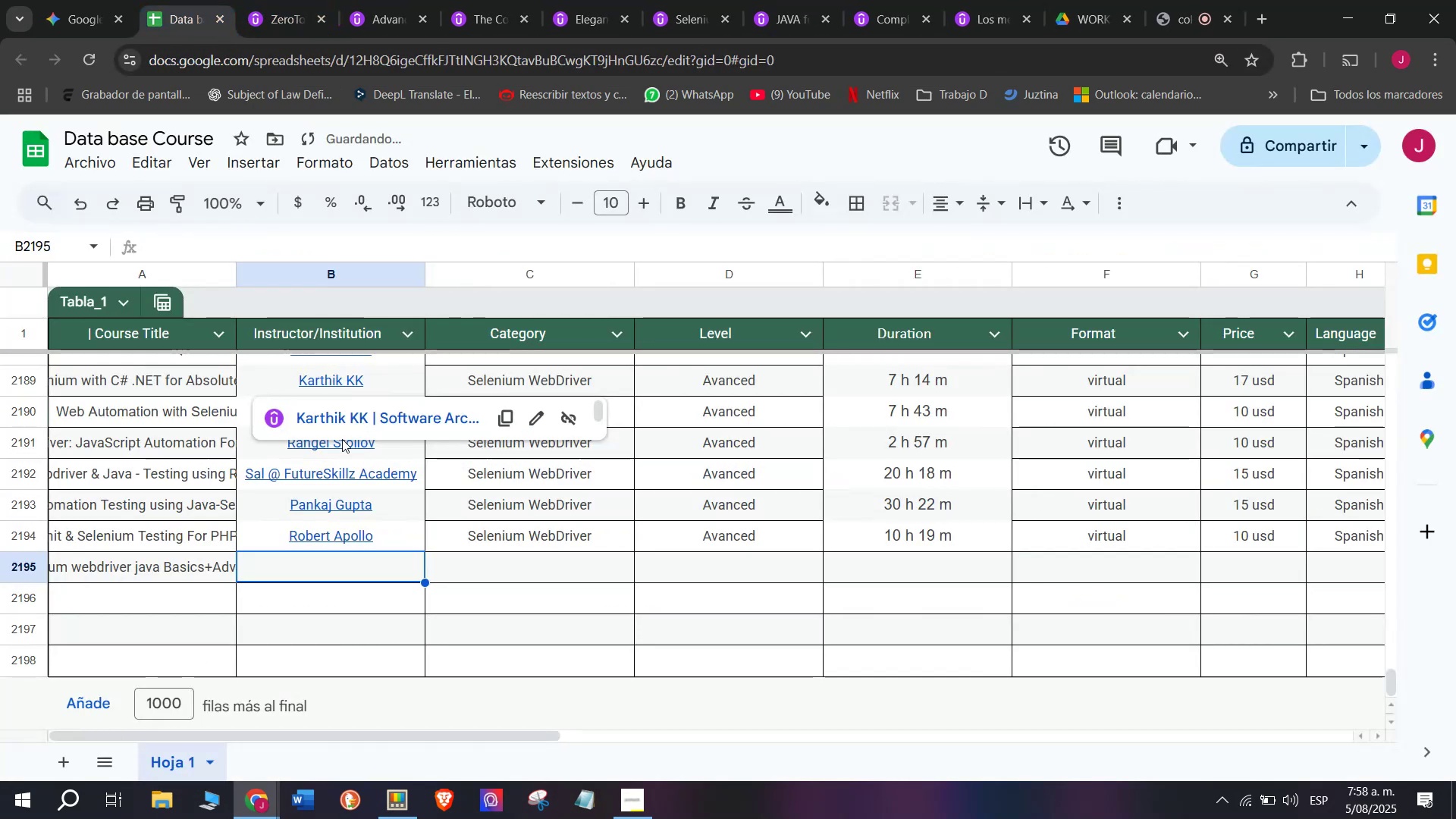 
key(Z)
 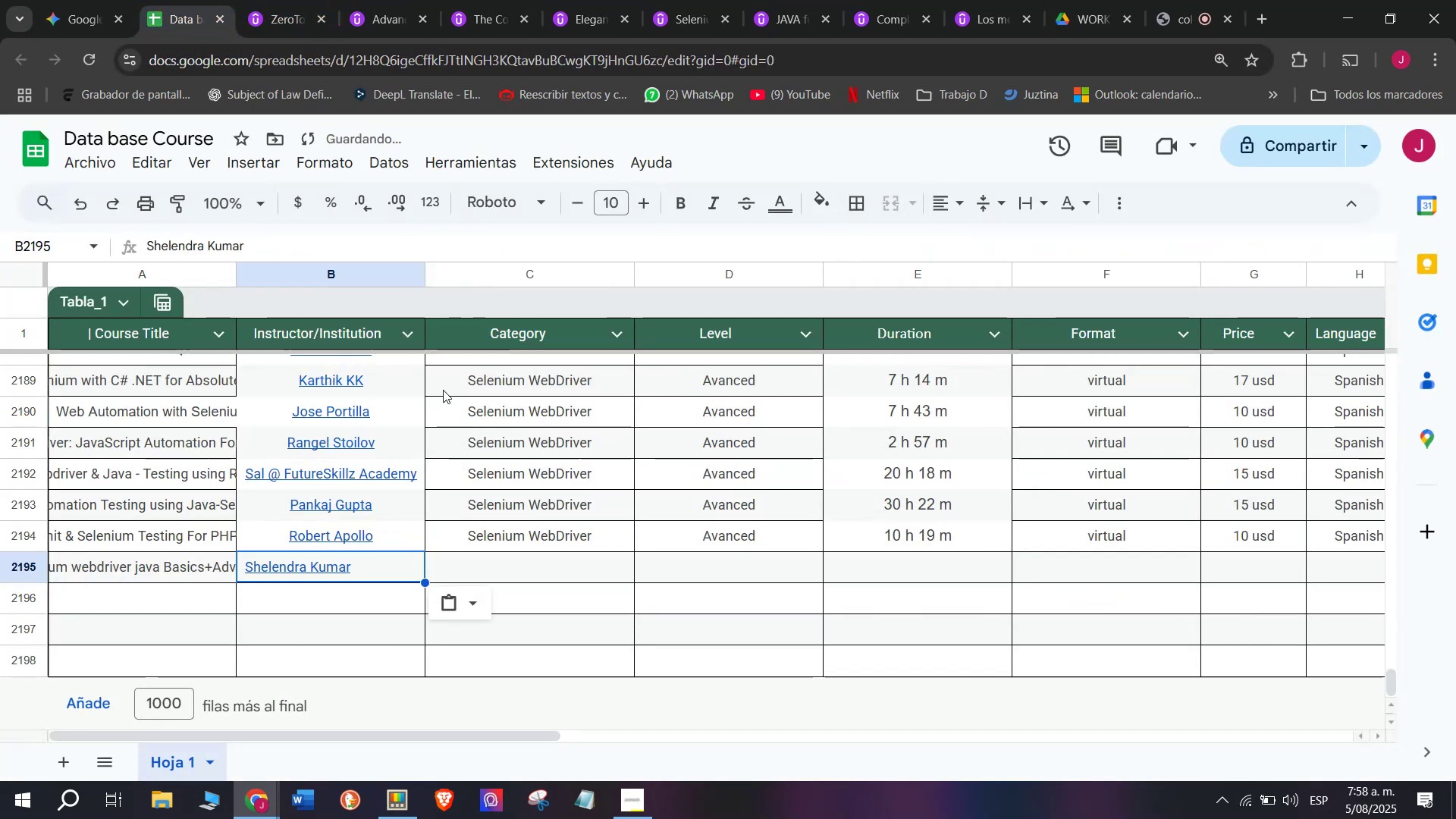 
key(Control+ControlLeft)
 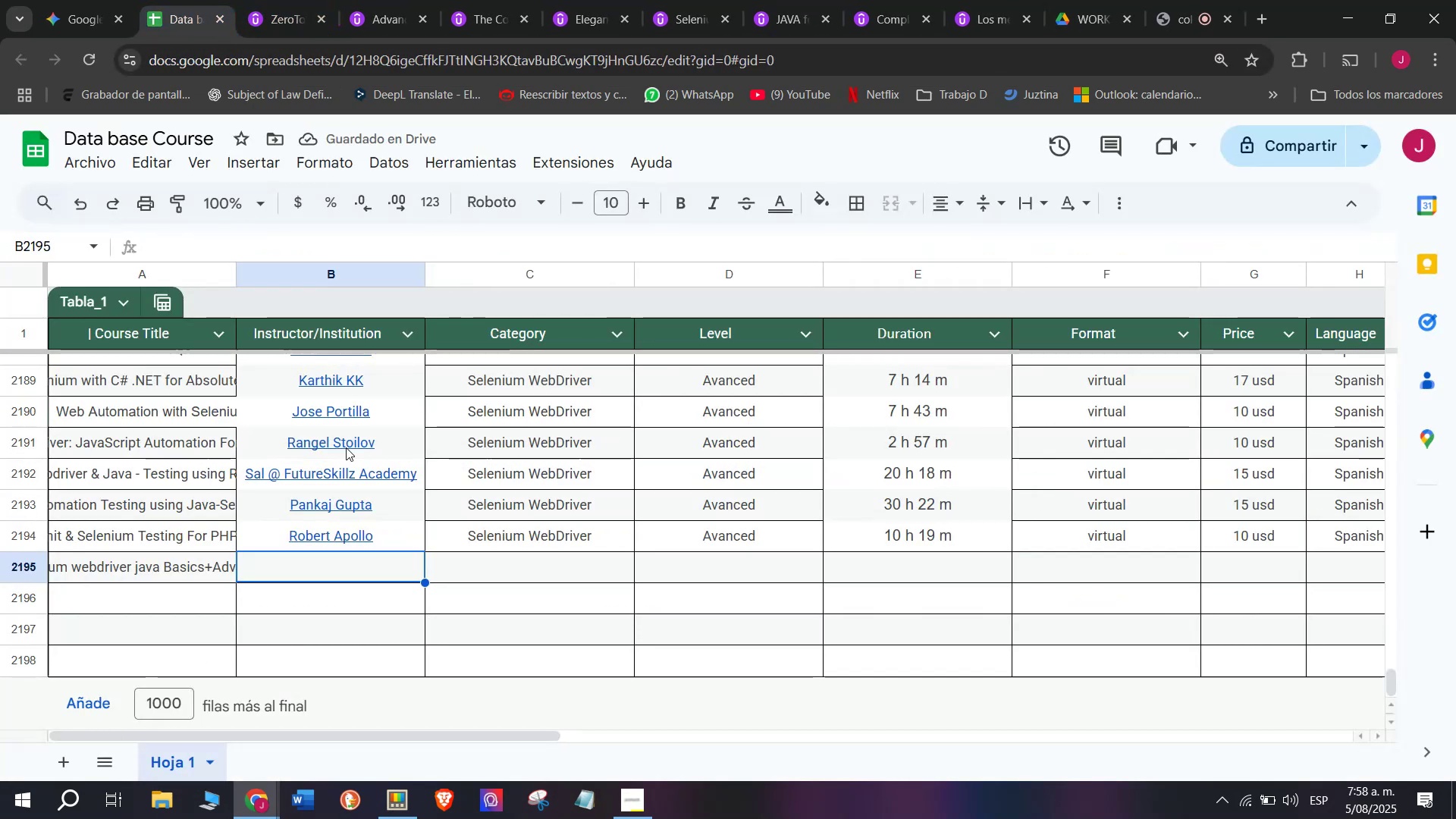 
key(Control+V)
 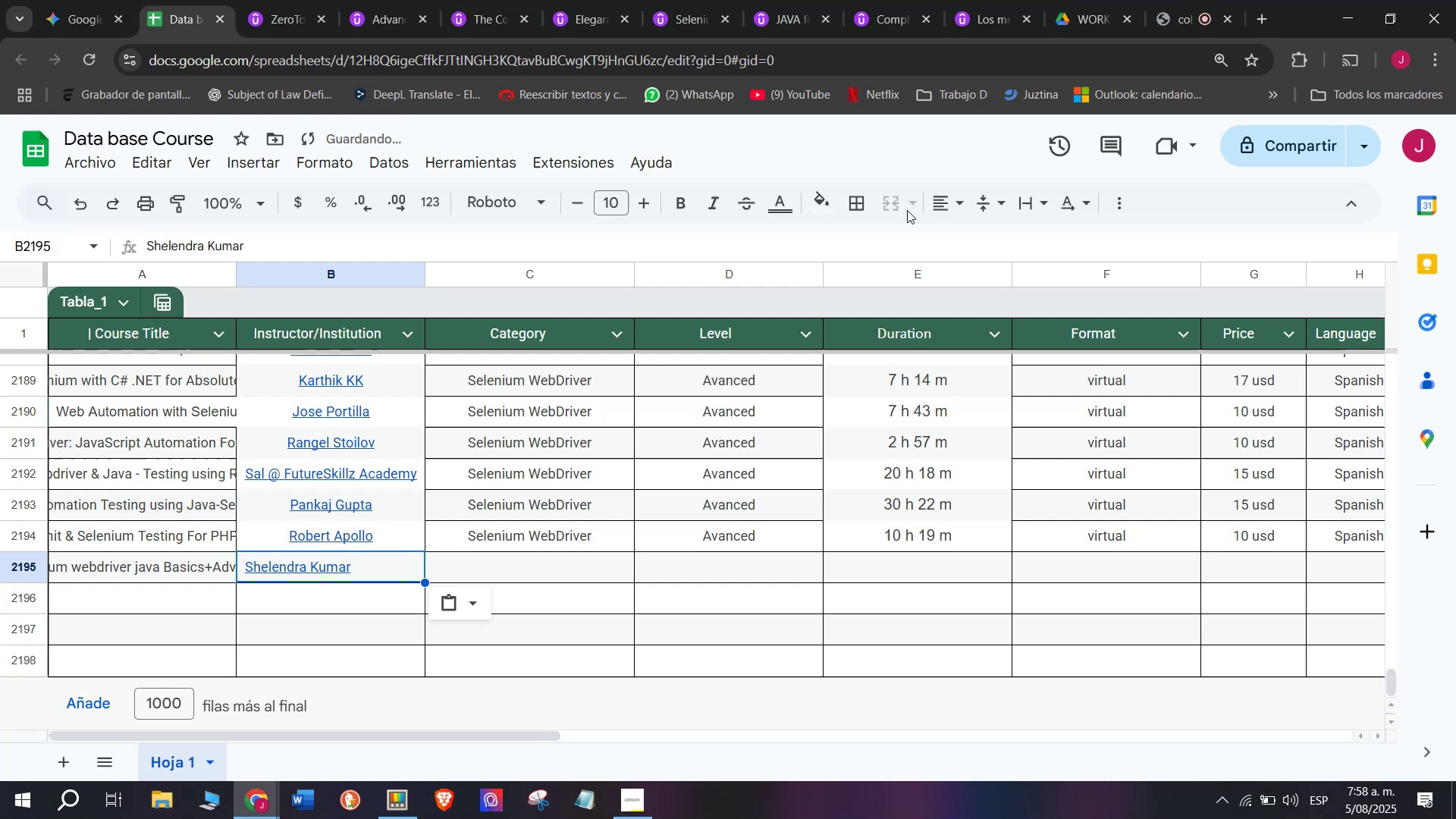 
left_click([940, 215])
 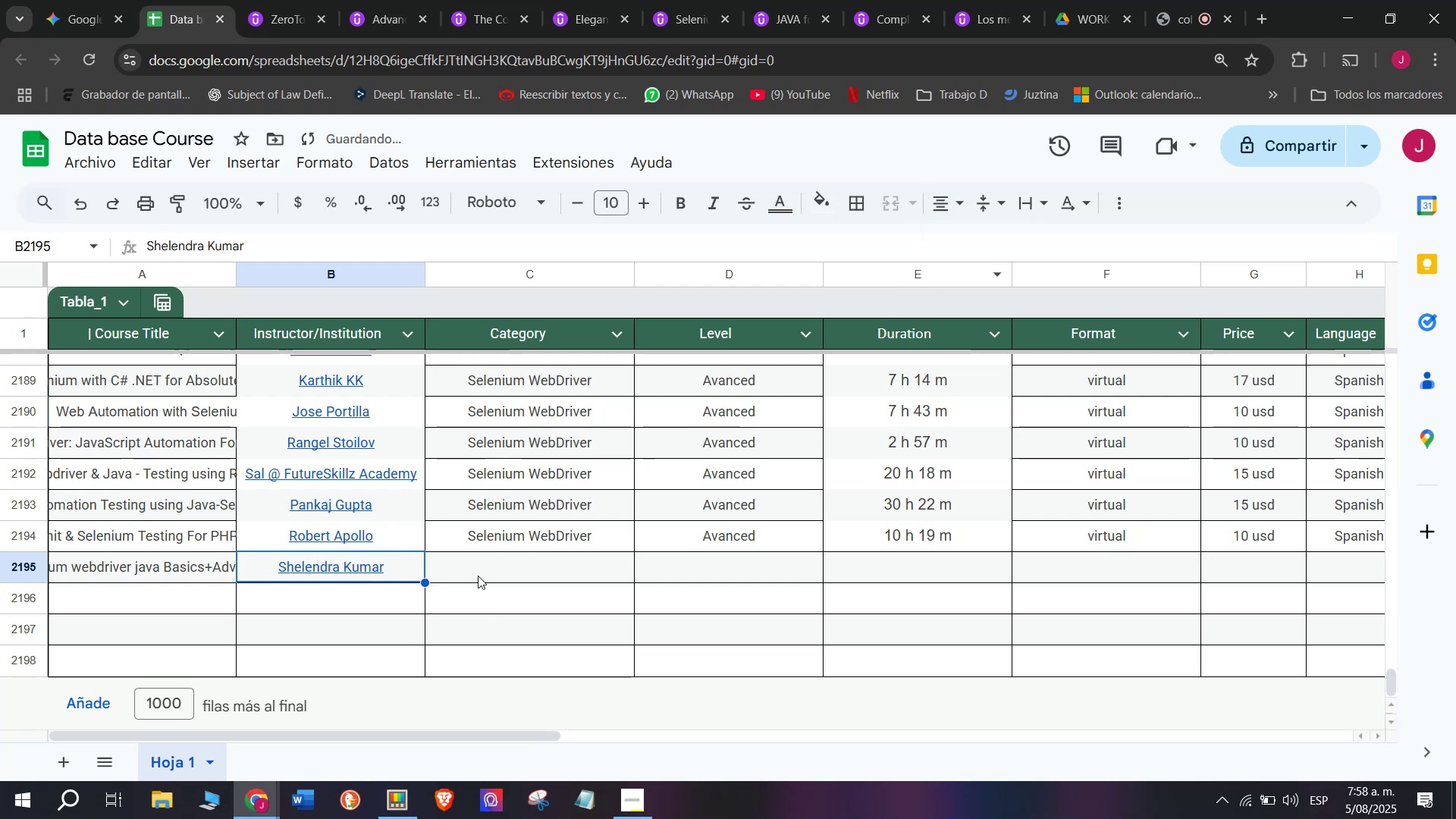 
key(Control+ControlLeft)
 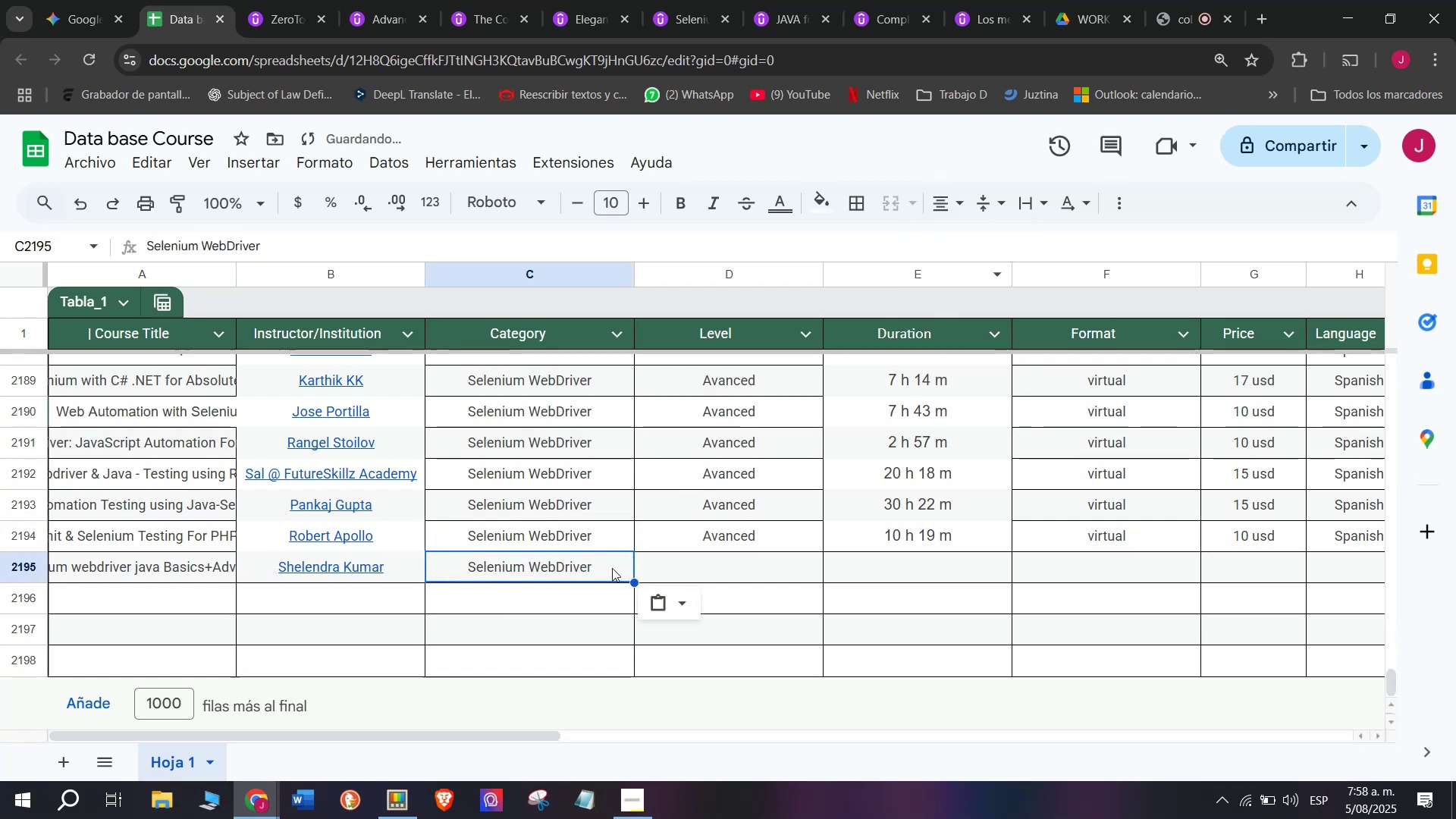 
key(Break)
 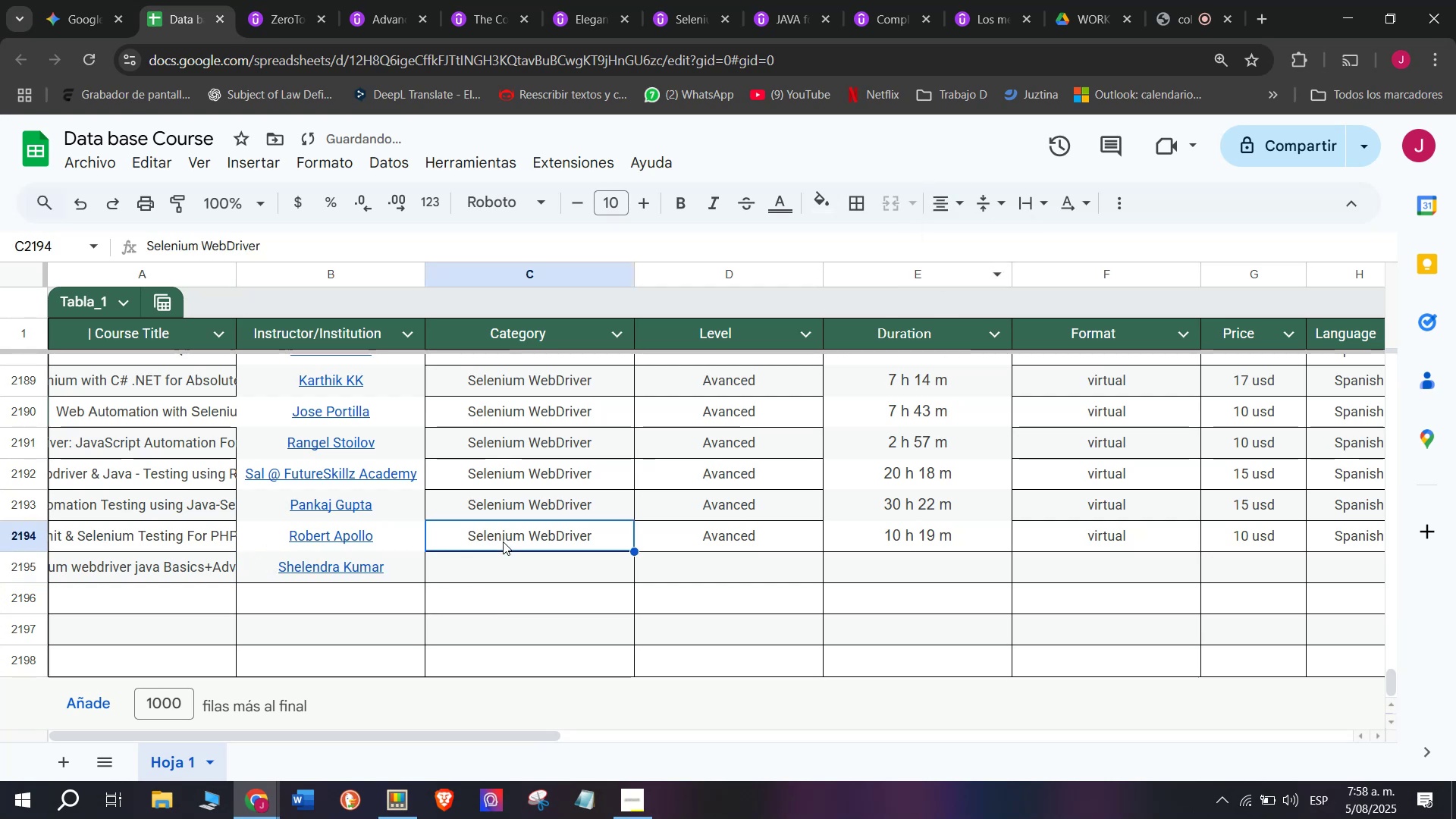 
key(Control+C)
 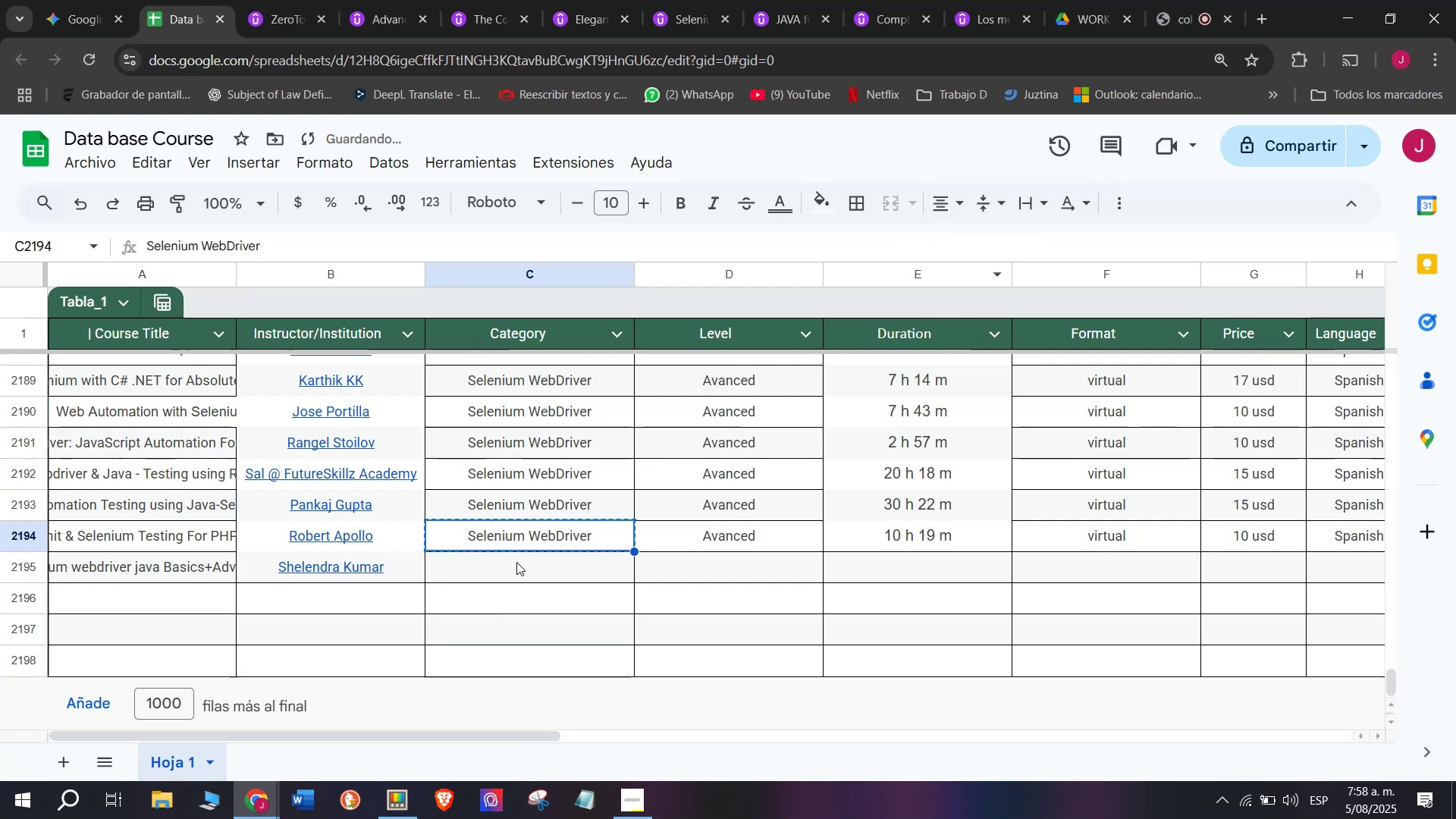 
double_click([516, 562])
 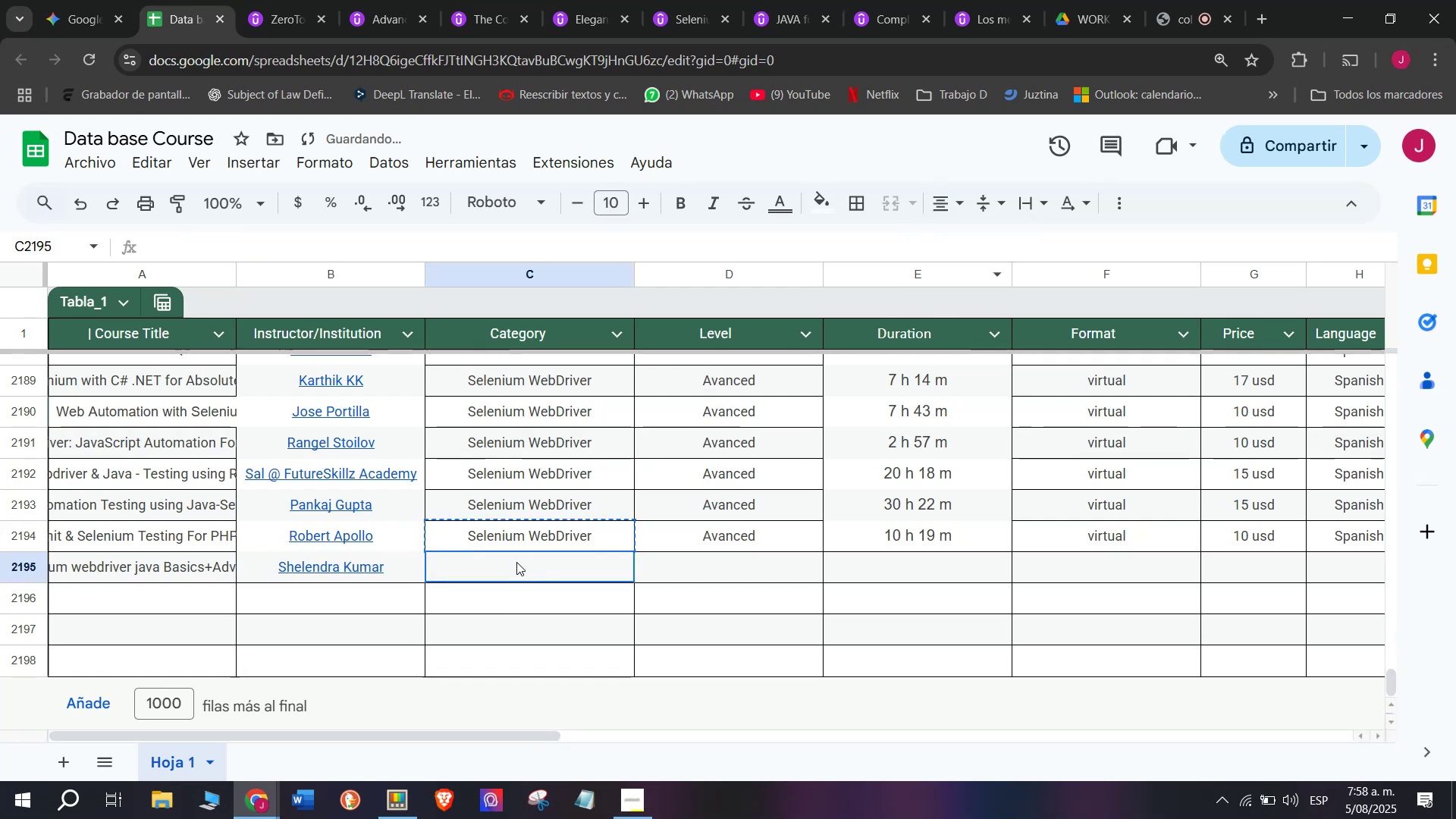 
key(Z)
 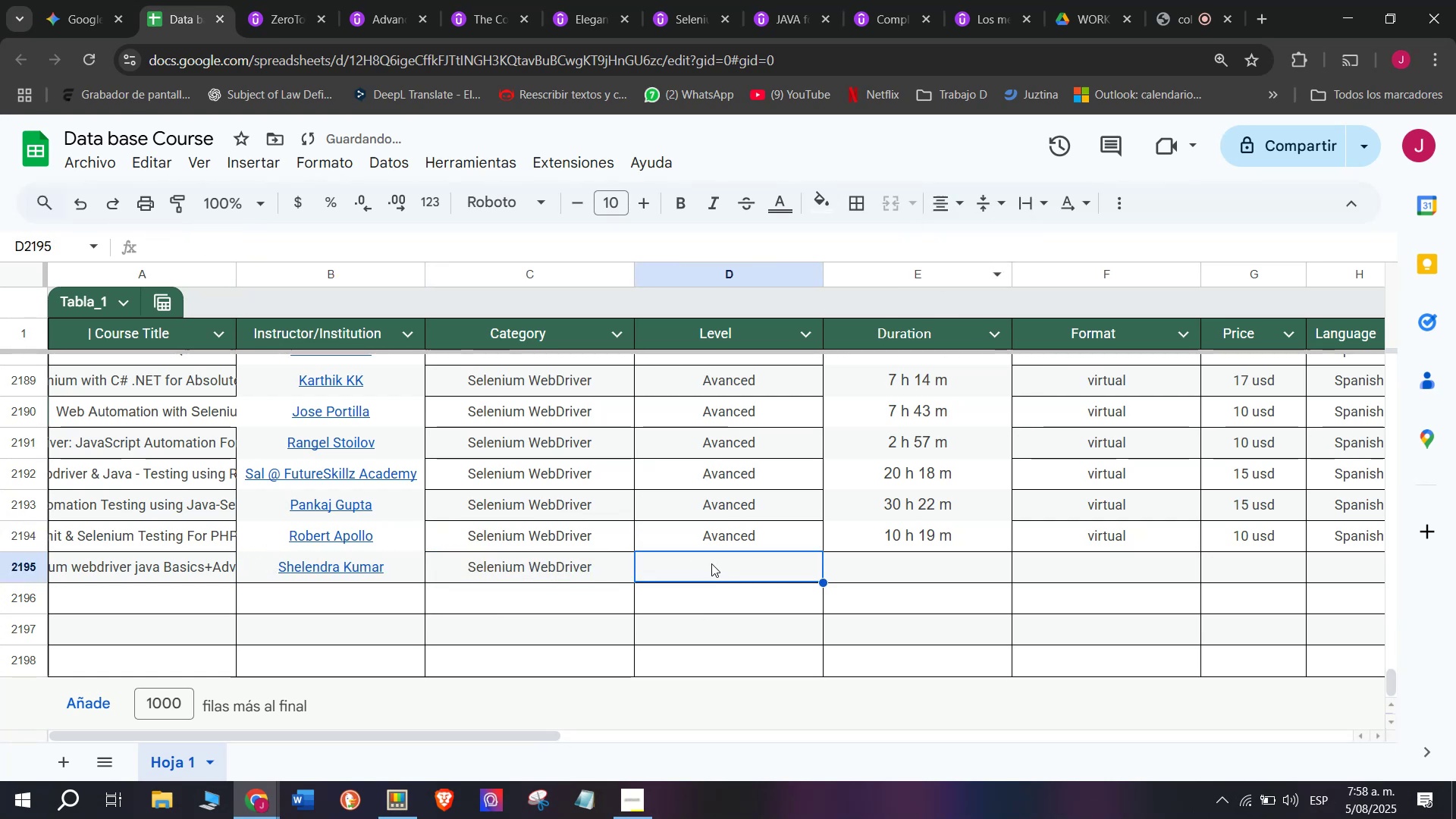 
key(Control+ControlLeft)
 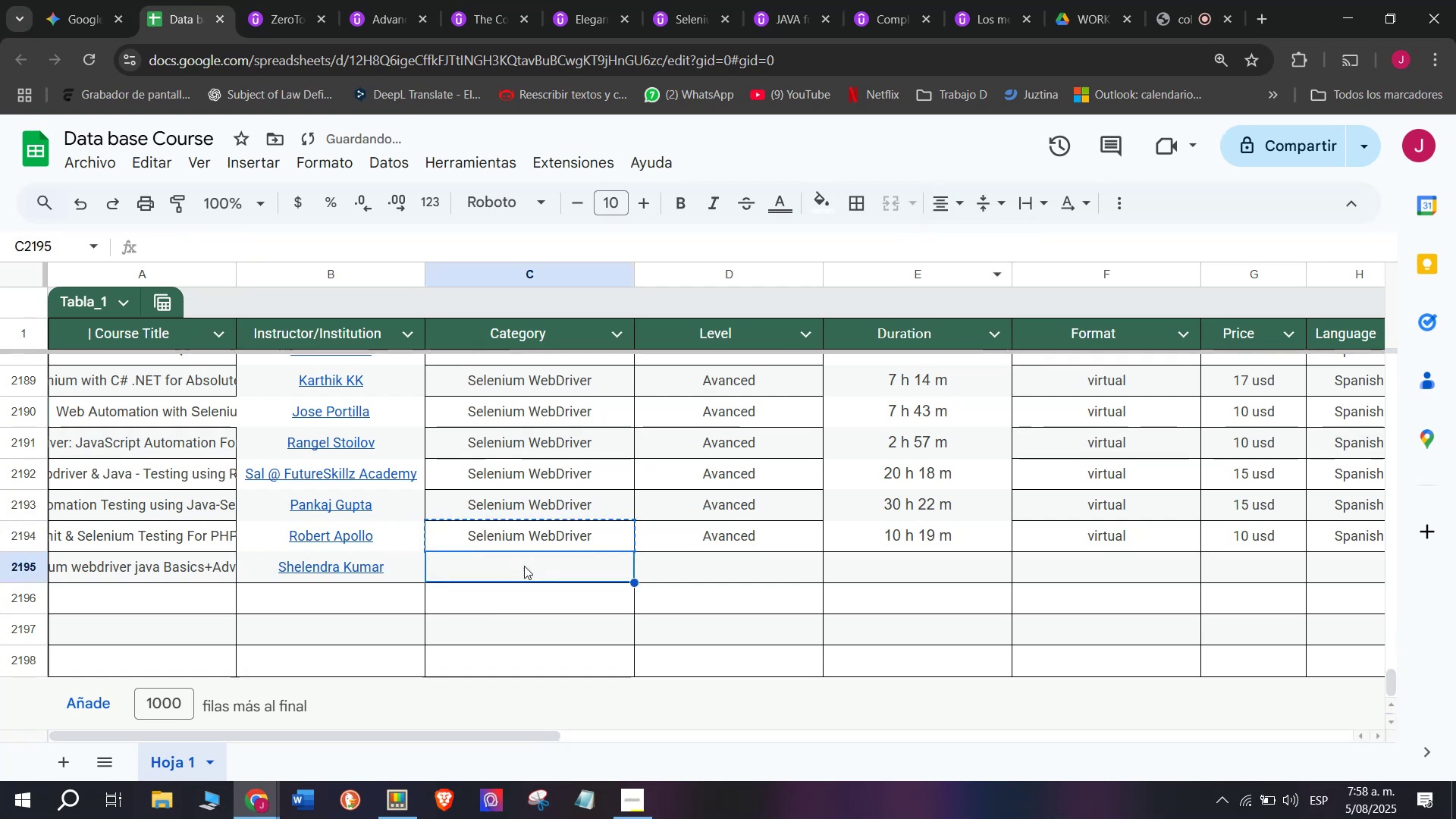 
key(Control+V)
 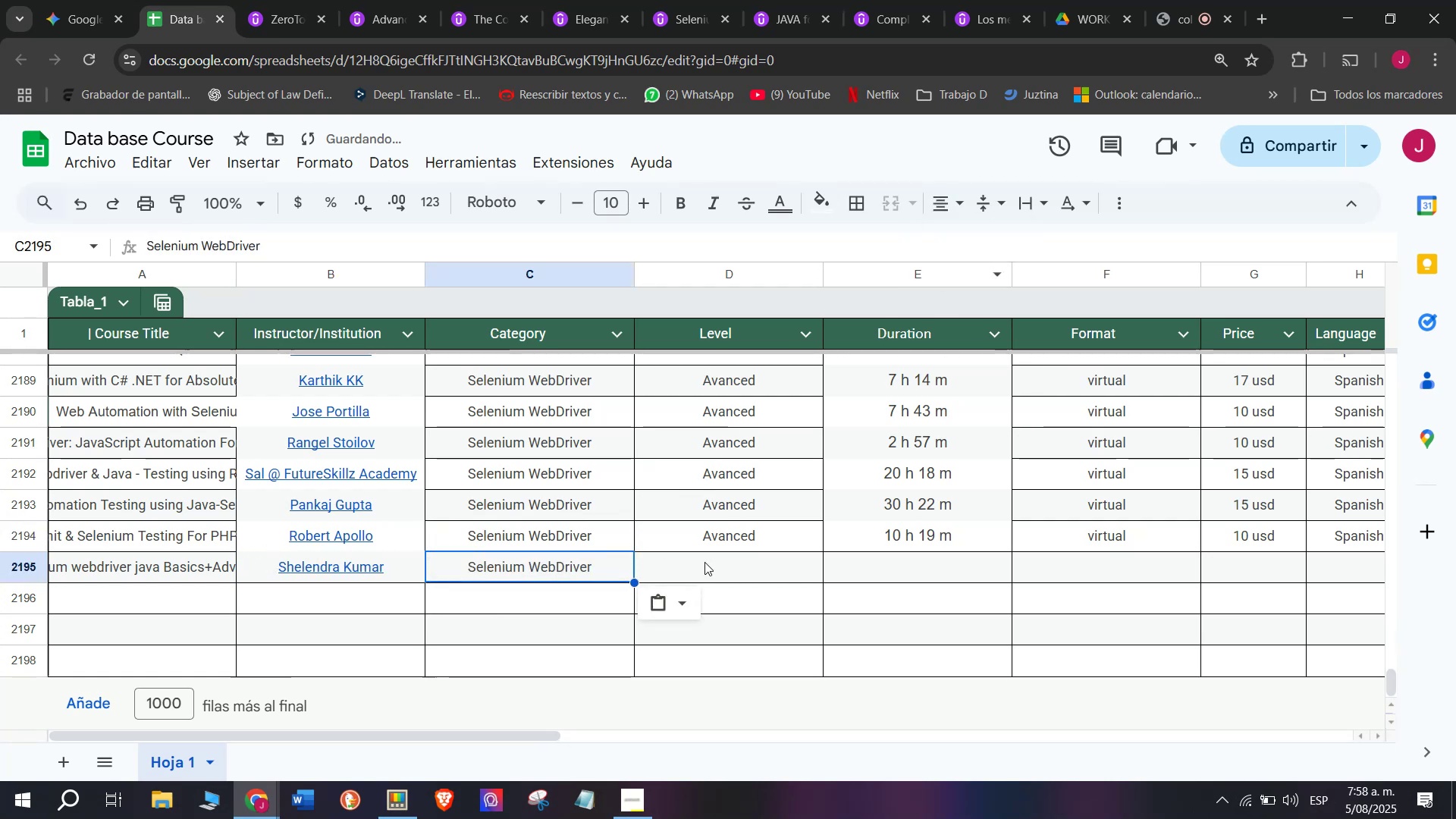 
triple_click([711, 562])
 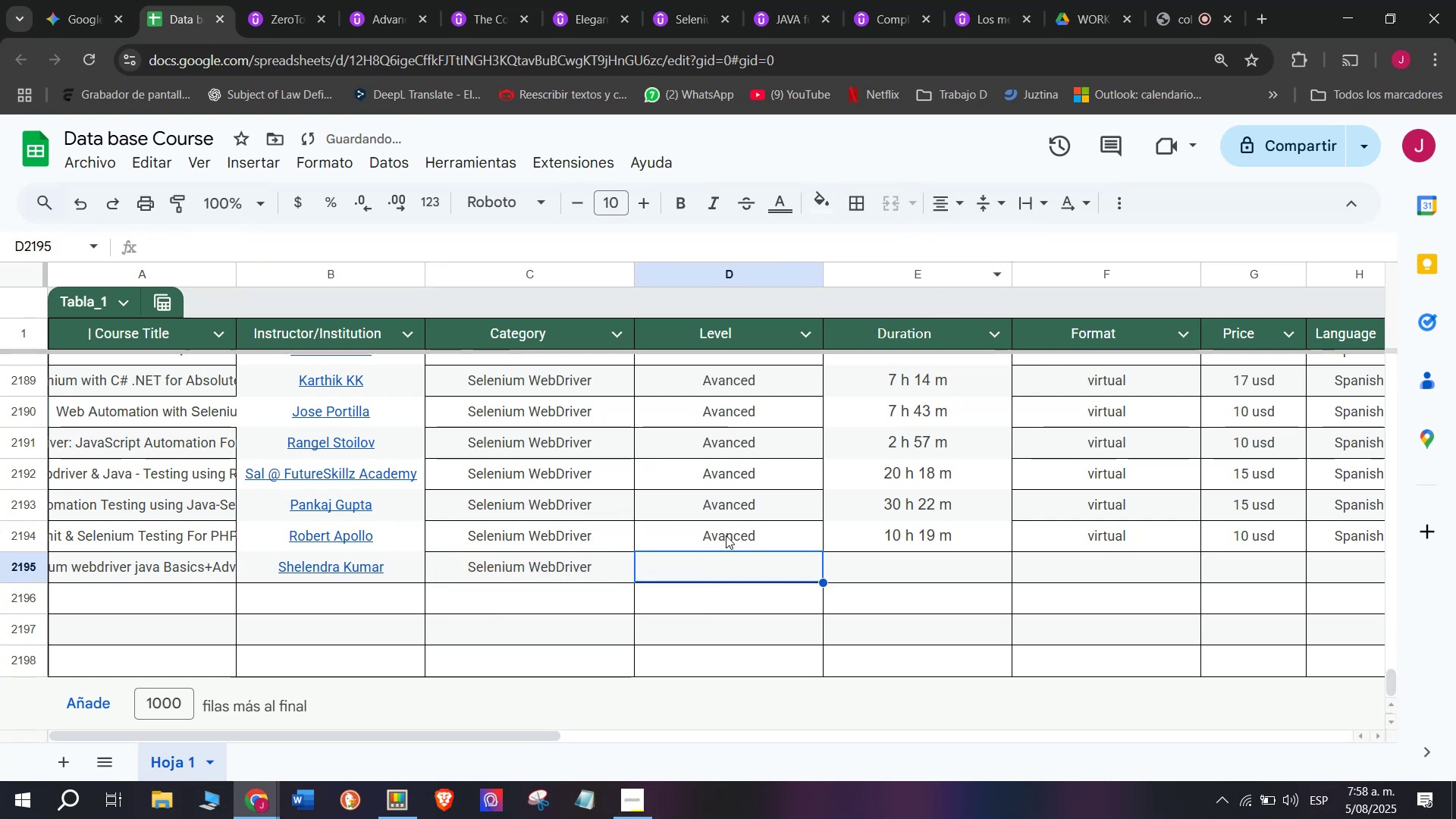 
triple_click([726, 535])
 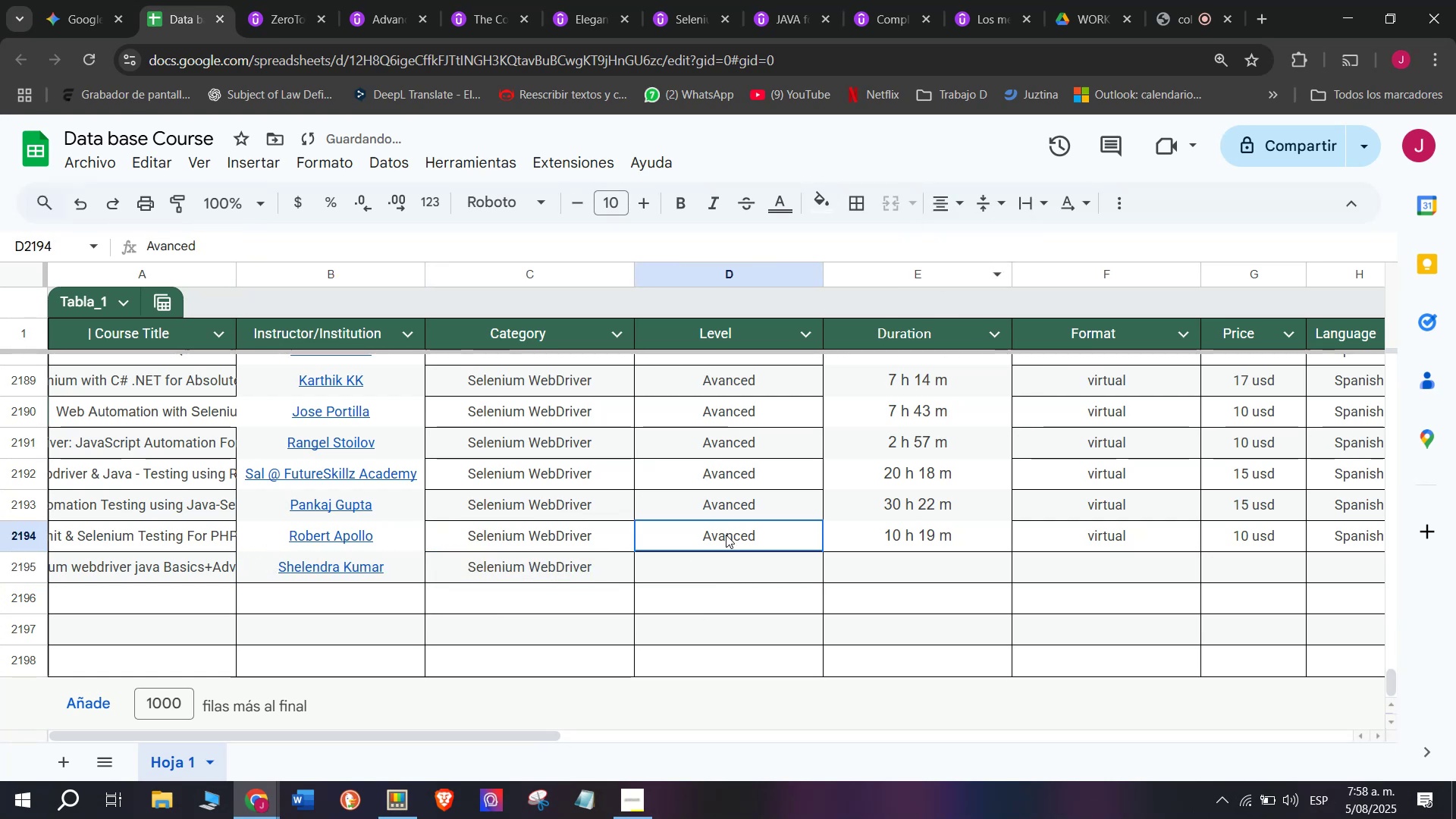 
key(Break)
 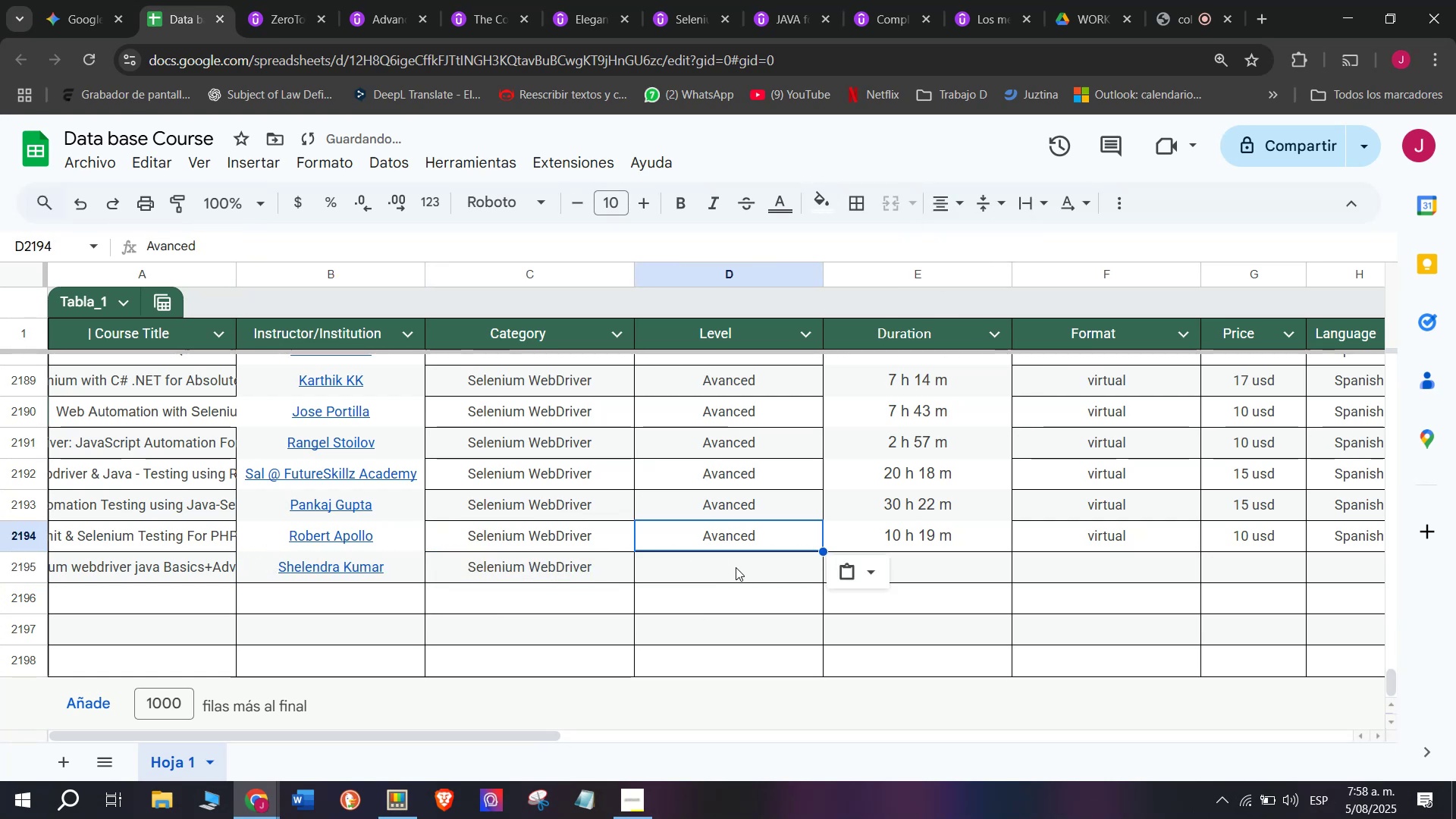 
key(Control+ControlLeft)
 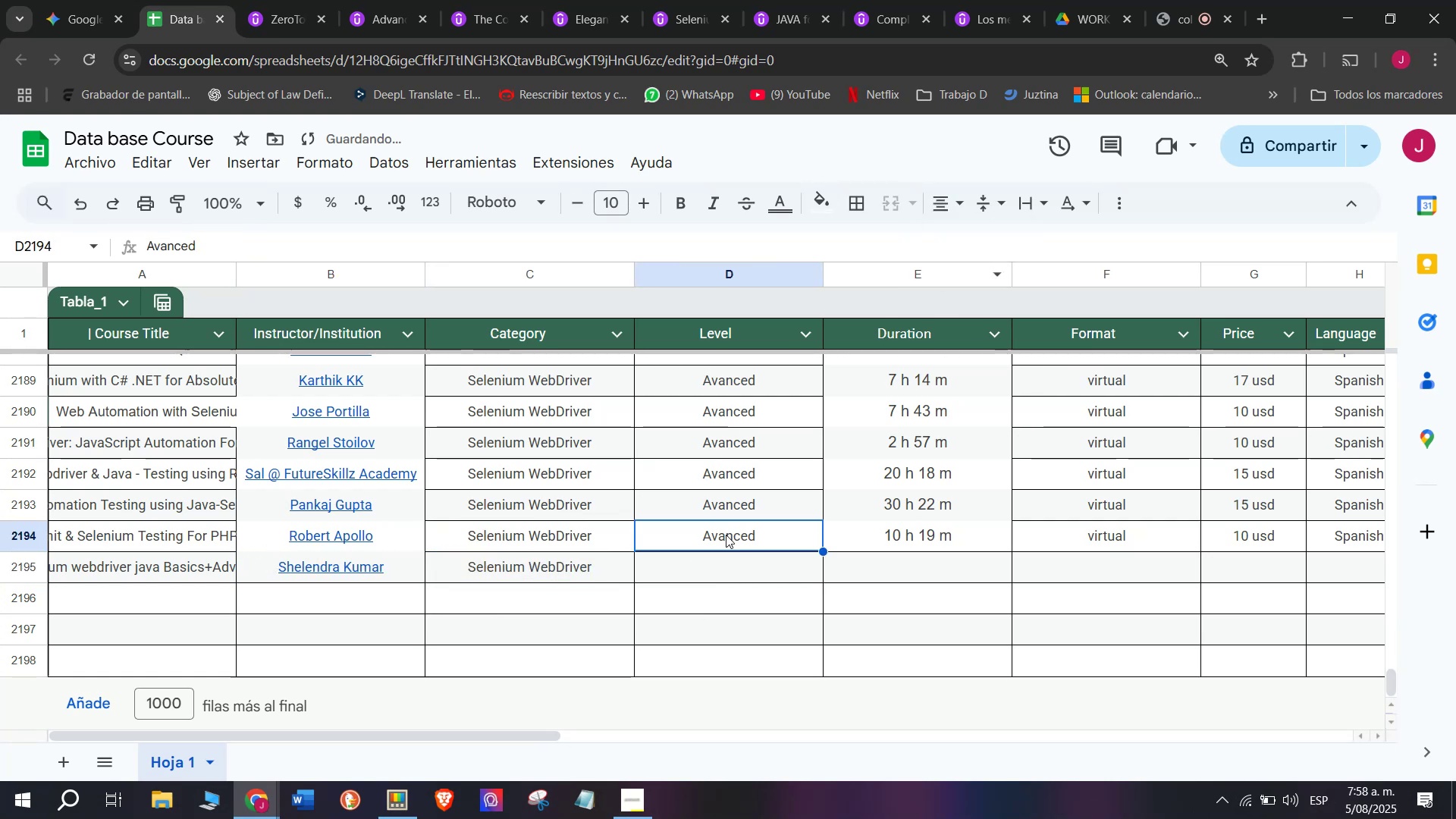 
key(Control+C)
 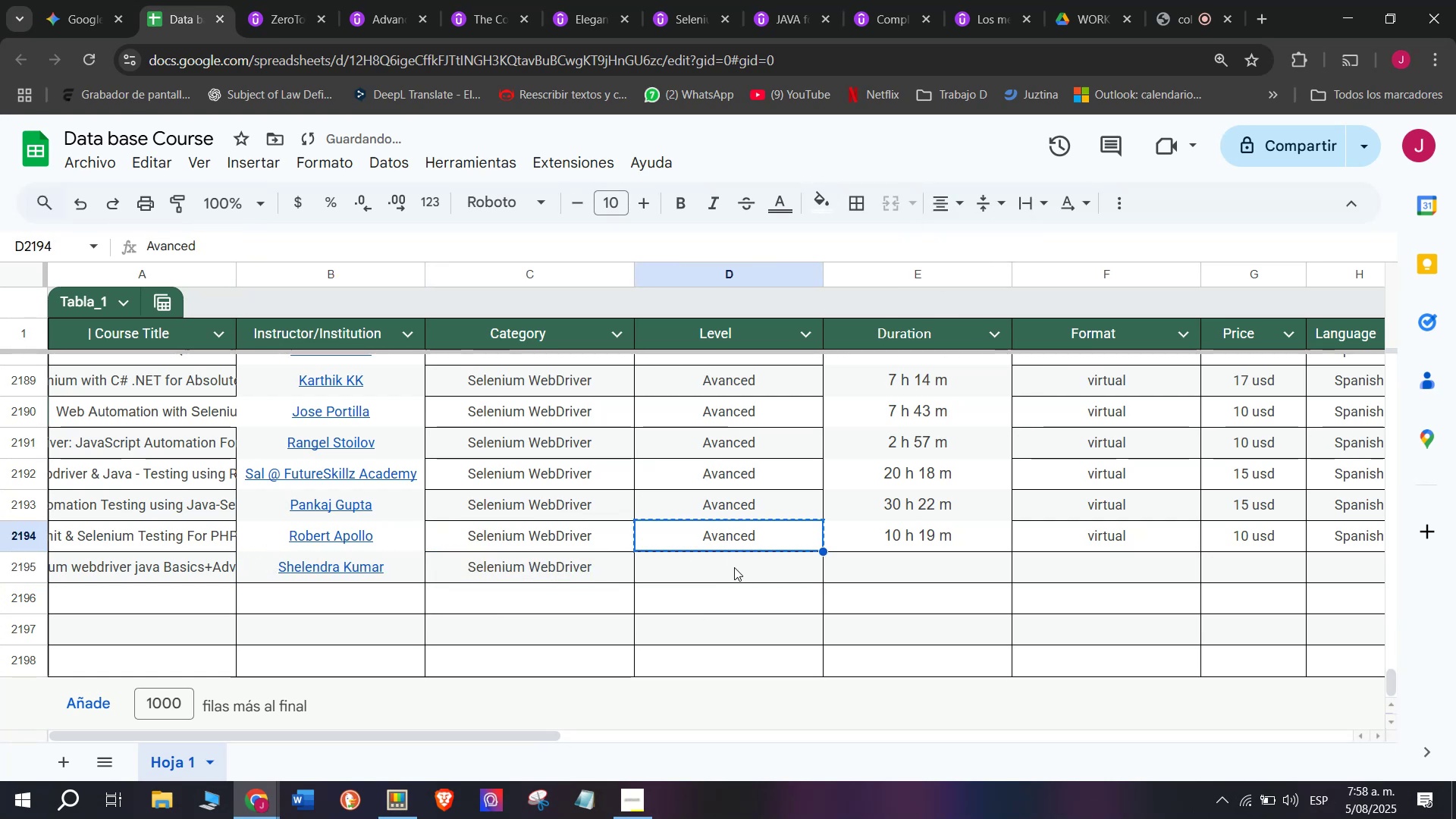 
key(Control+ControlLeft)
 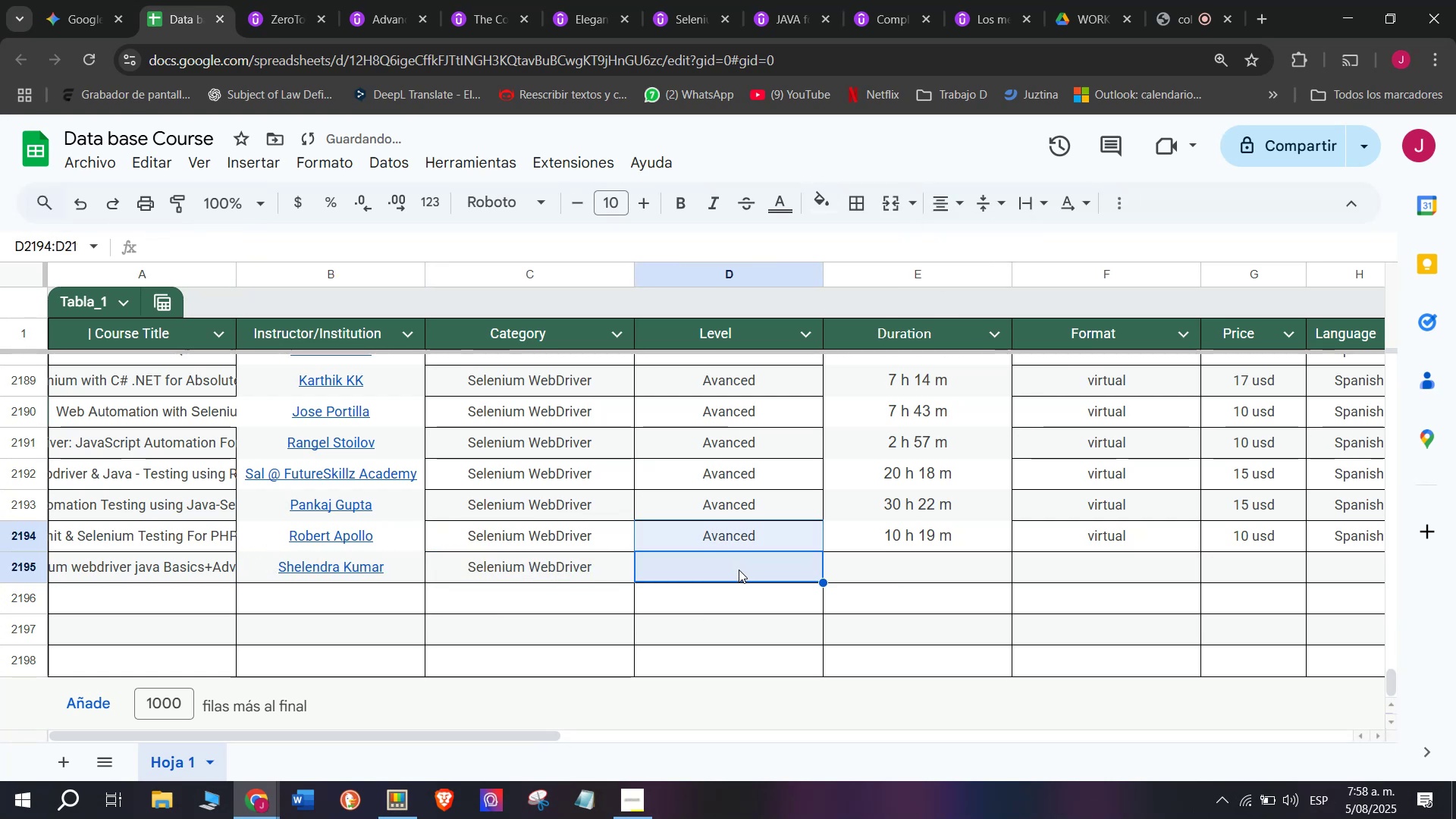 
key(Z)
 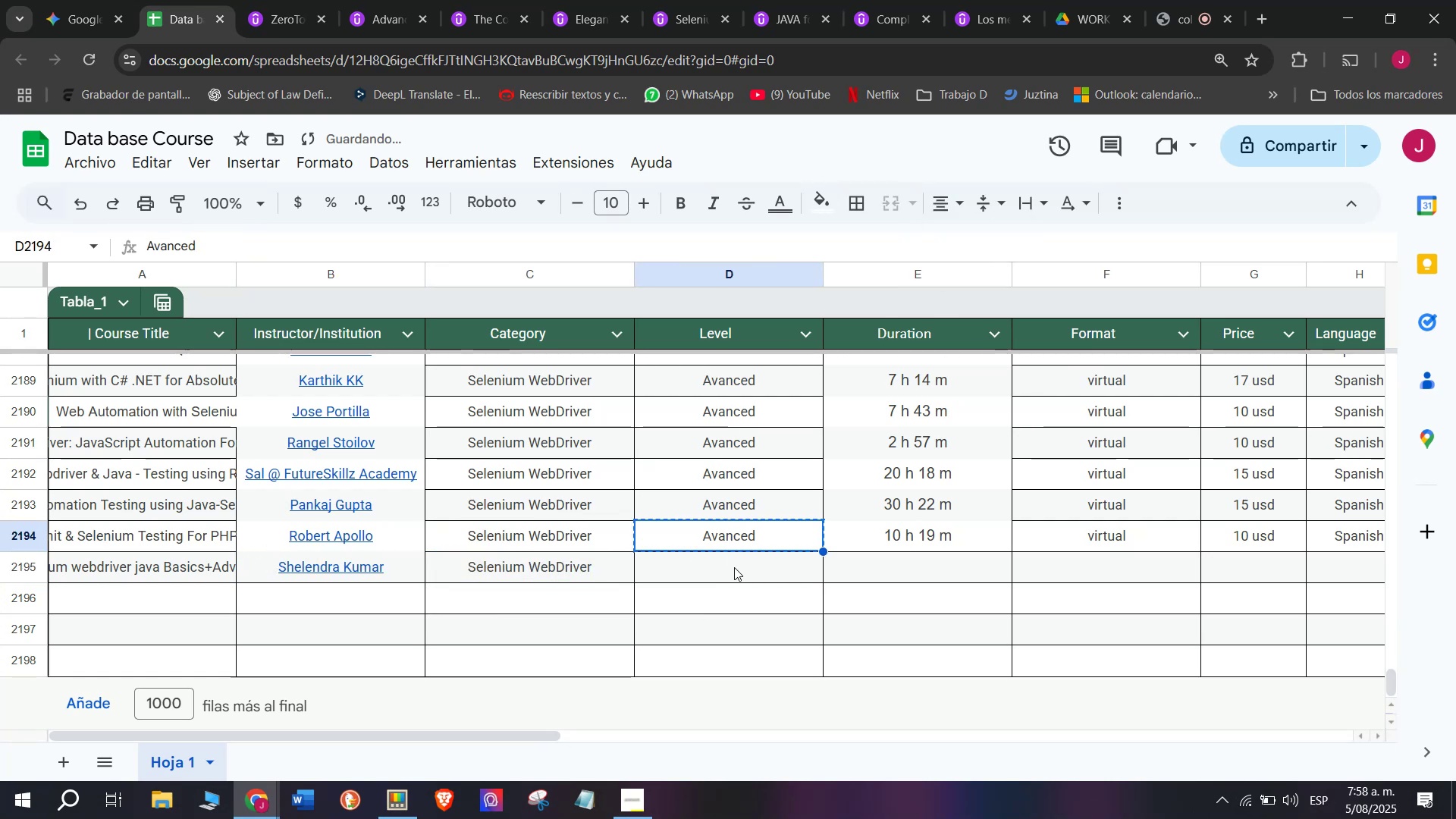 
key(Control+V)
 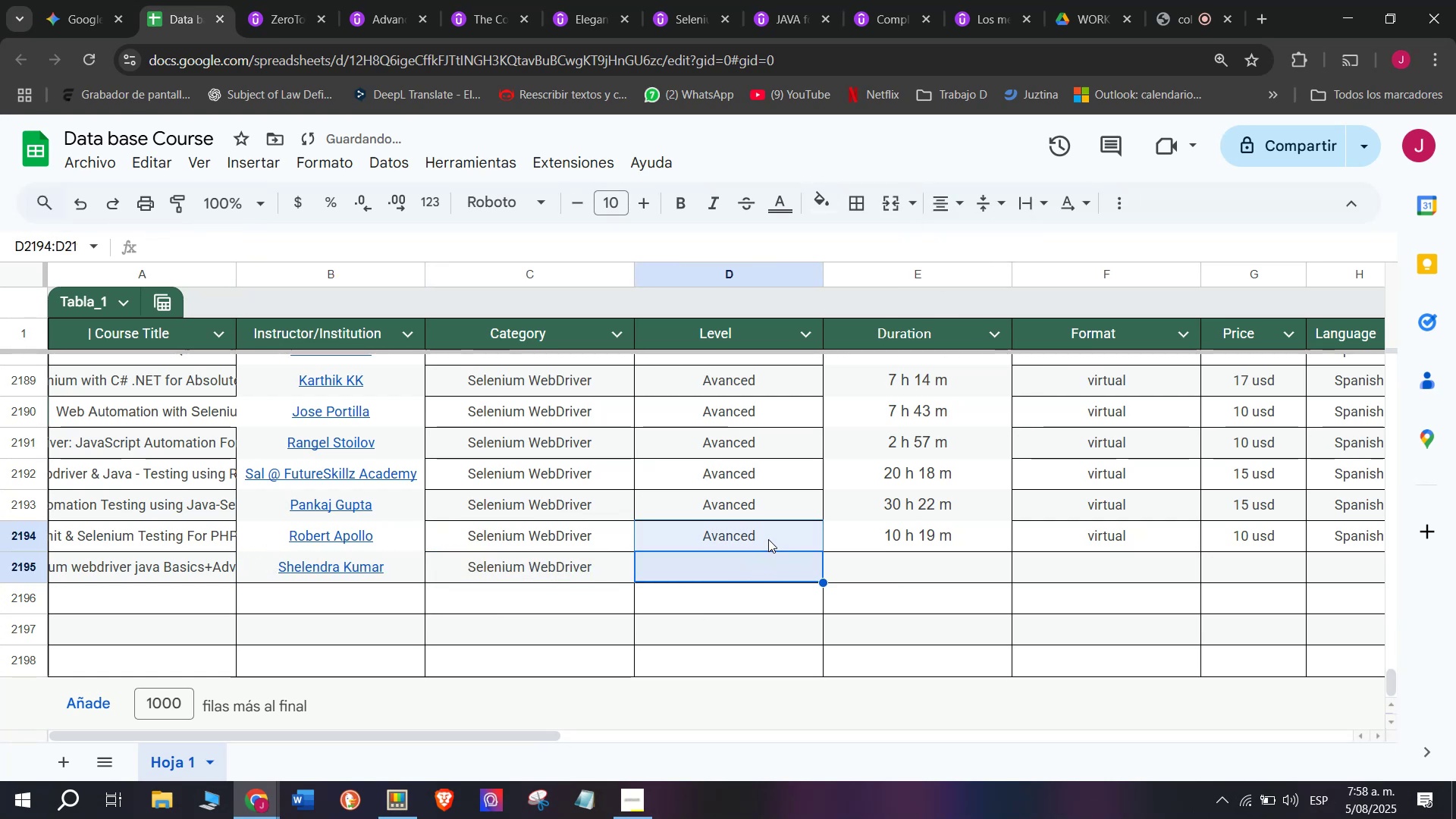 
key(Control+ControlLeft)
 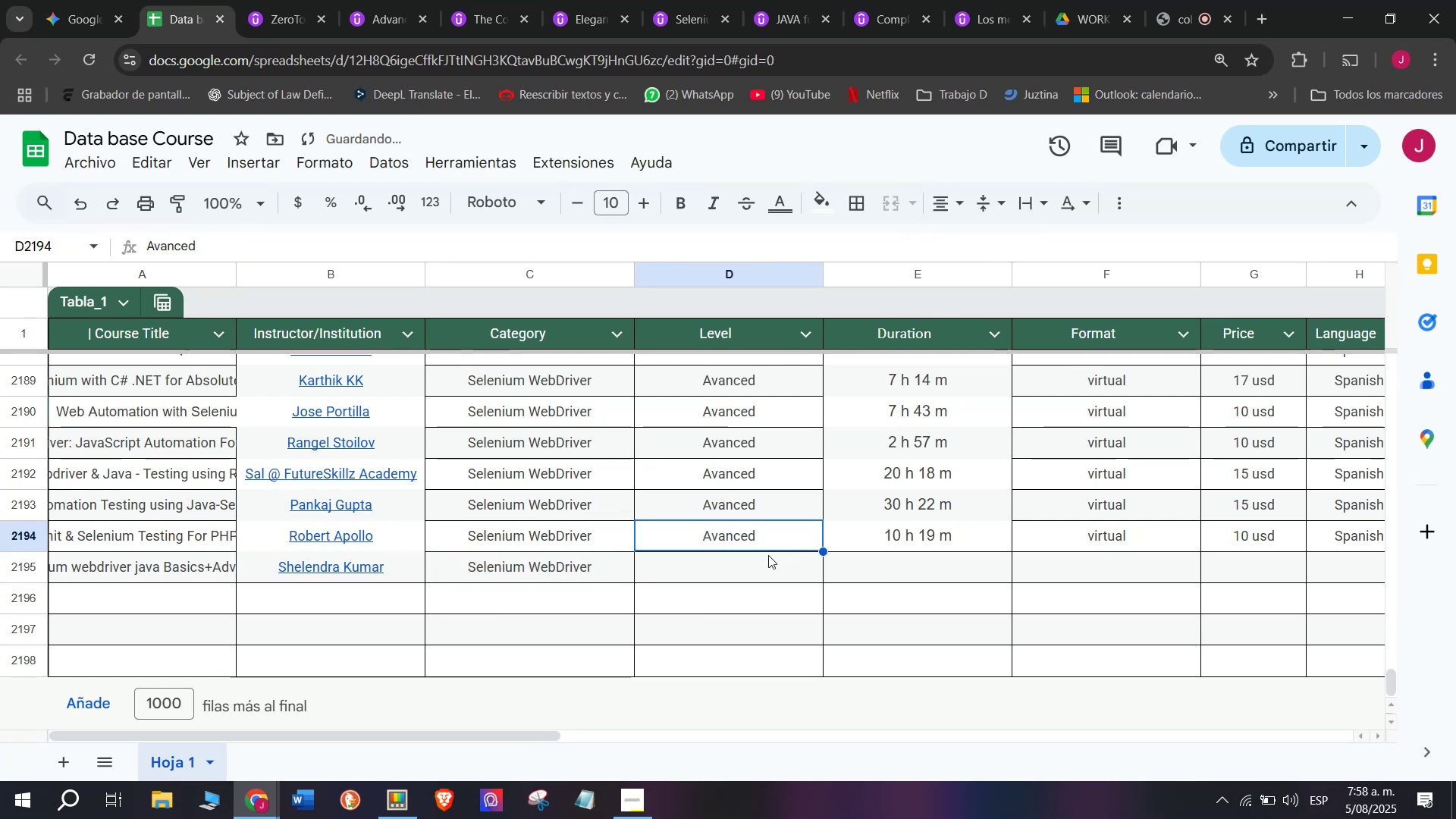 
key(Break)
 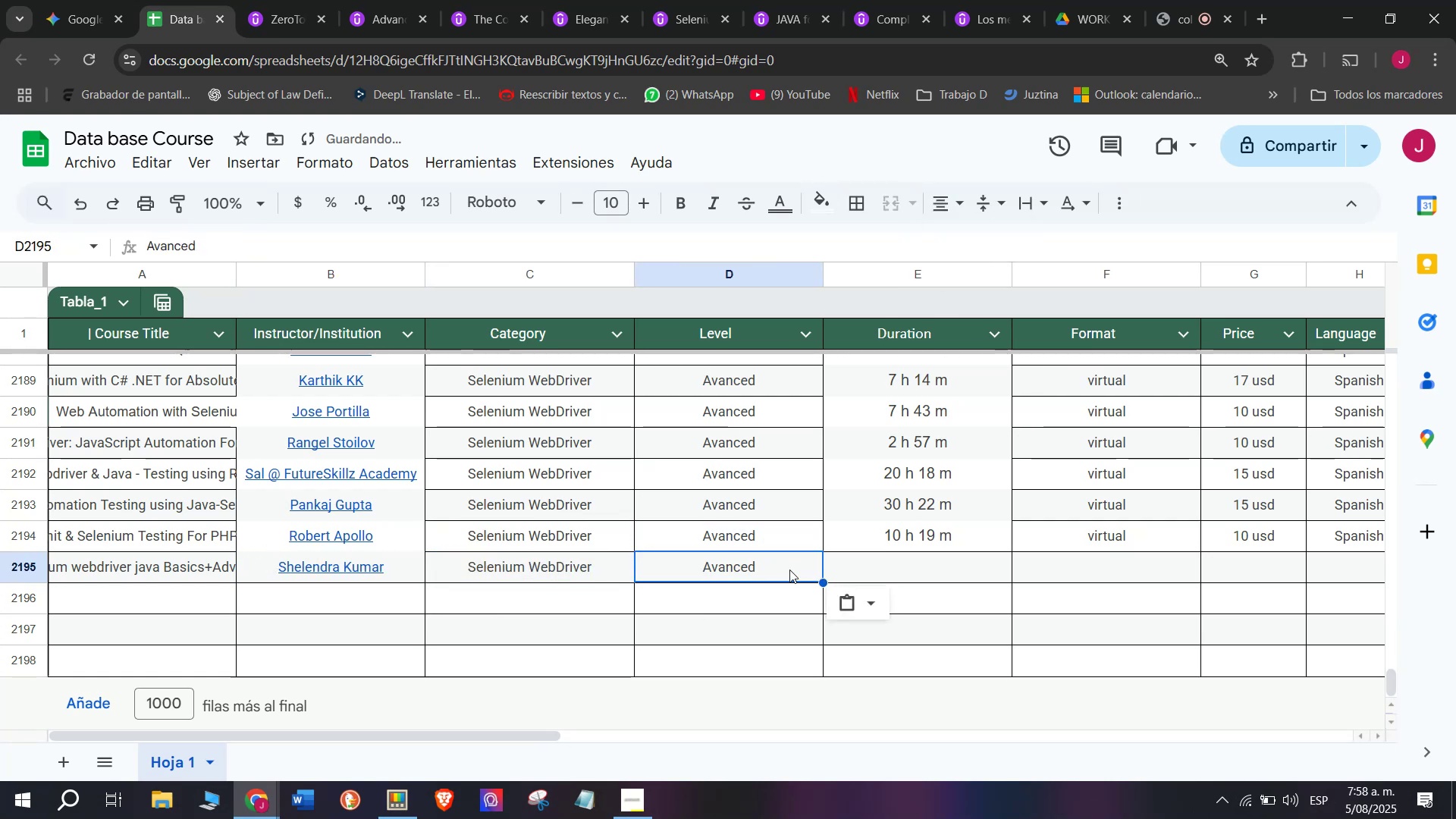 
key(Control+C)
 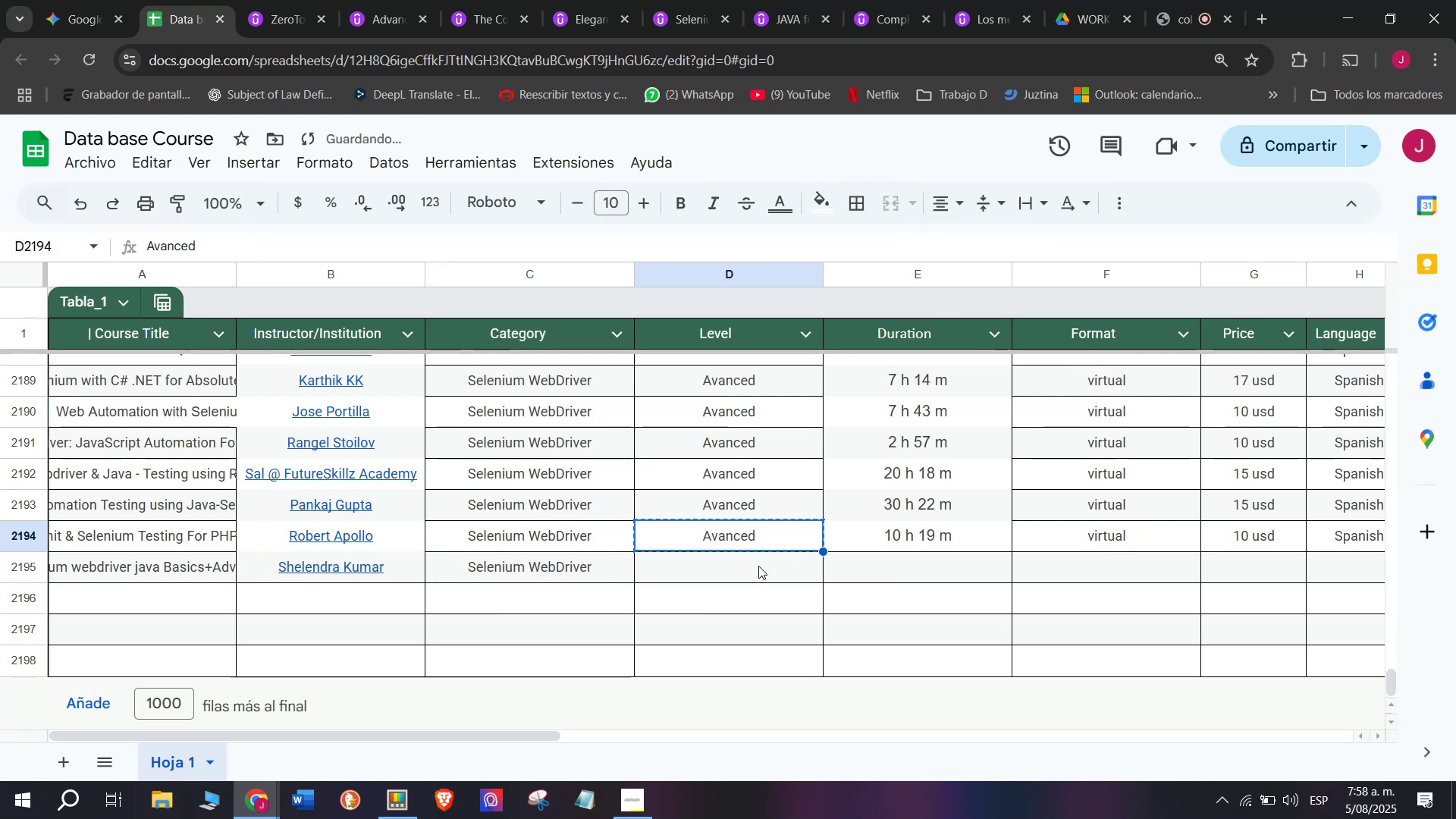 
left_click([758, 566])
 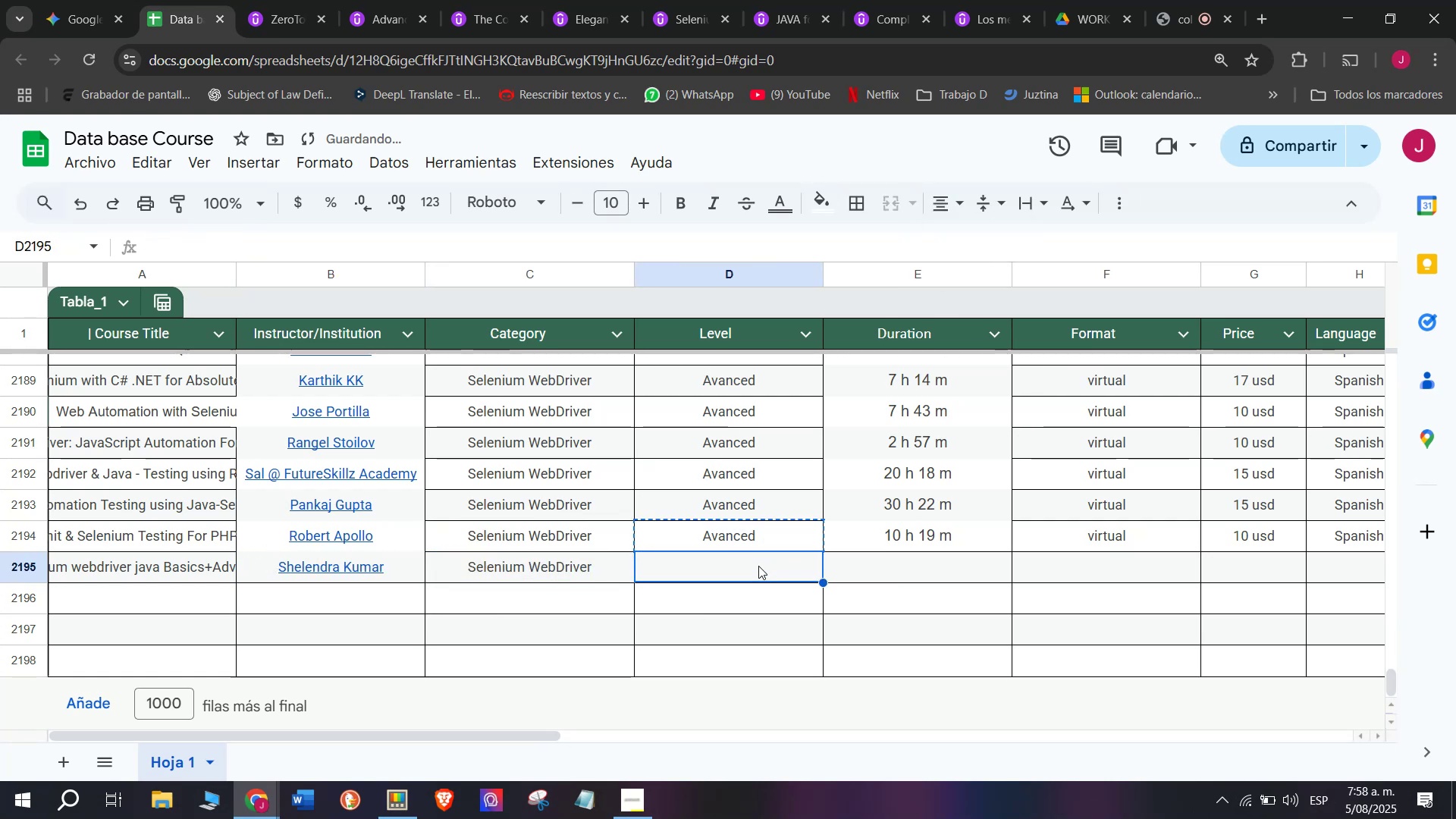 
key(Control+ControlLeft)
 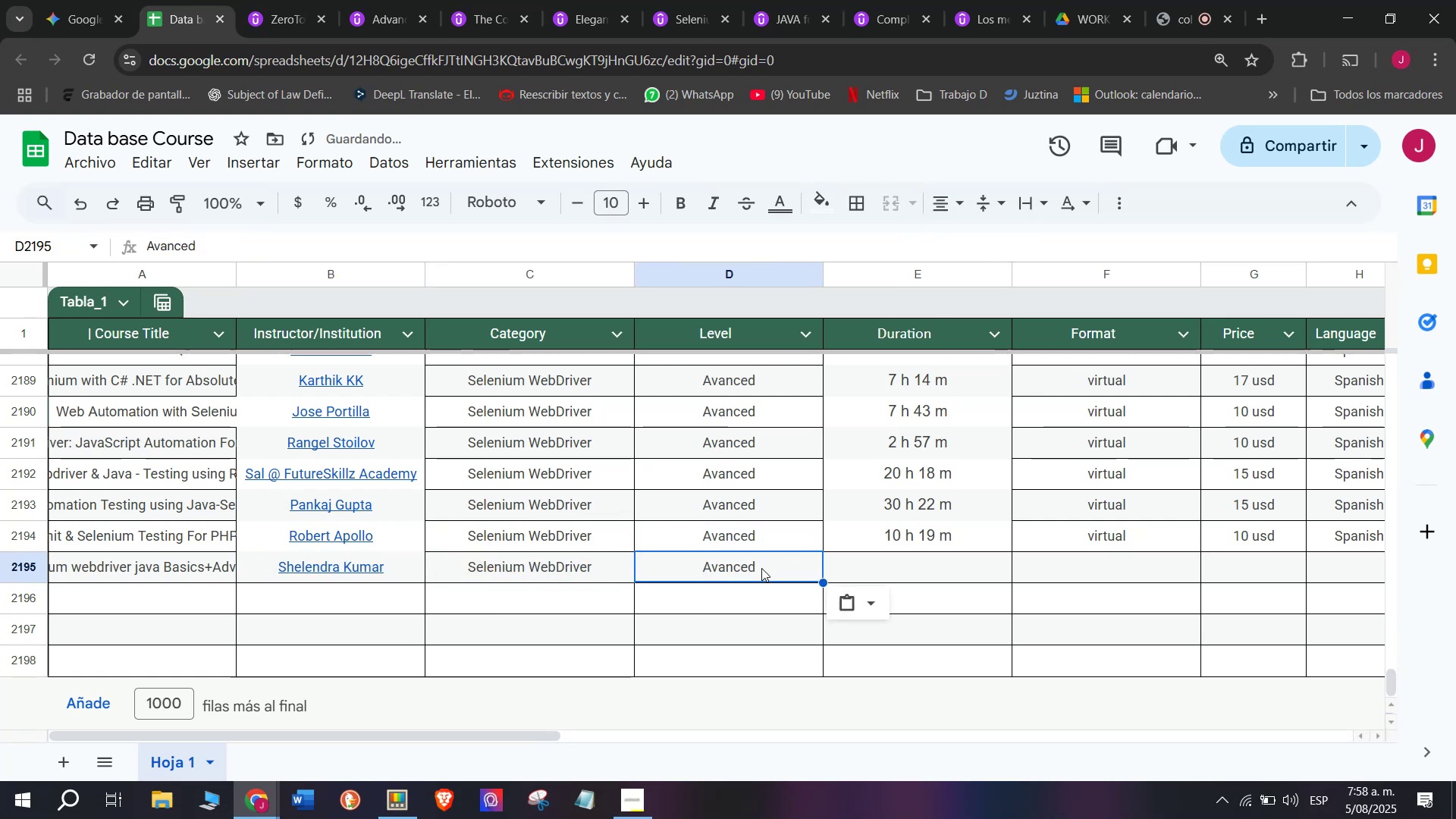 
key(Z)
 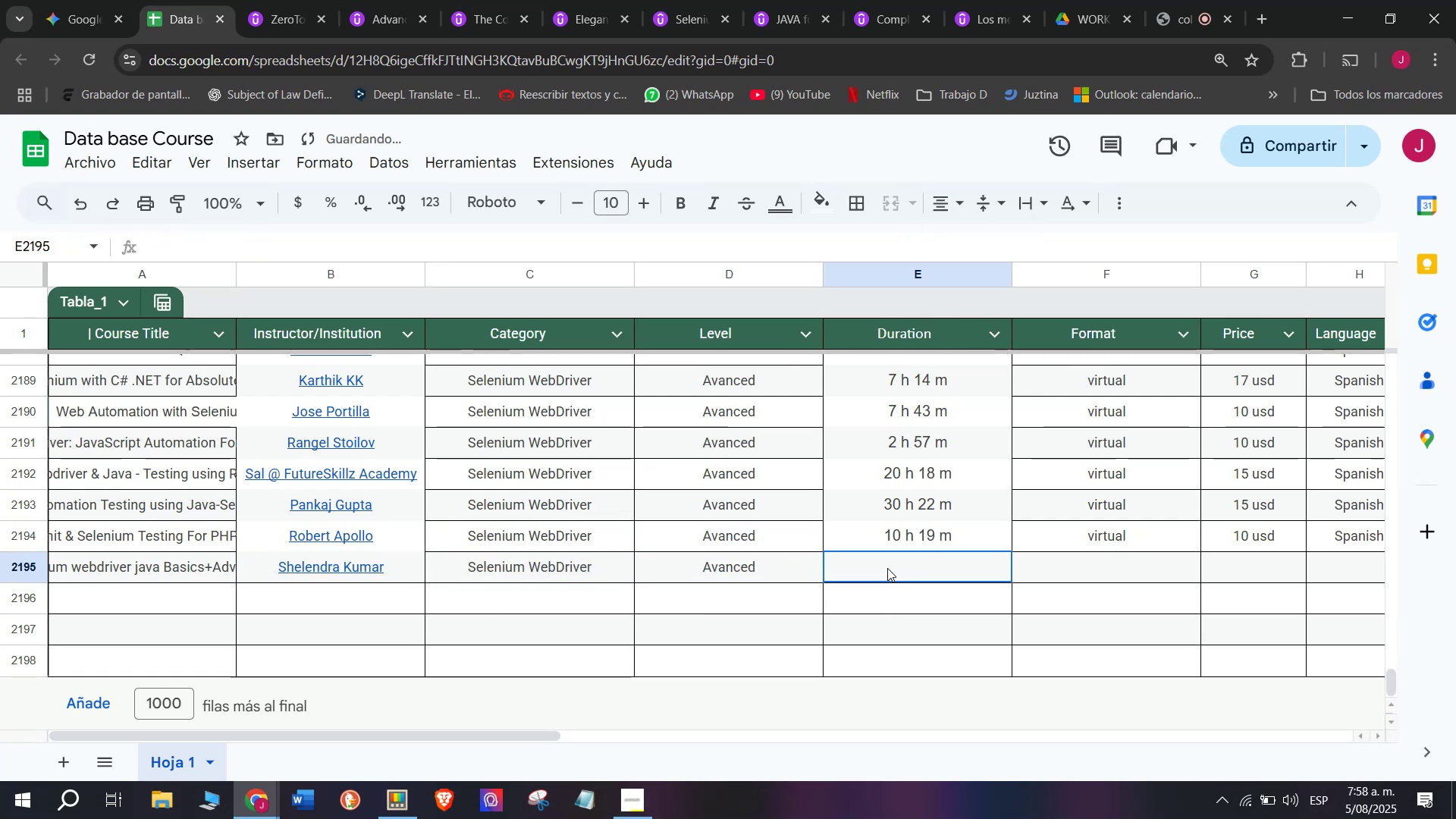 
key(Control+V)
 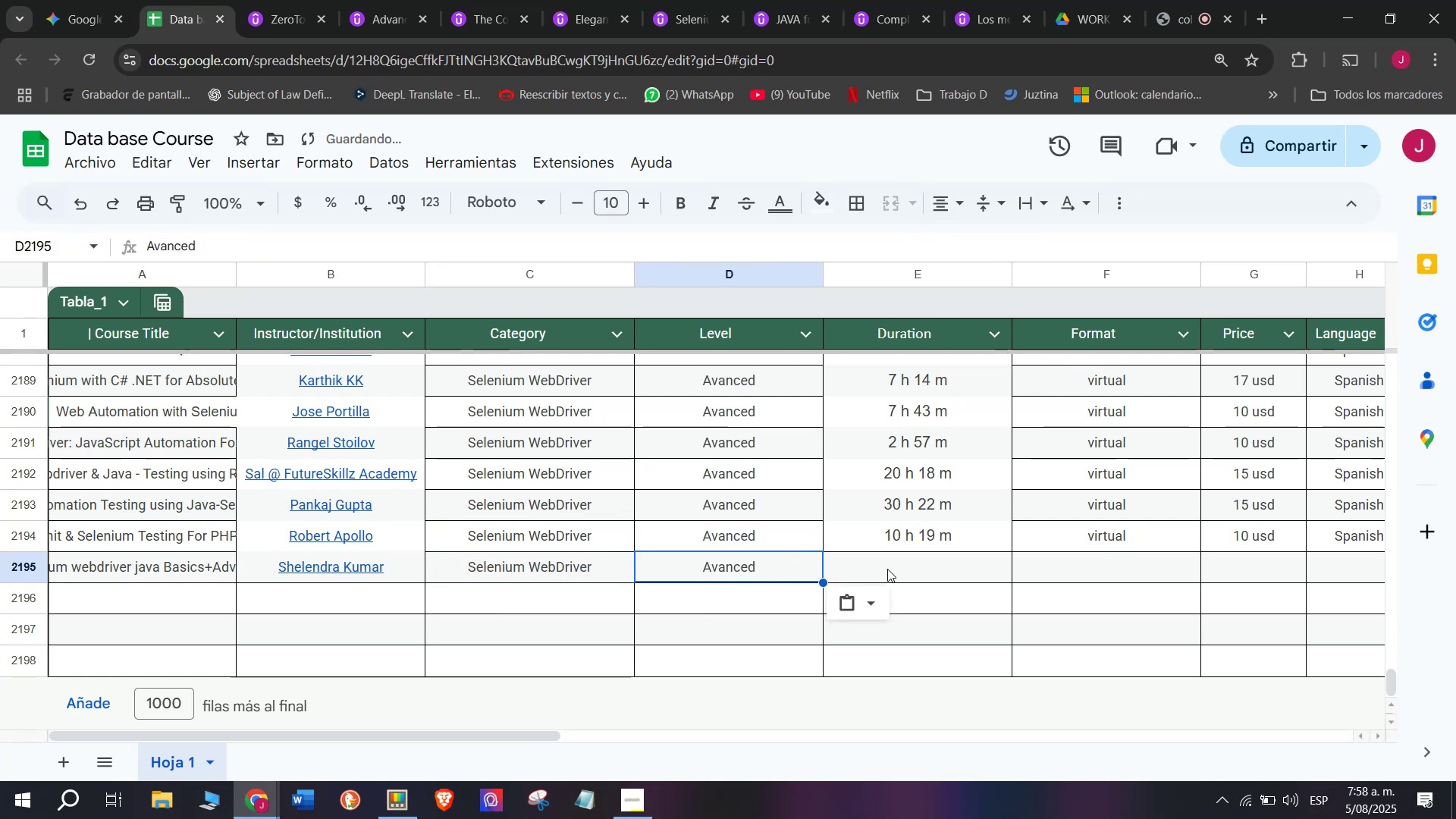 
left_click([887, 568])
 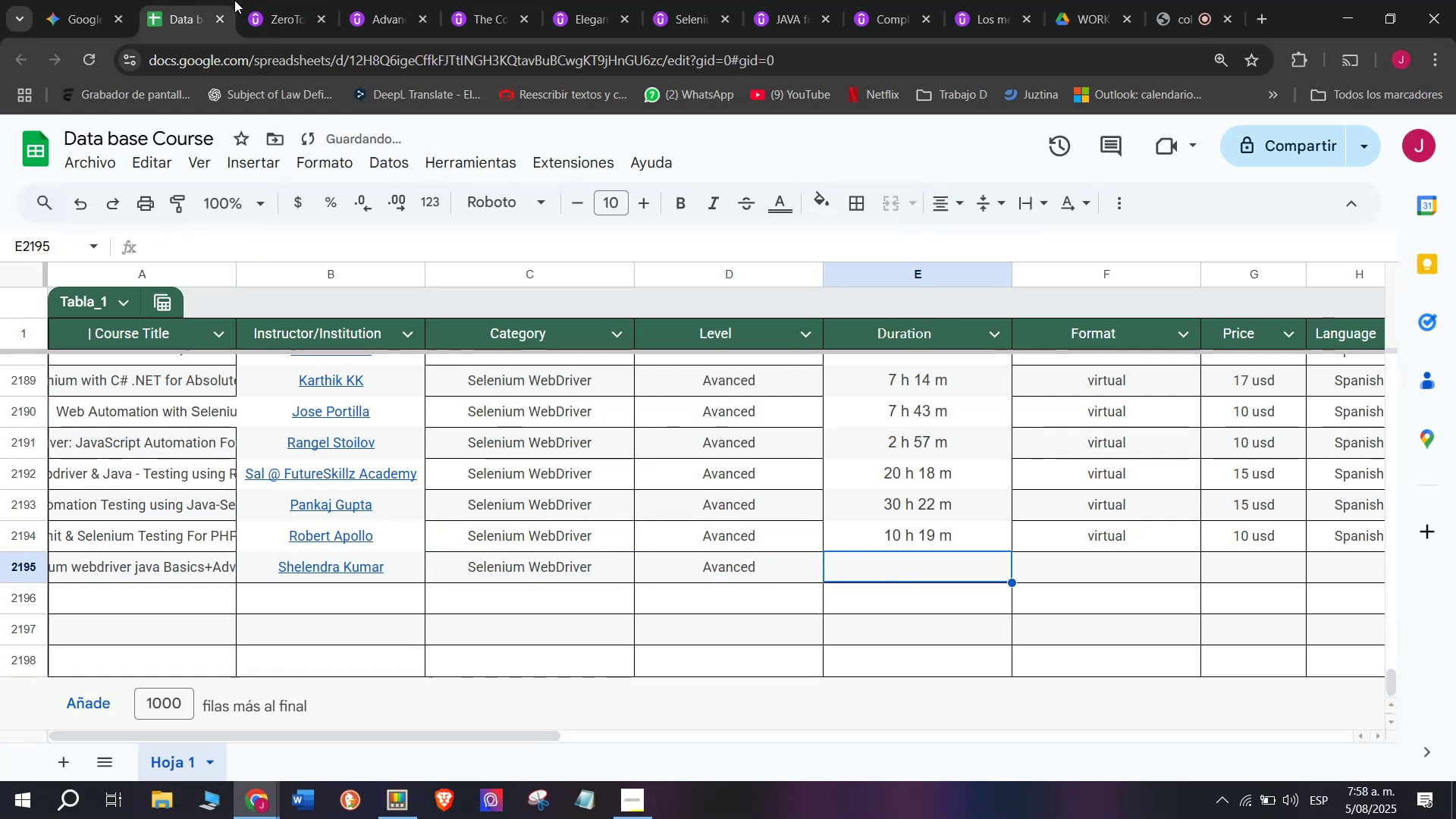 
left_click([275, 0])
 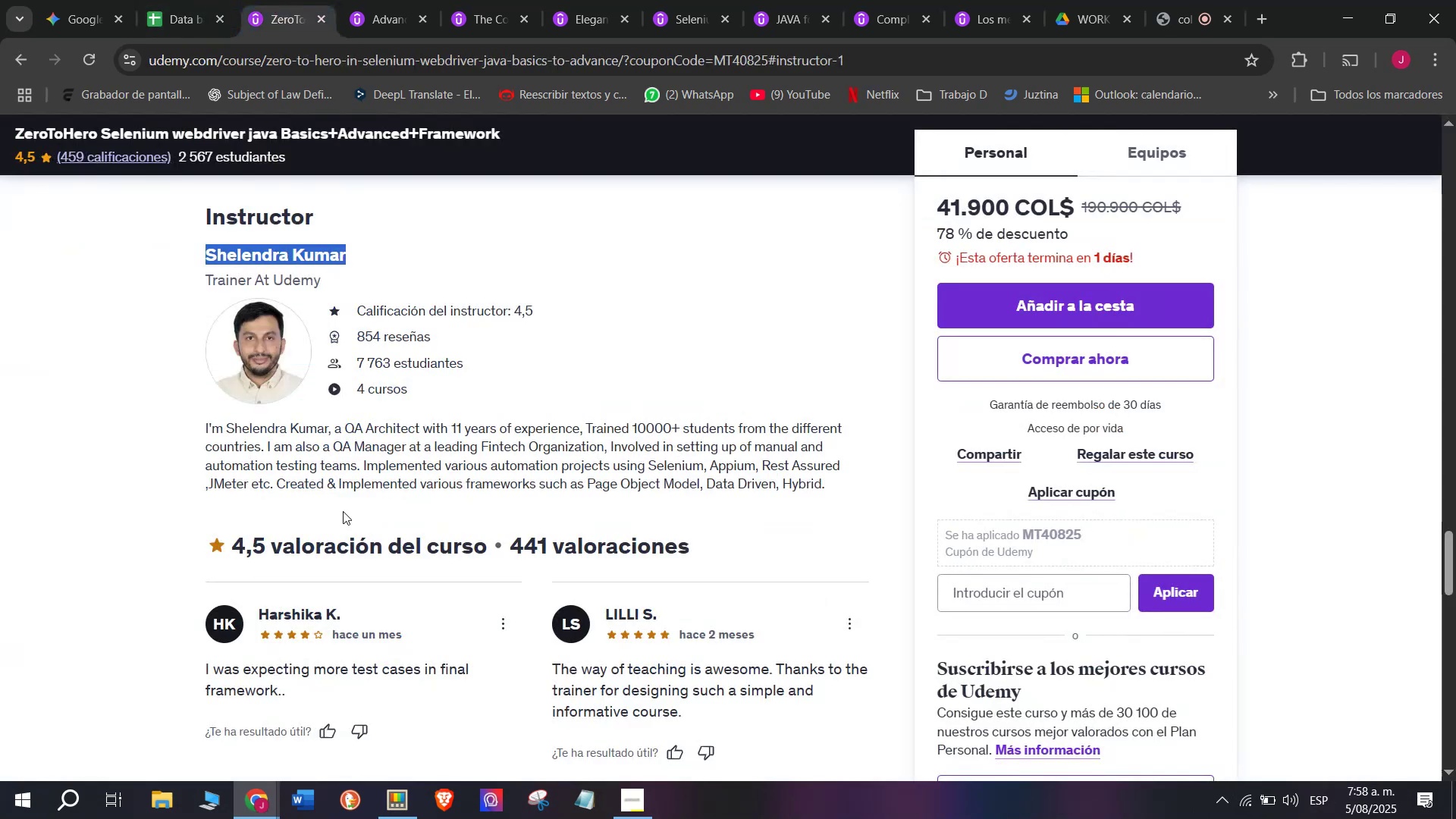 
scroll: coordinate [378, 581], scroll_direction: up, amount: 9.0
 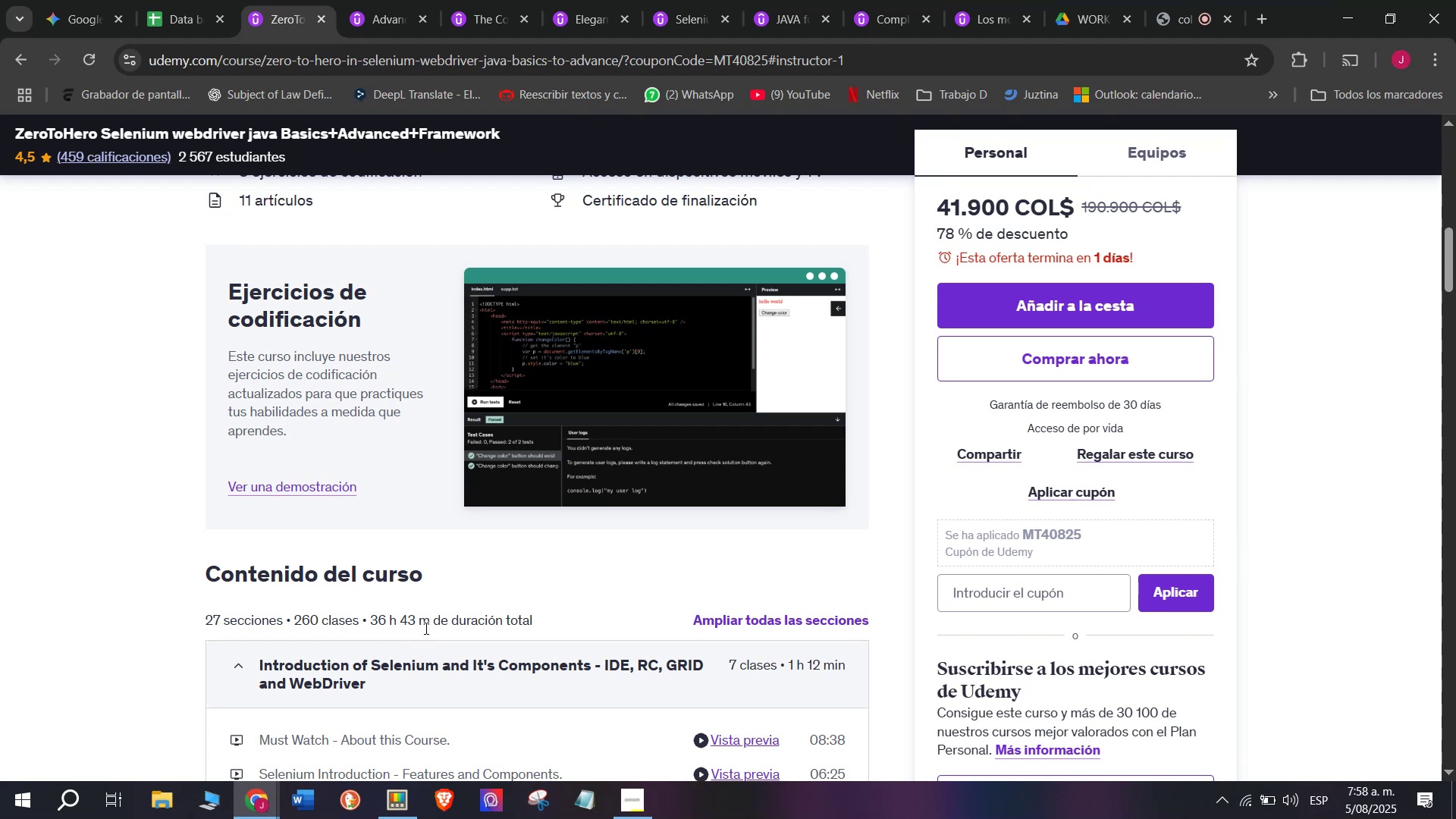 
left_click_drag(start_coordinate=[431, 621], to_coordinate=[373, 615])
 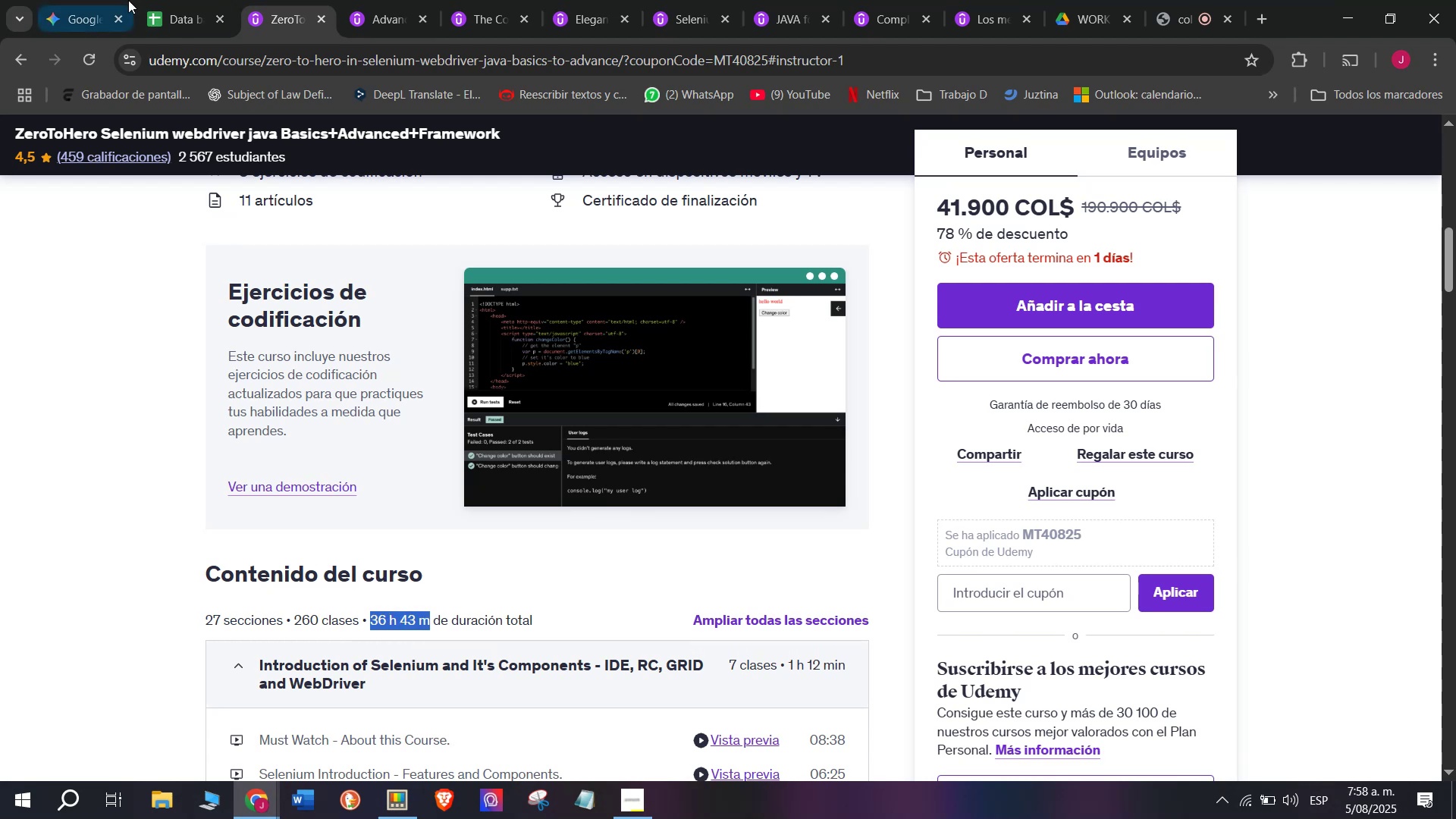 
key(Control+ControlLeft)
 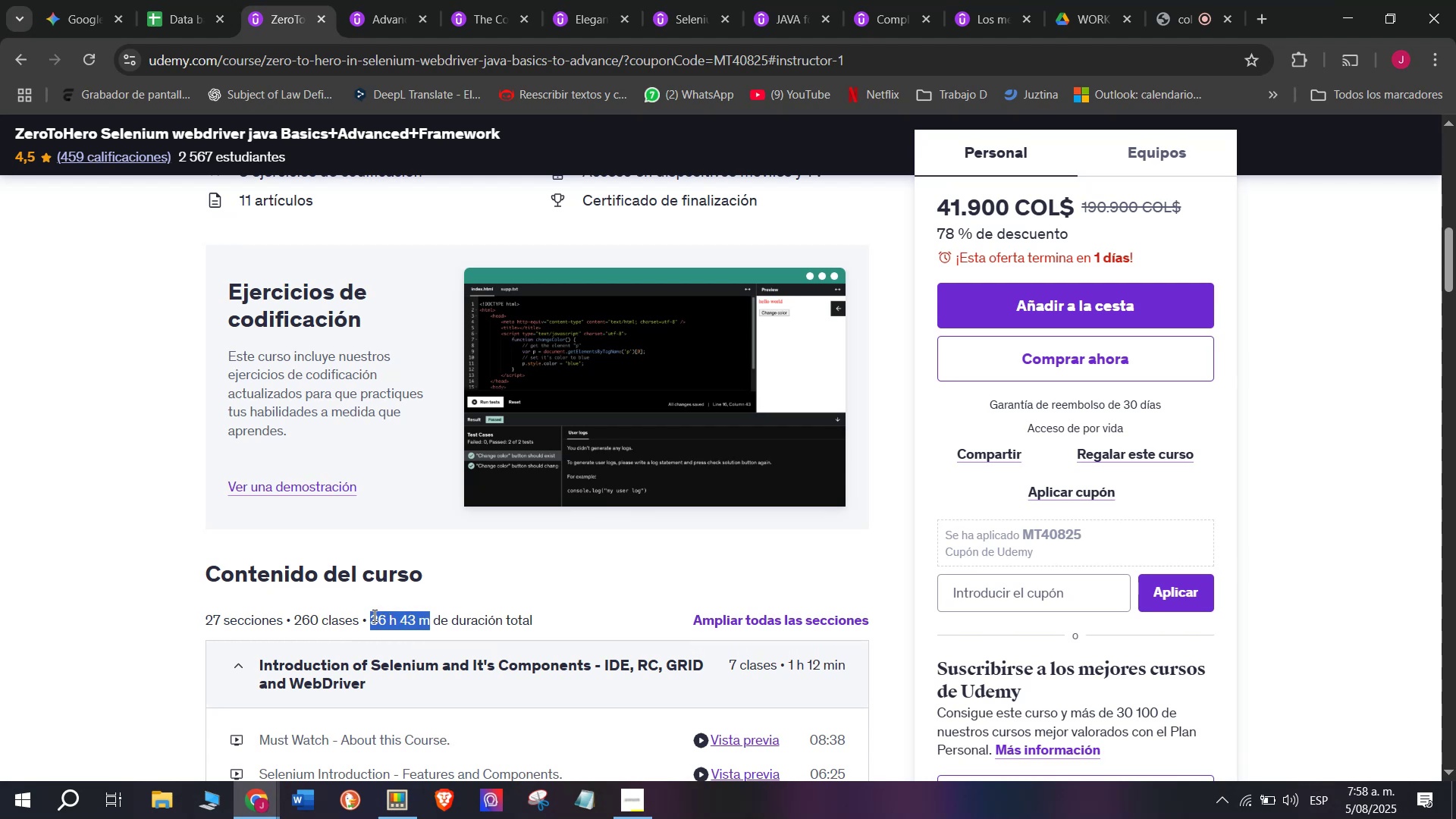 
key(Break)
 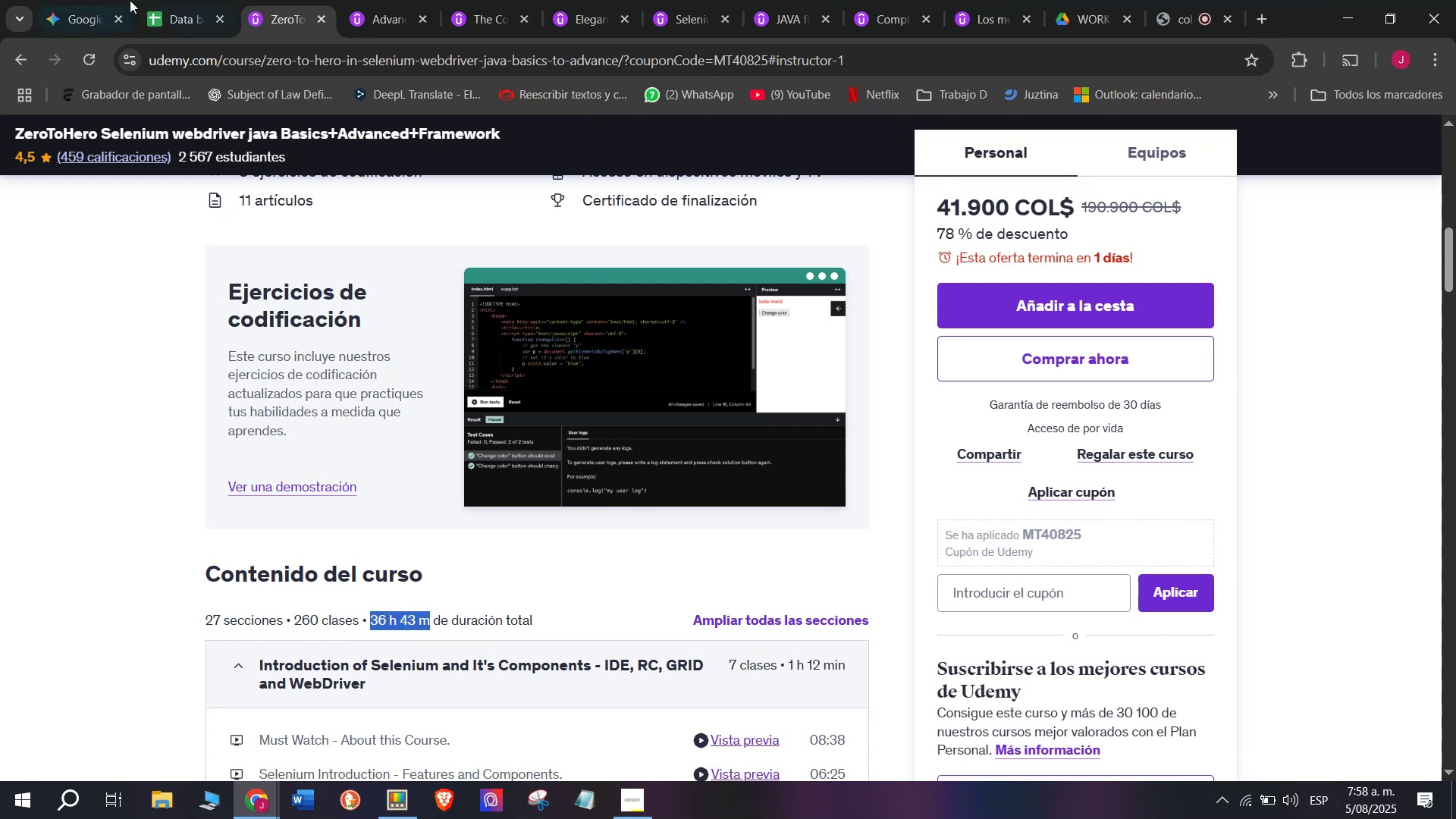 
key(Control+C)
 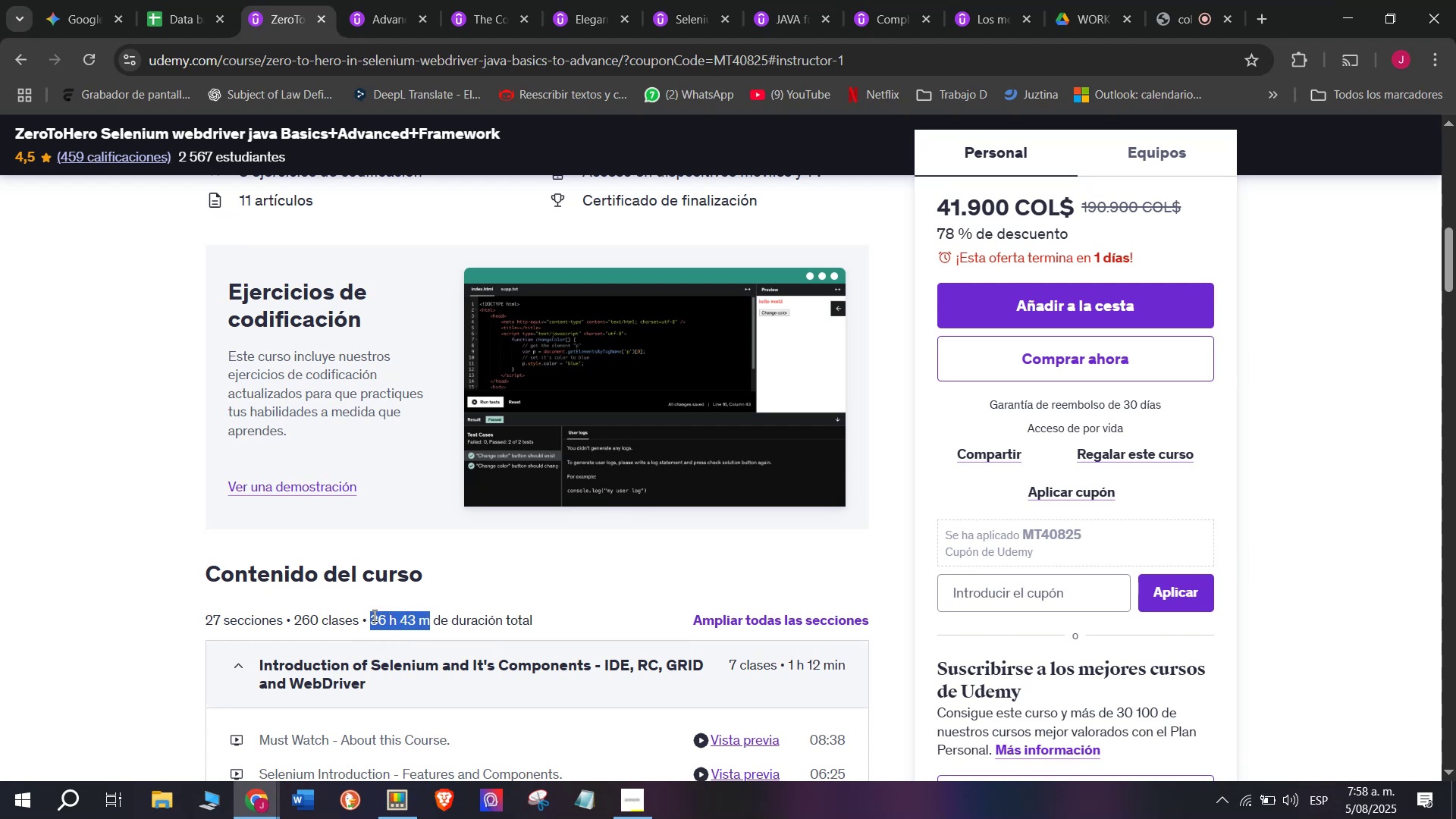 
key(Break)
 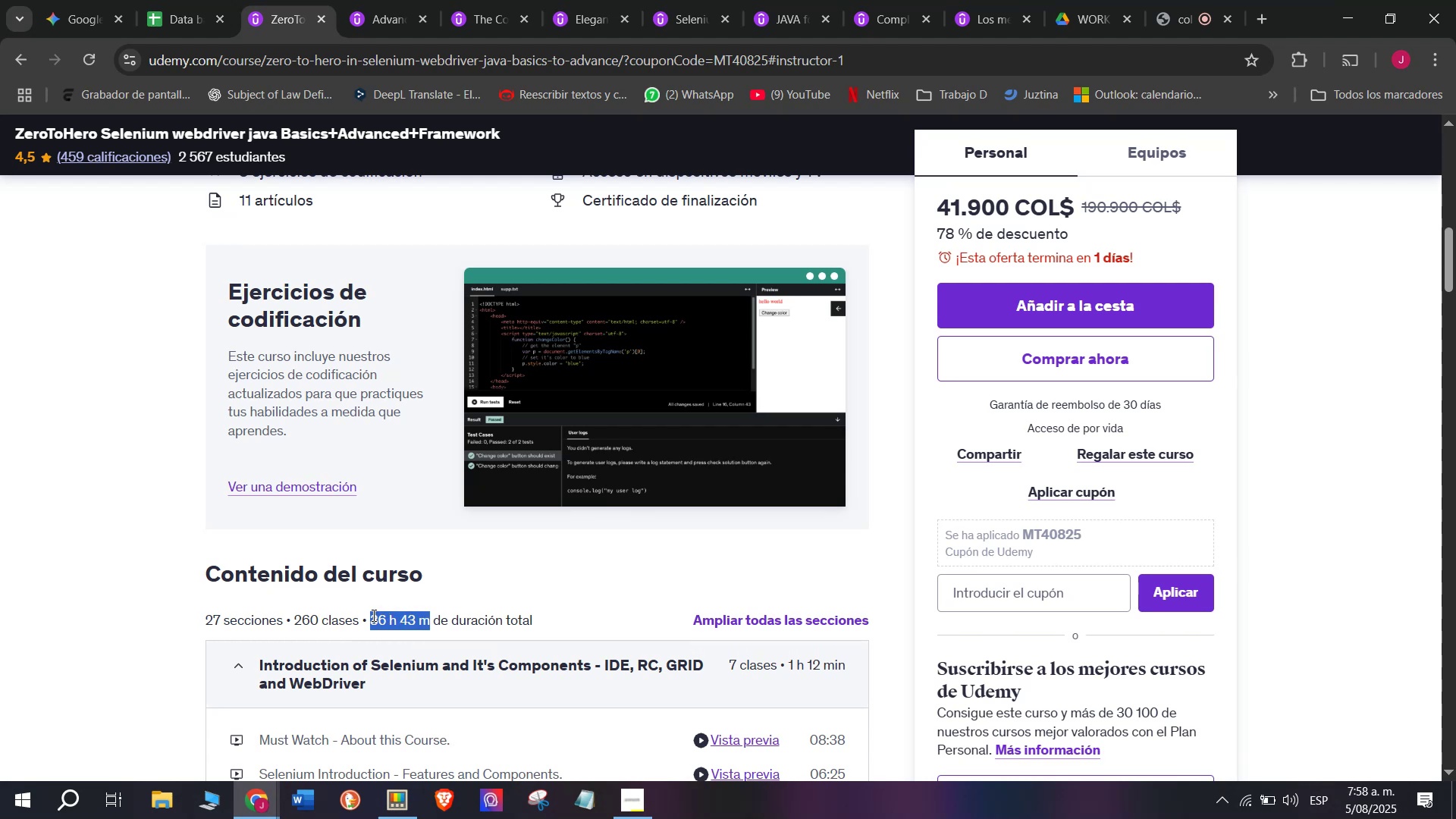 
key(Control+ControlLeft)
 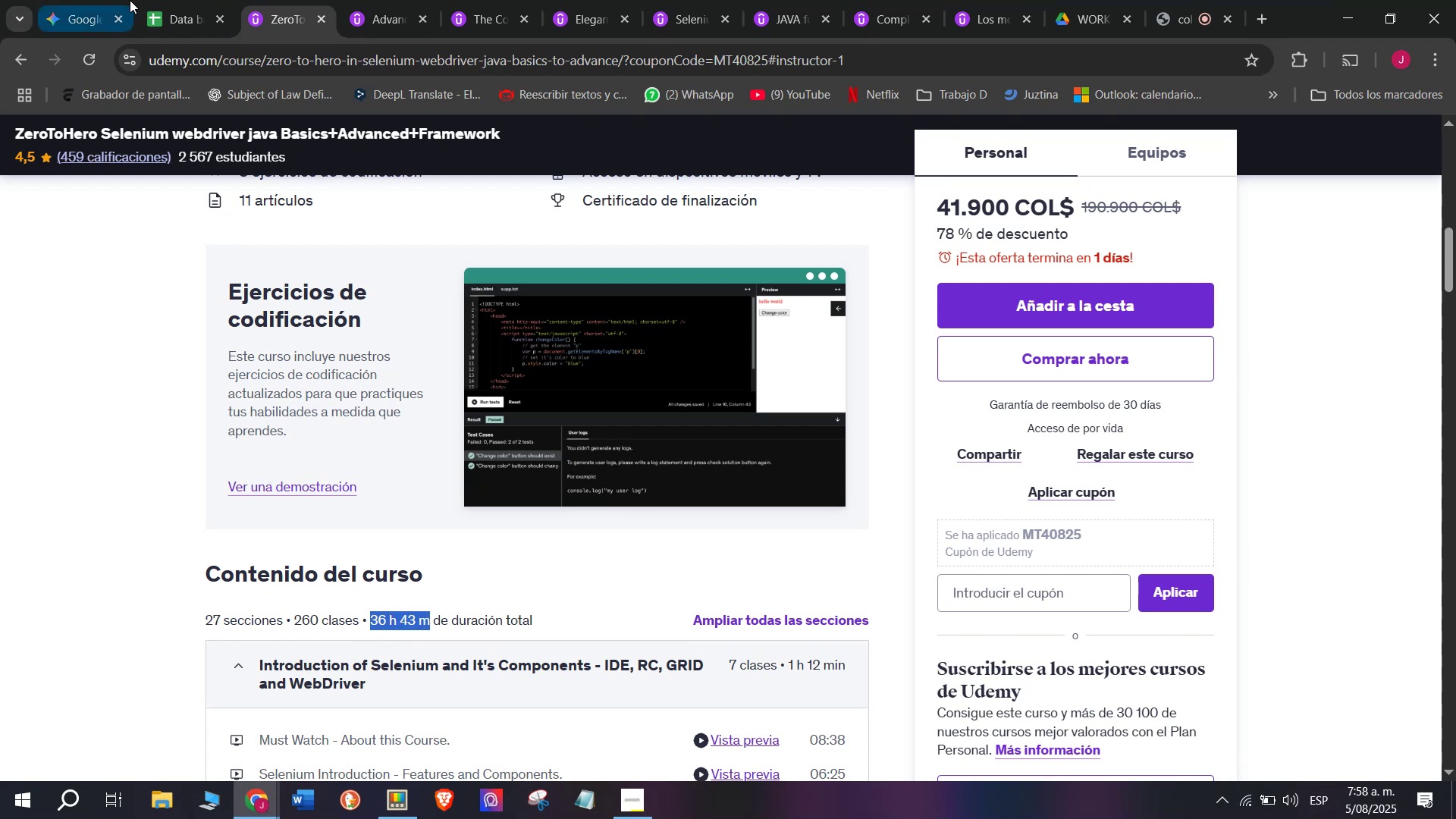 
key(Control+C)
 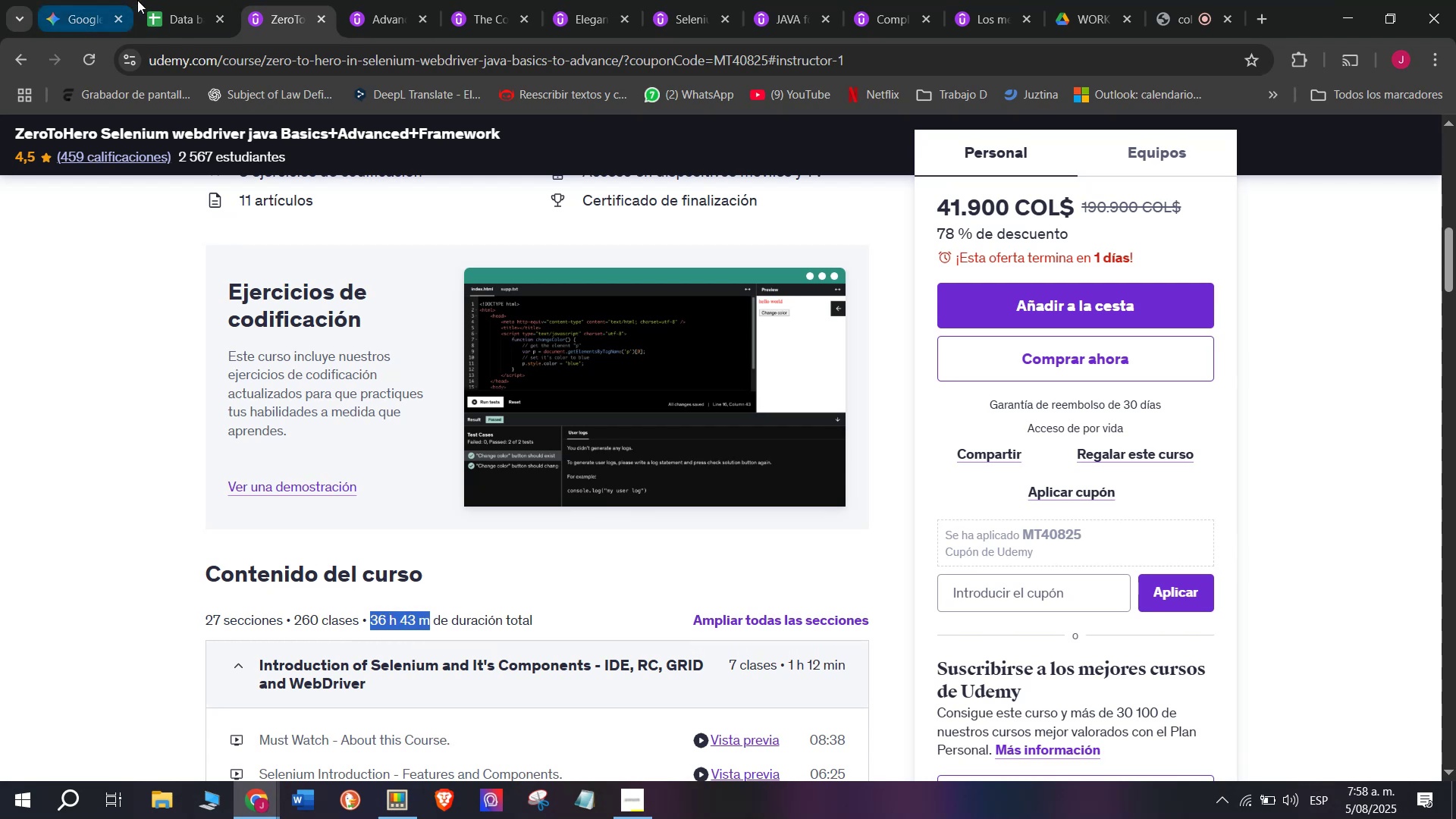 
left_click([163, 0])
 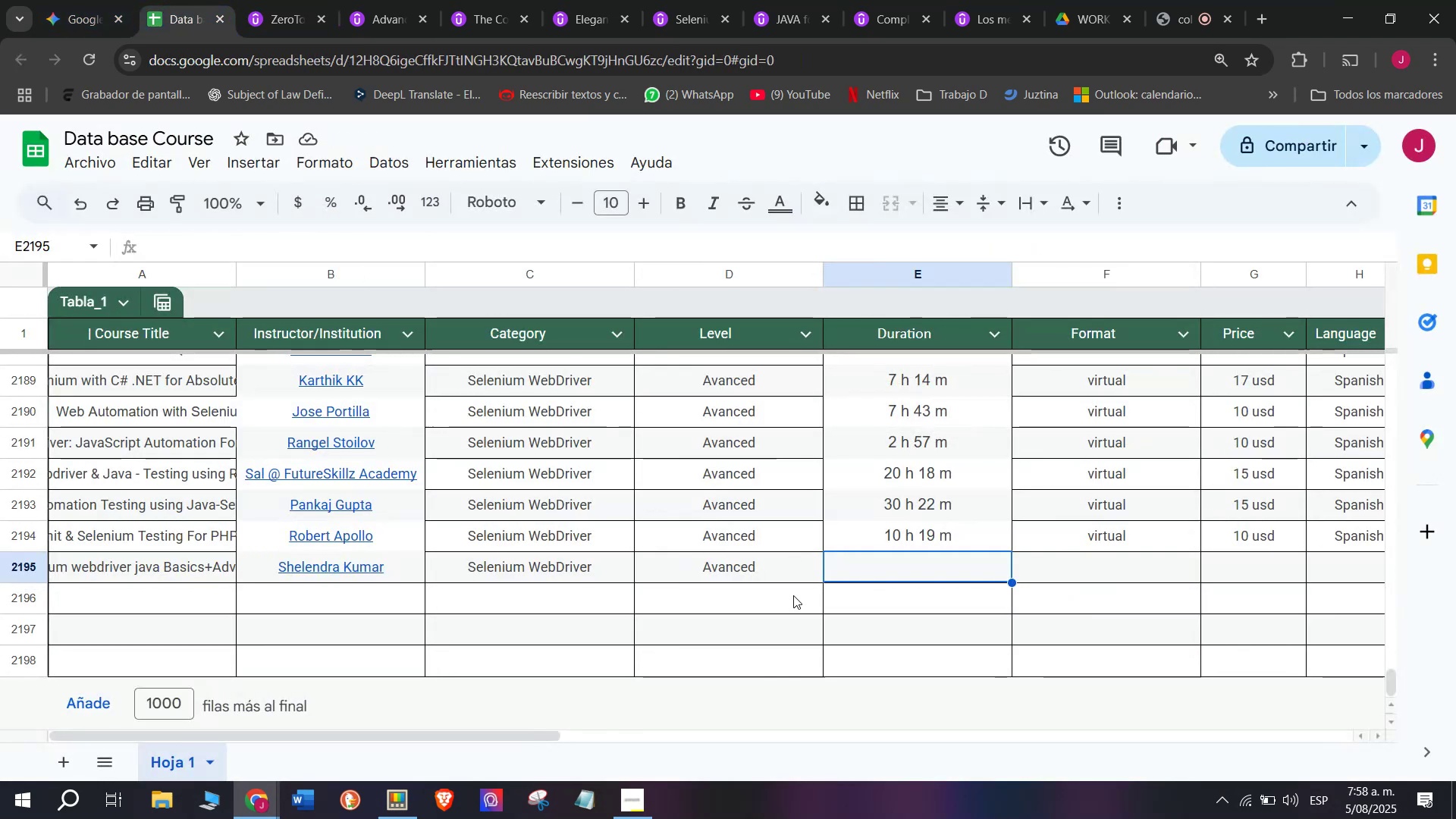 
key(Z)
 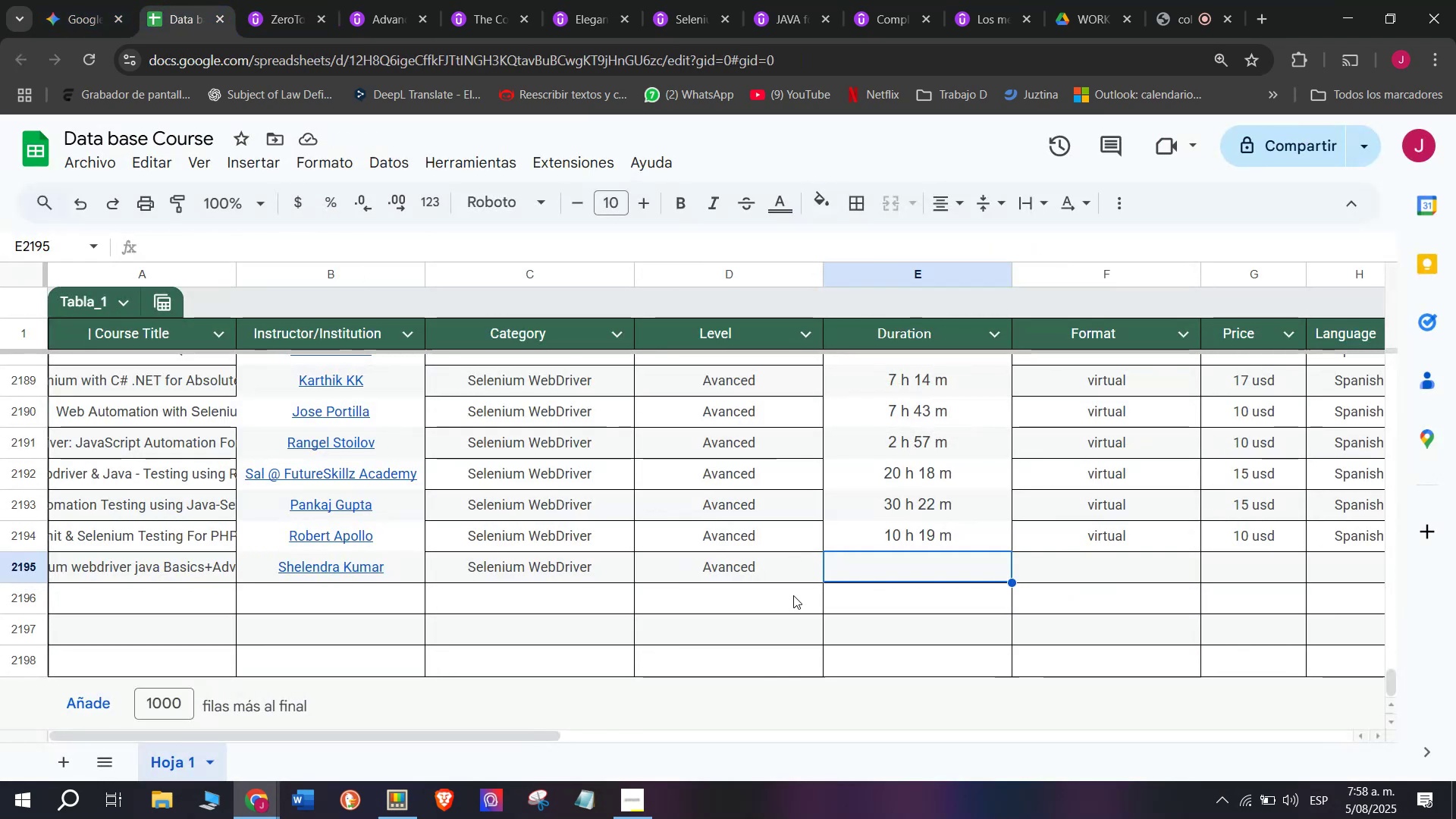 
key(Control+ControlLeft)
 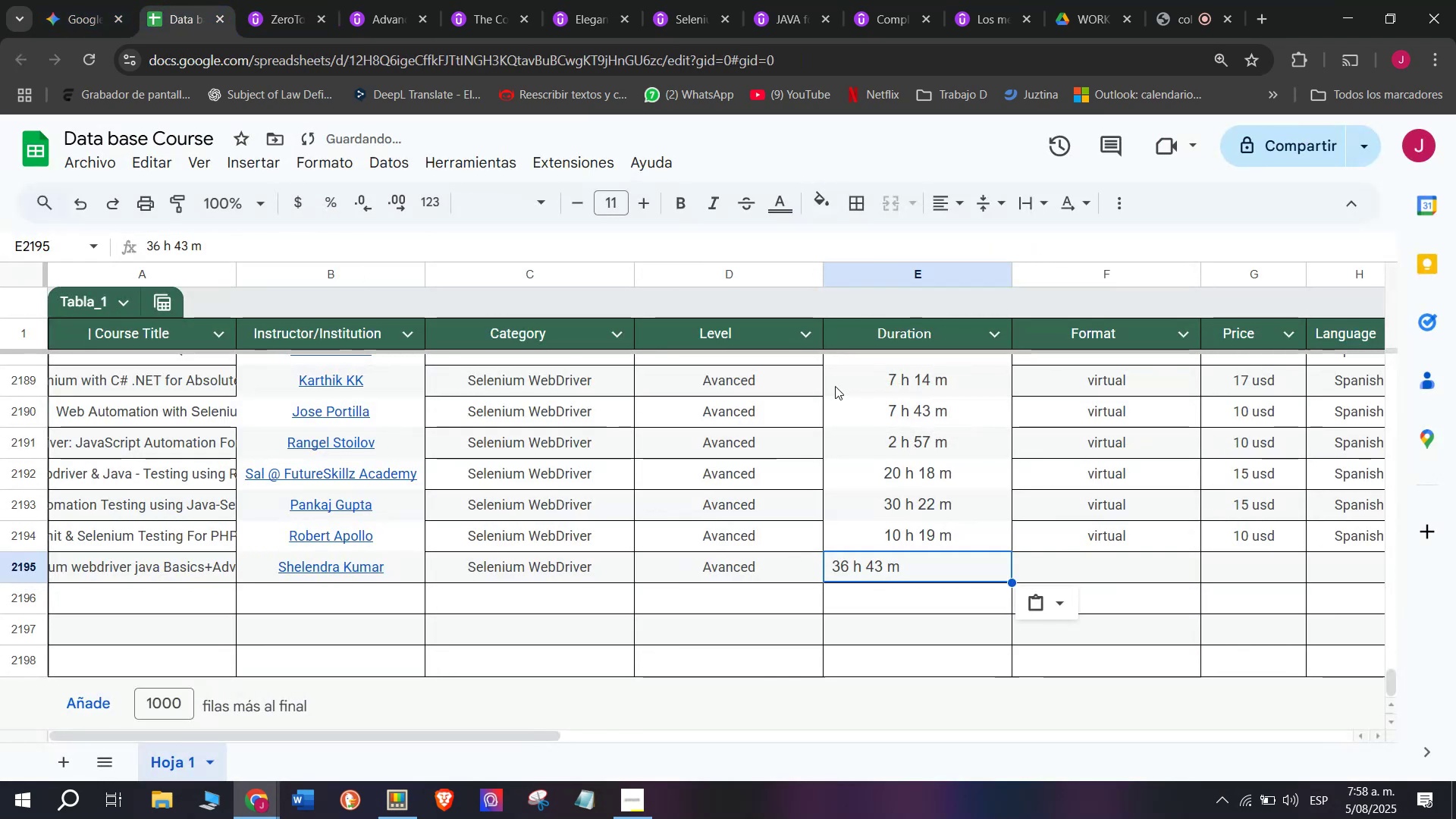 
key(Control+V)
 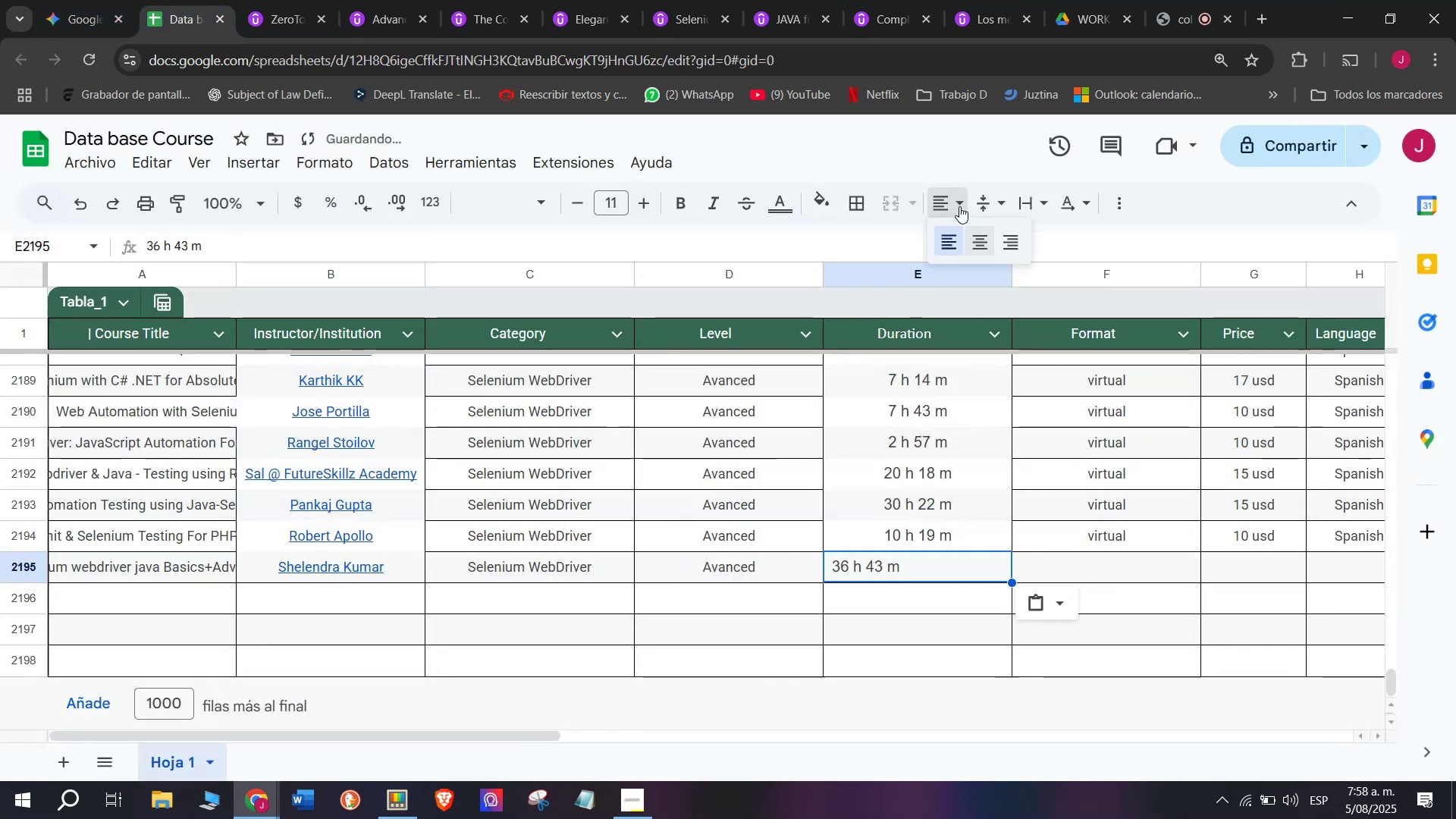 
double_click([987, 237])
 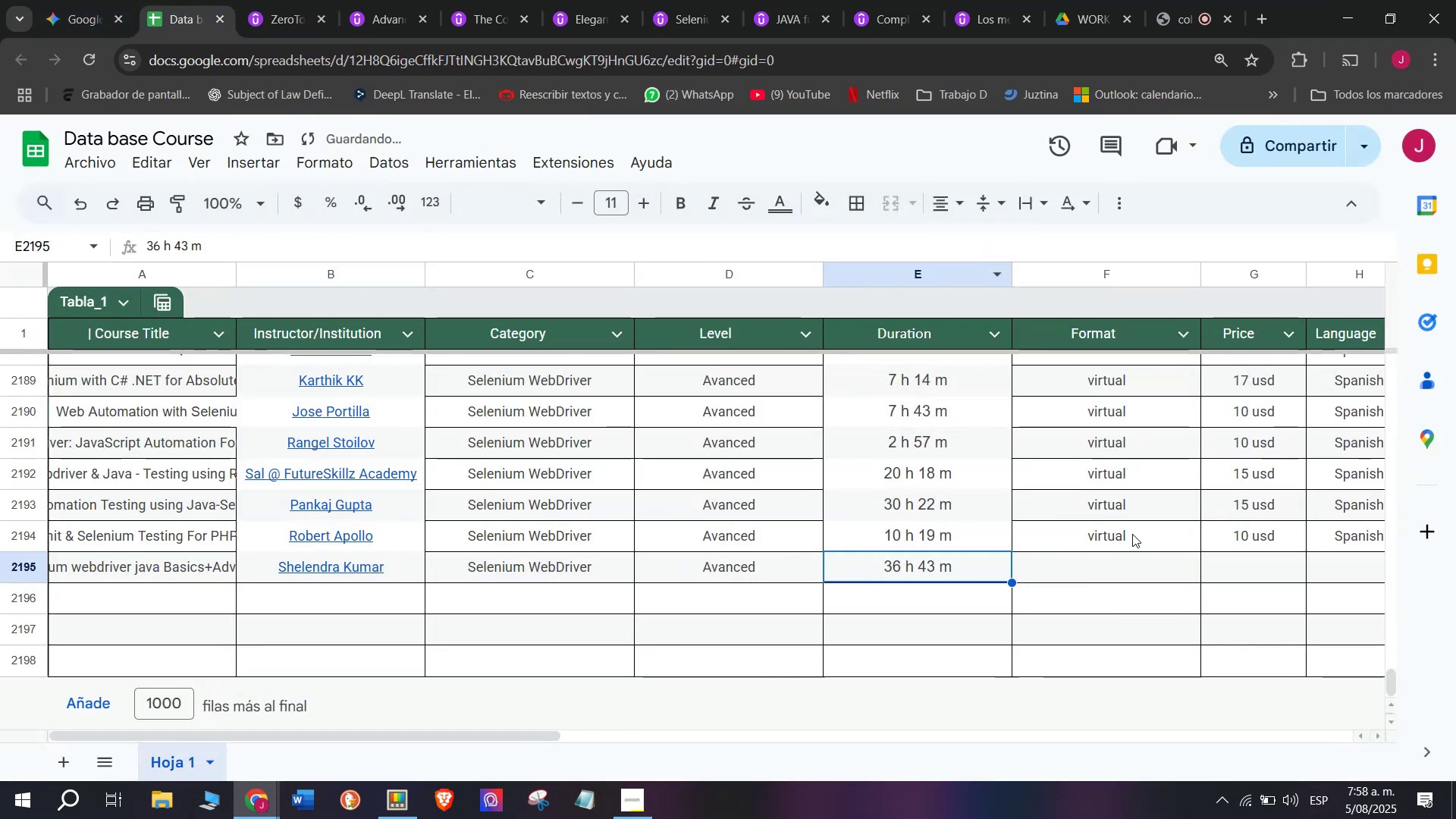 
key(Break)
 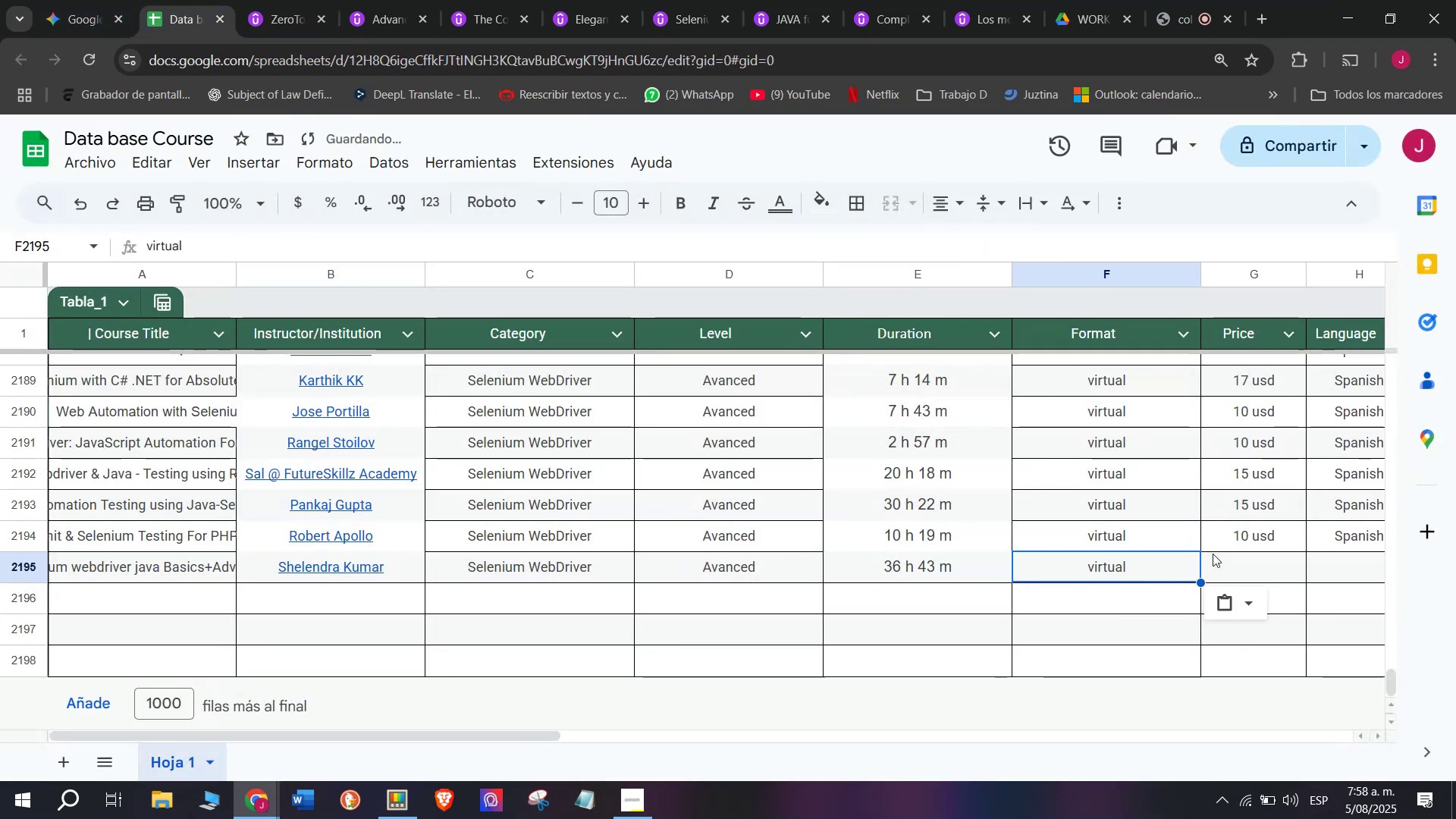 
key(Control+ControlLeft)
 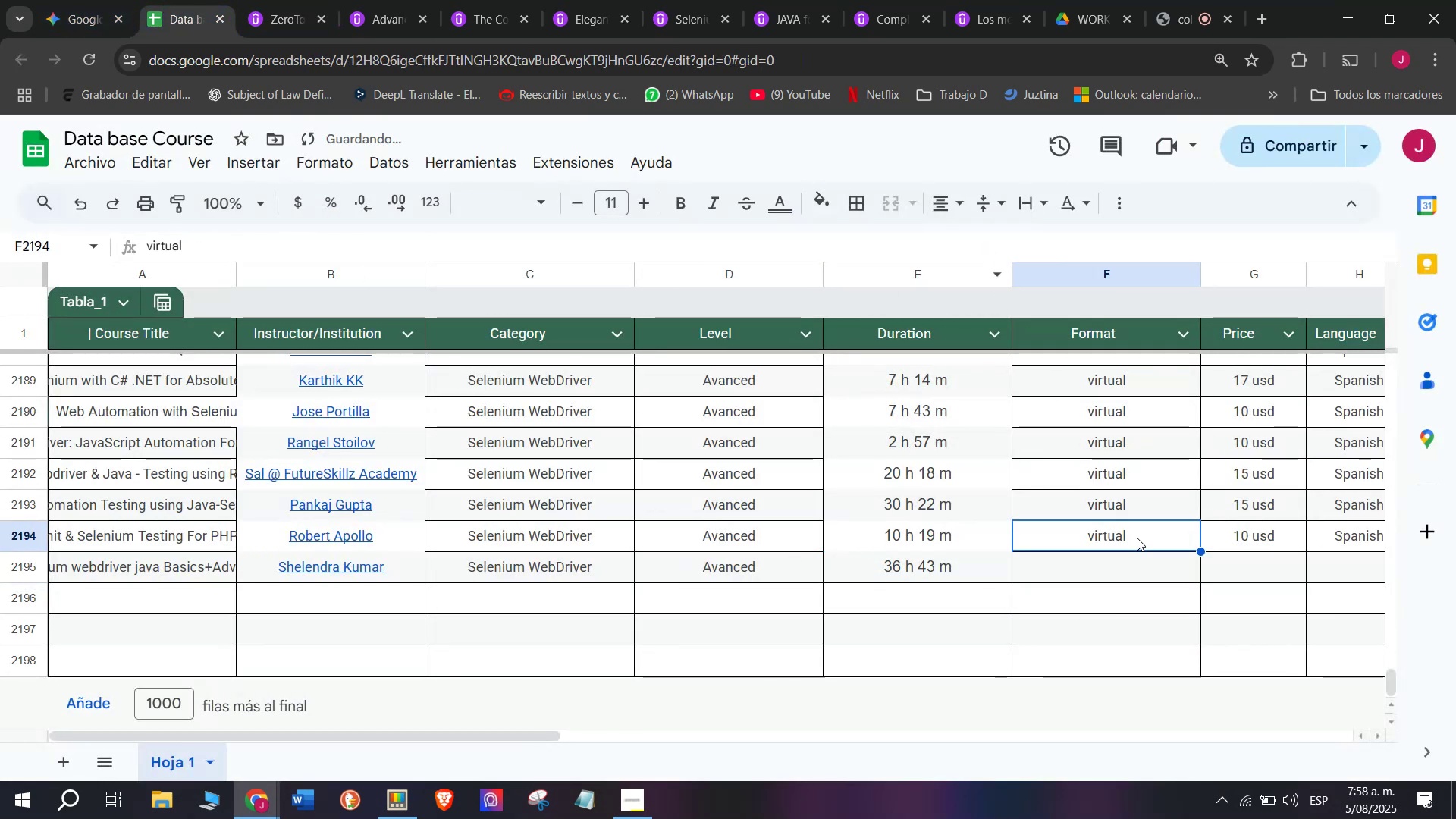 
key(Control+C)
 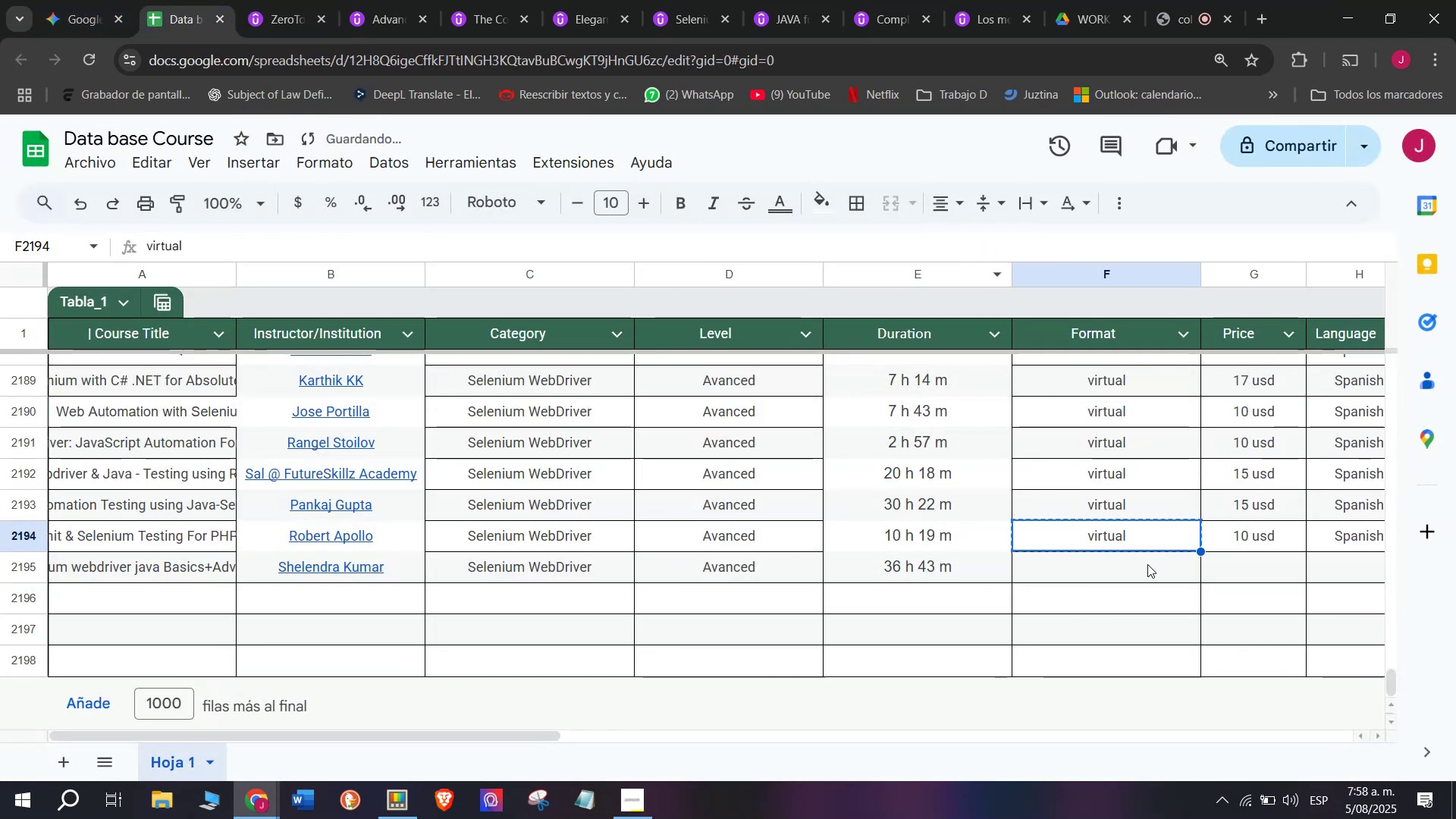 
key(Z)
 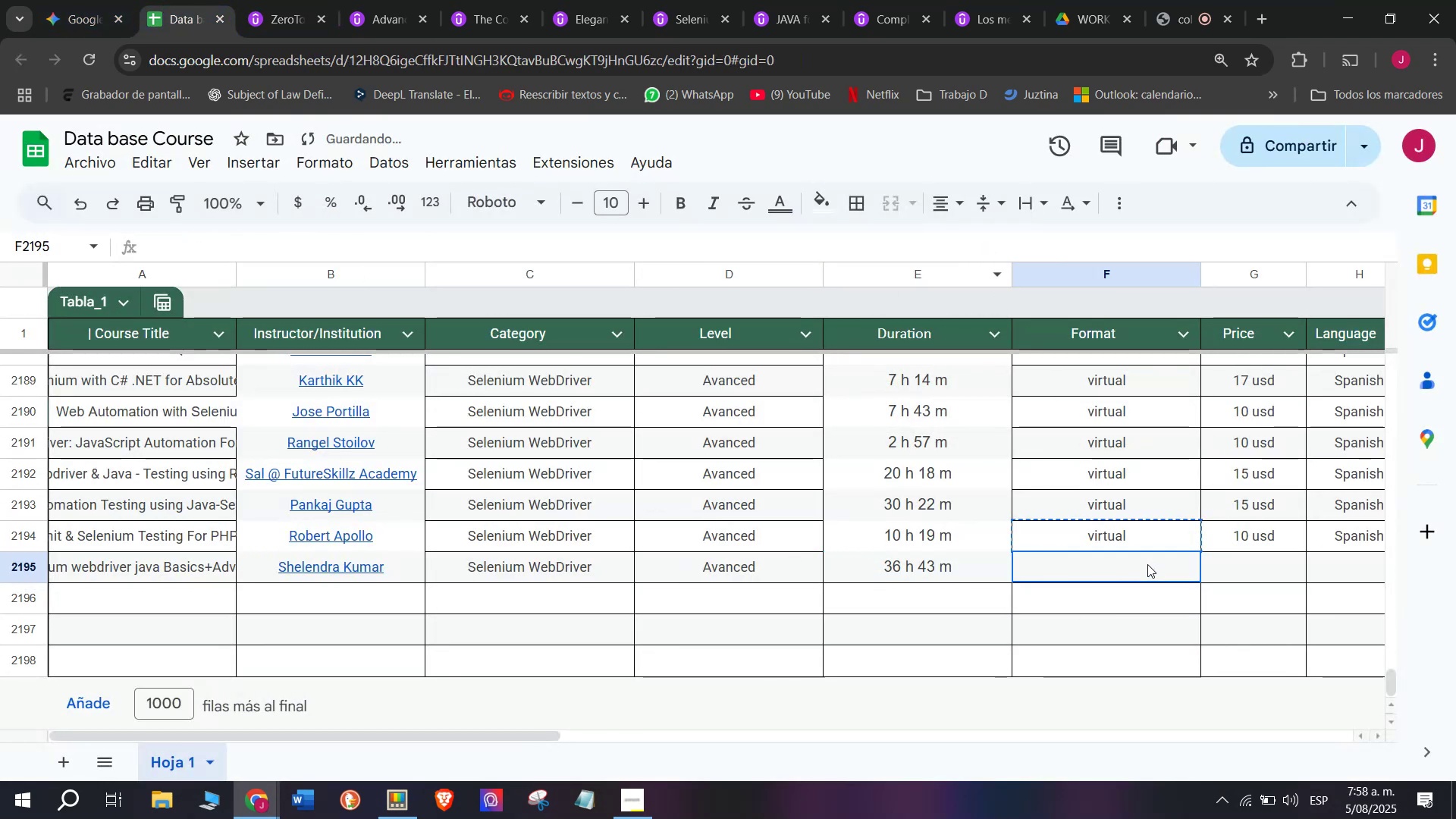 
key(Control+ControlLeft)
 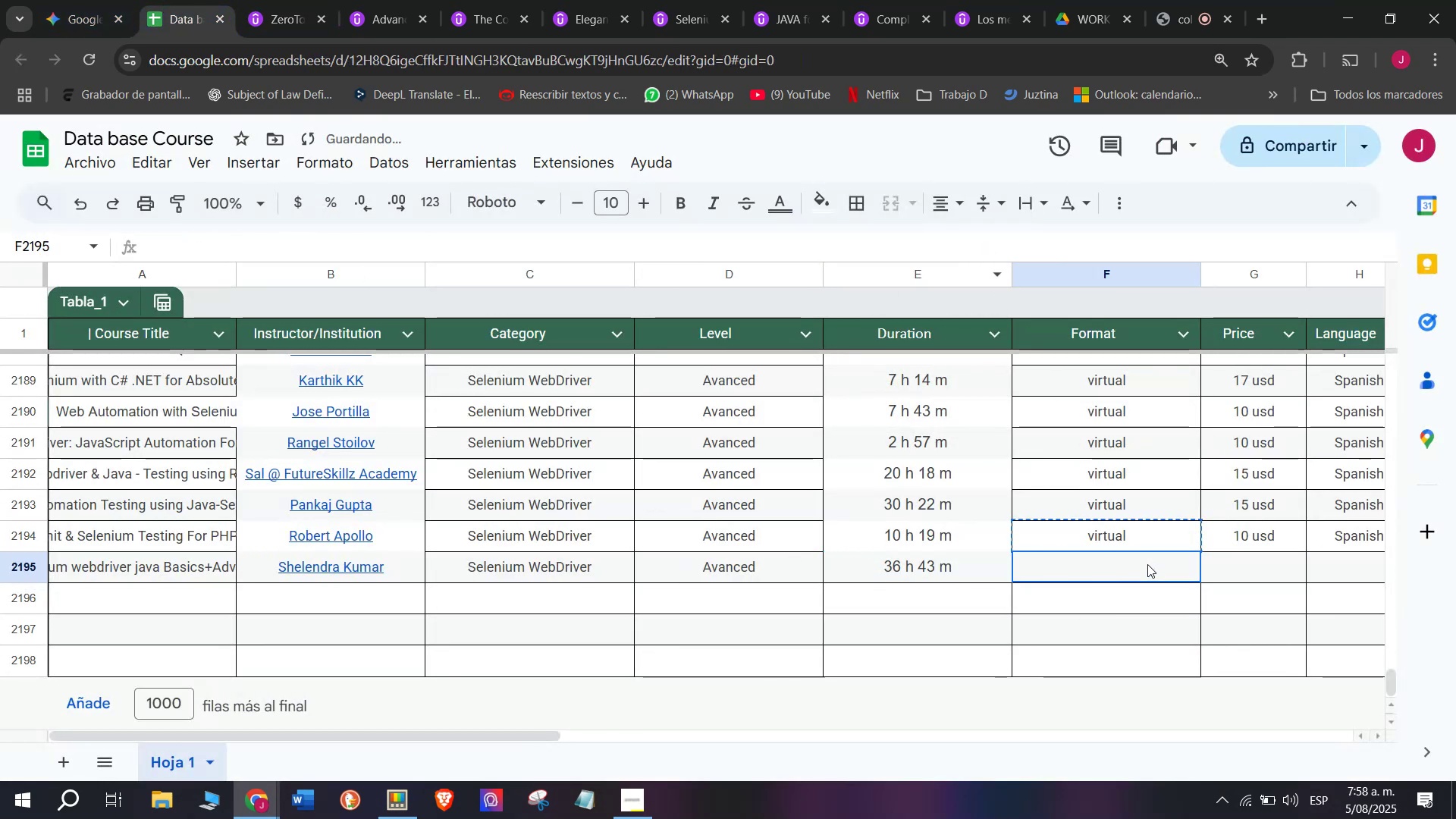 
key(Control+V)
 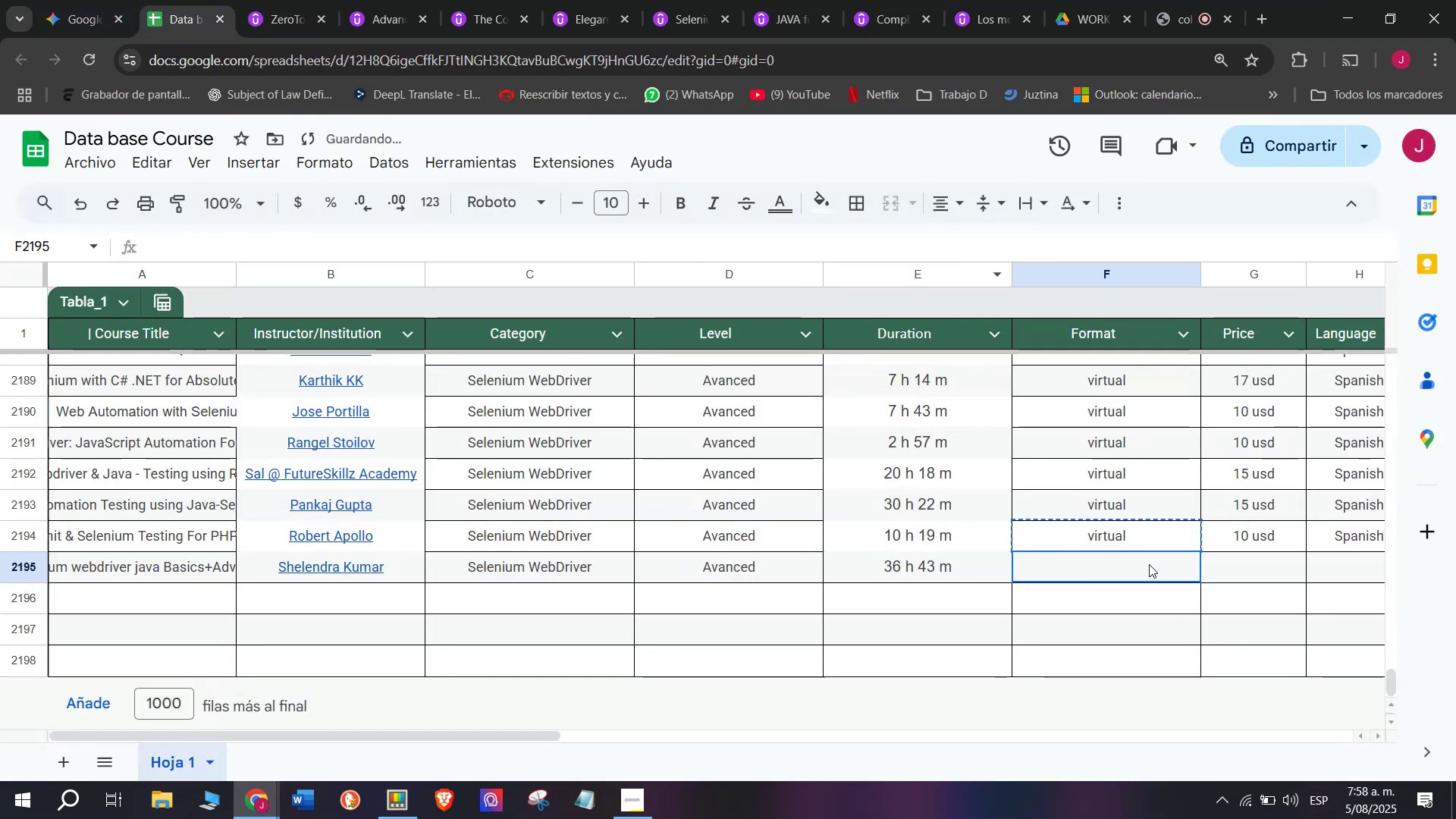 
double_click([1147, 564])
 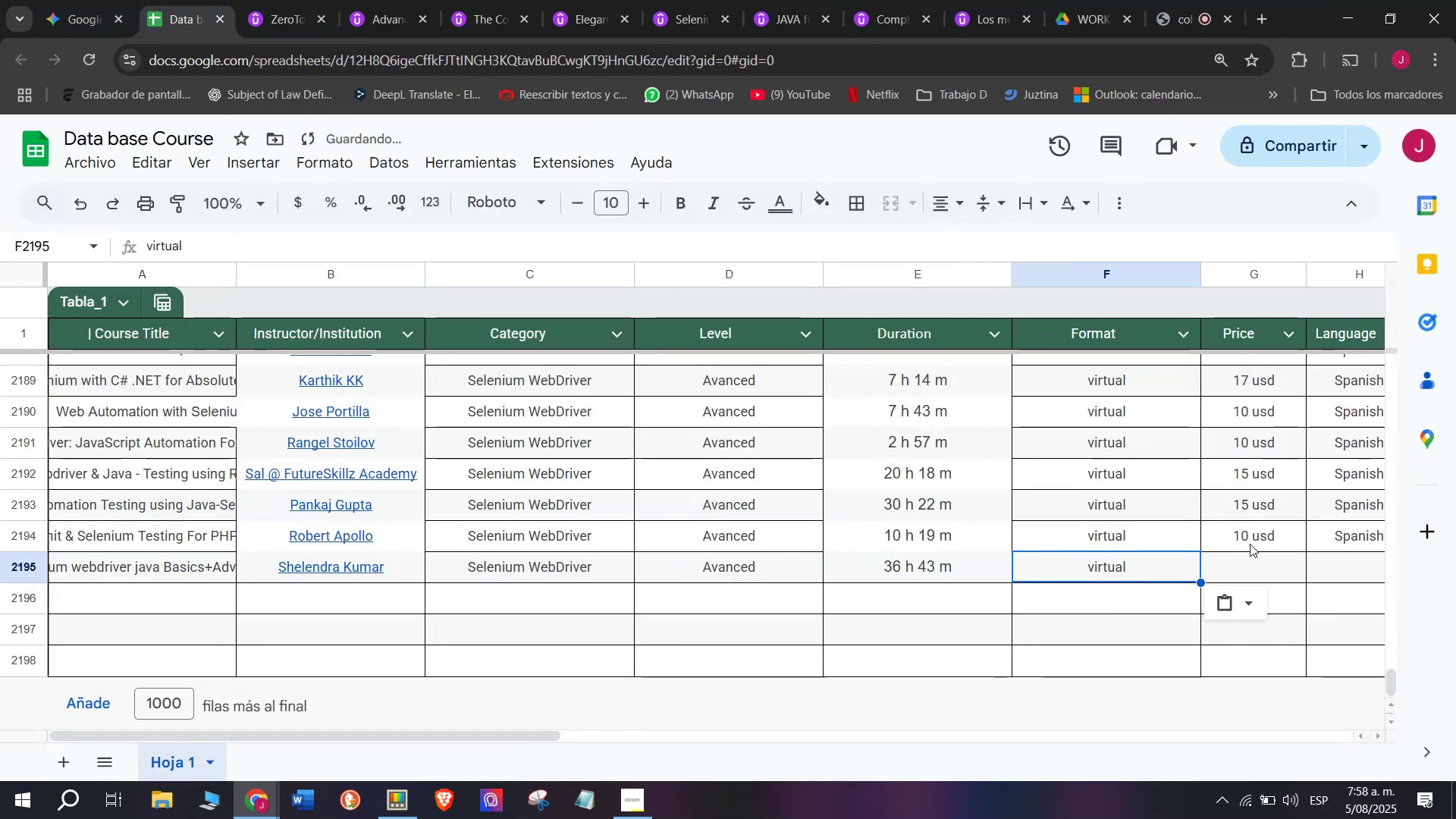 
key(Break)
 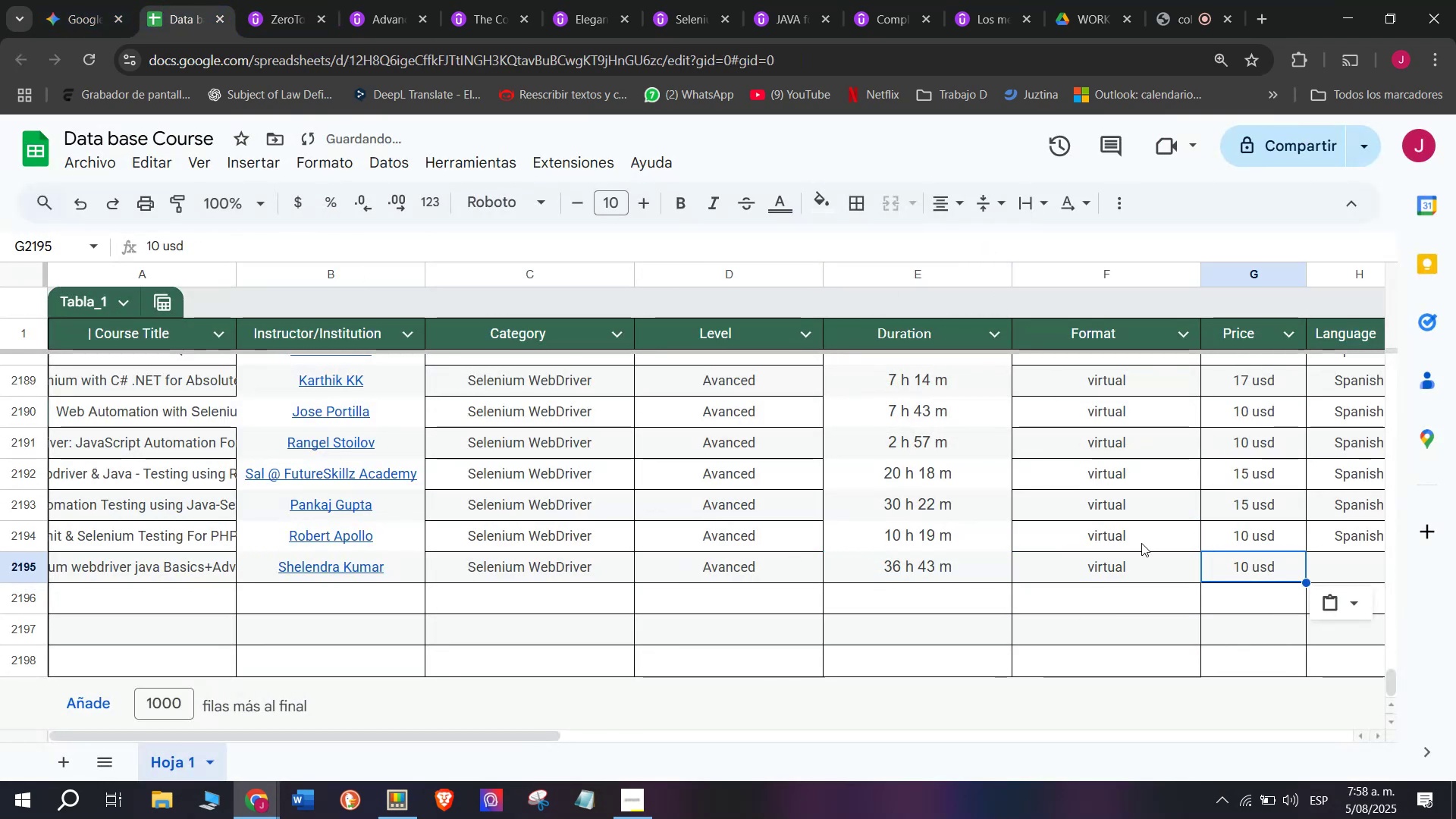 
key(Control+ControlLeft)
 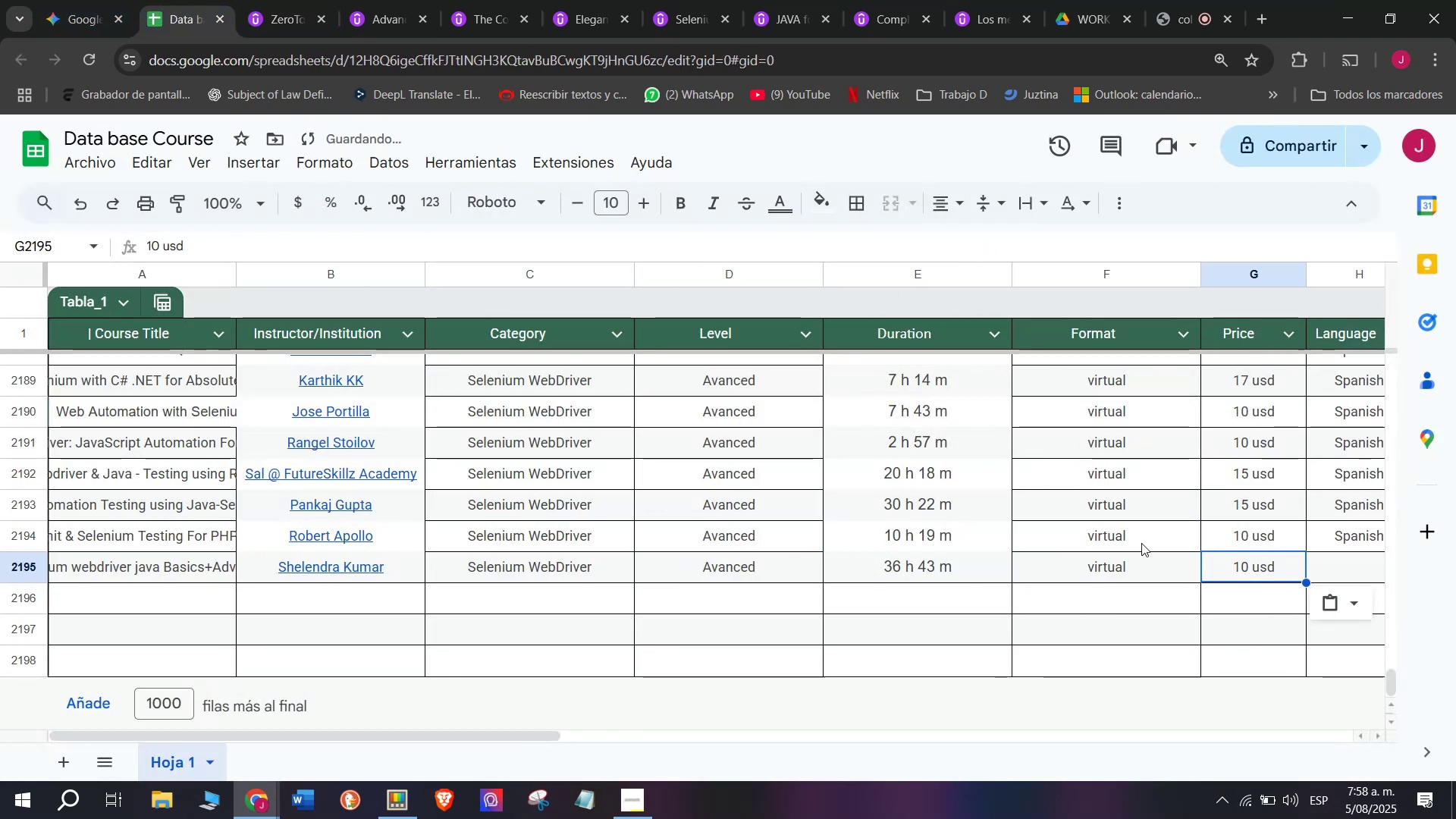 
key(Control+C)
 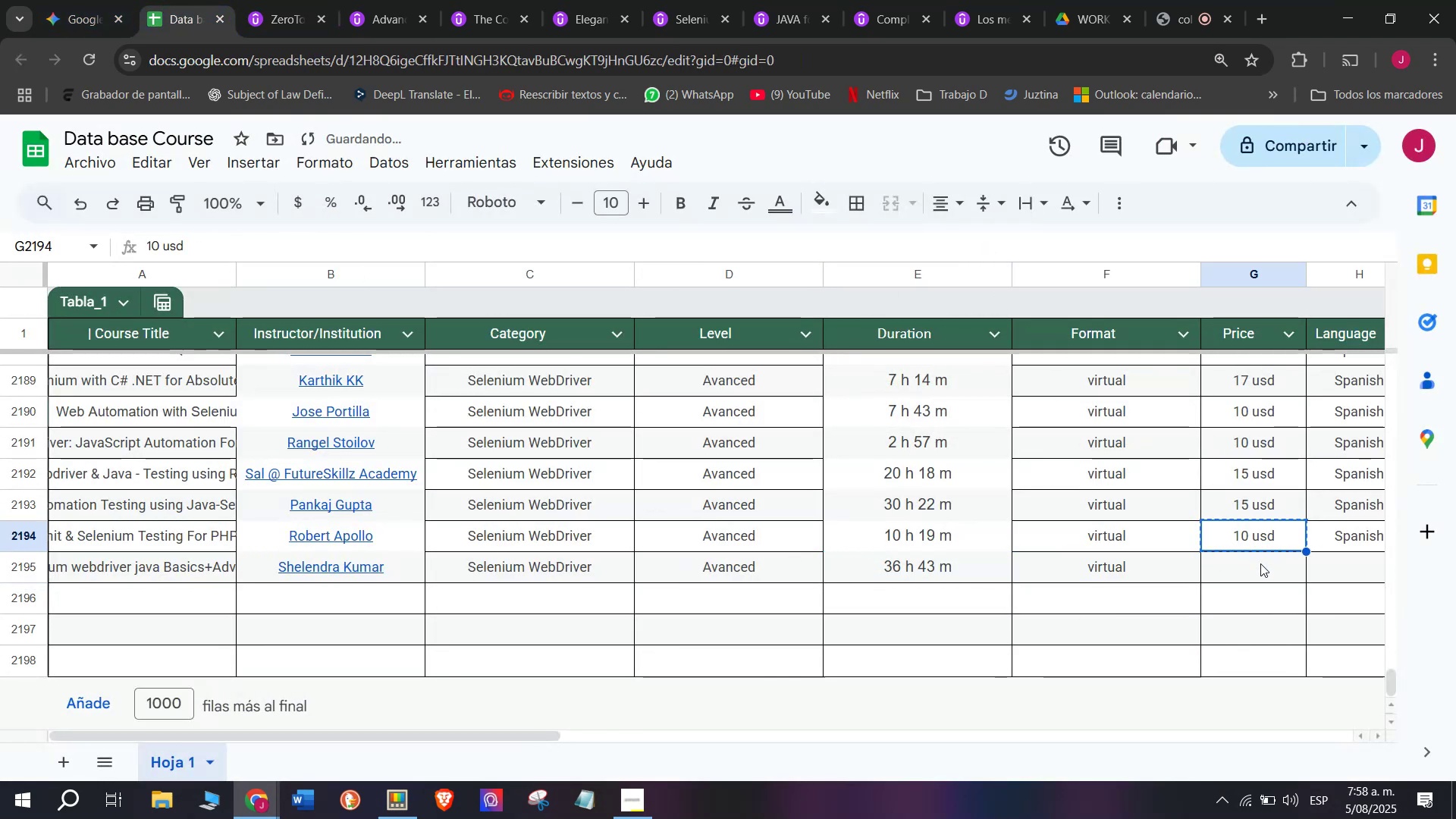 
key(Z)
 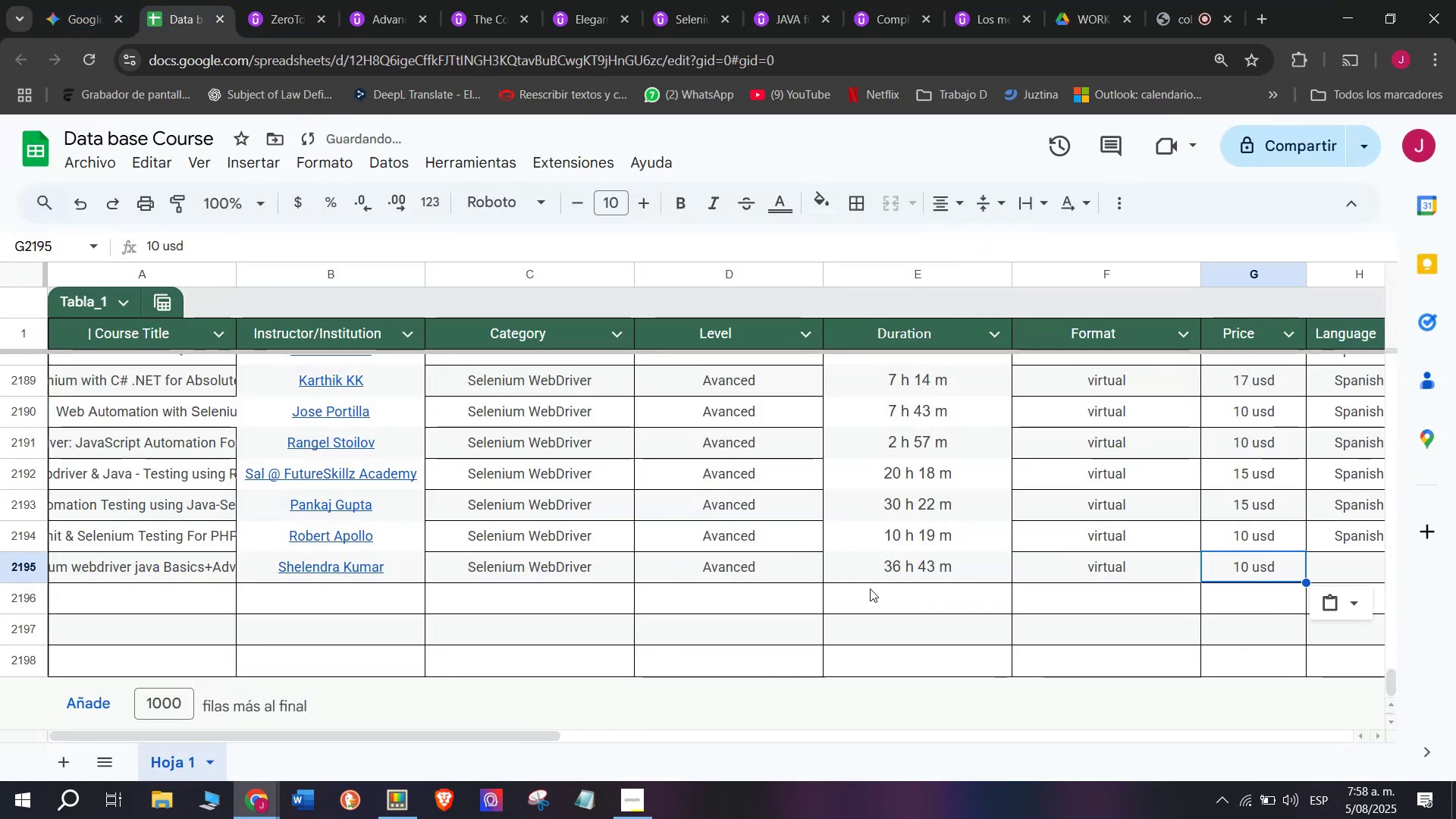 
key(Control+ControlLeft)
 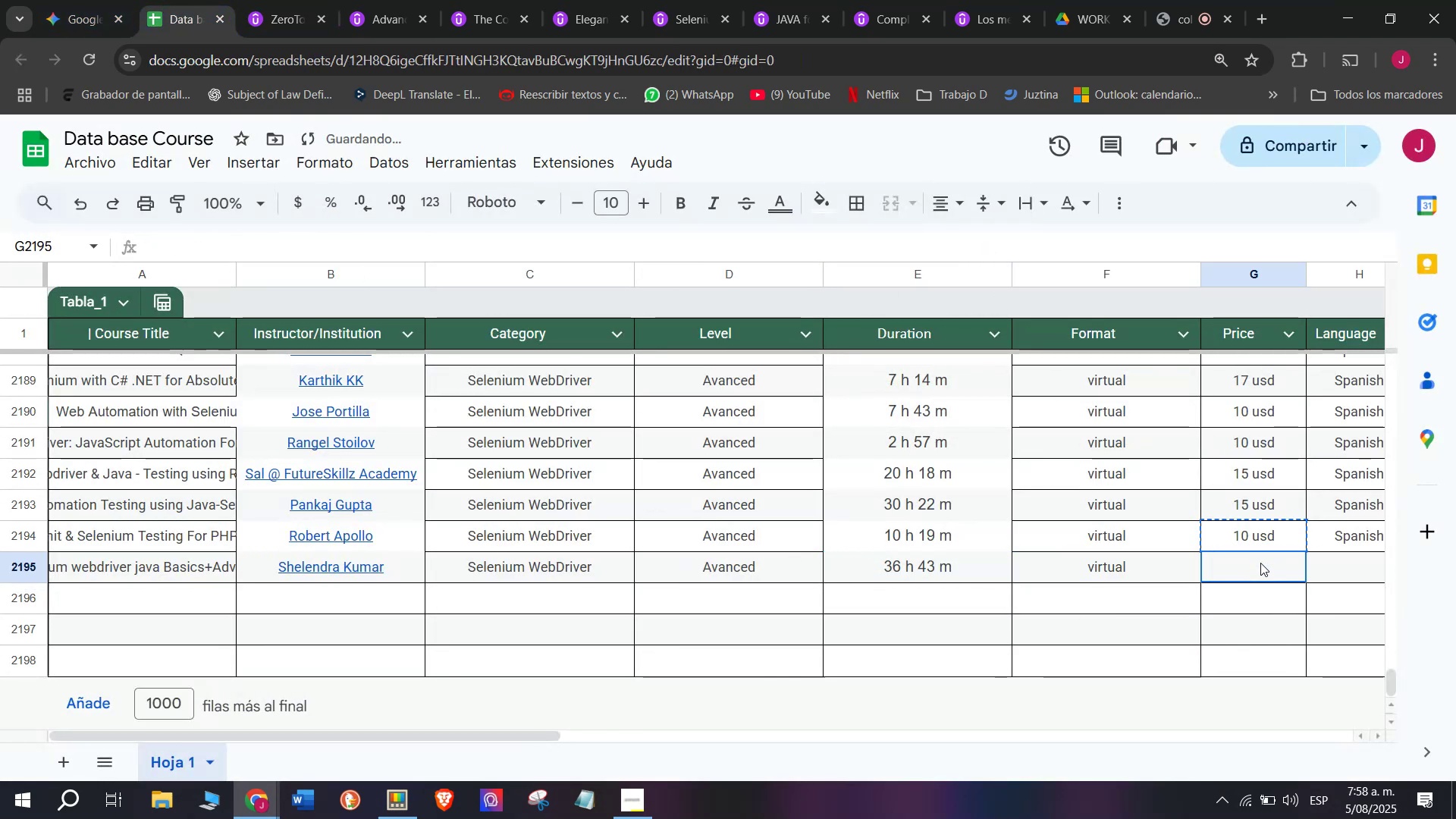 
key(Control+V)
 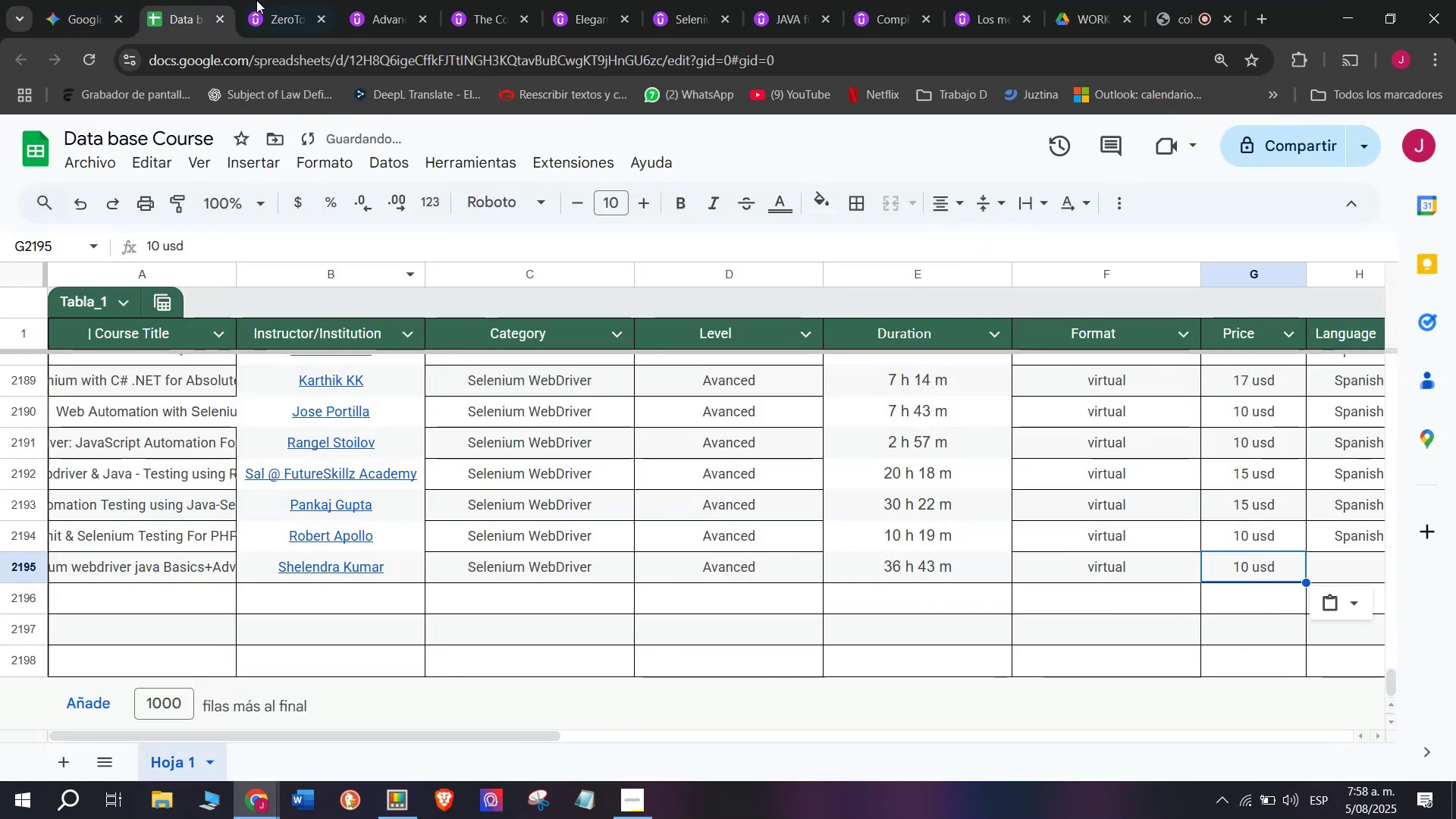 
left_click([296, 0])
 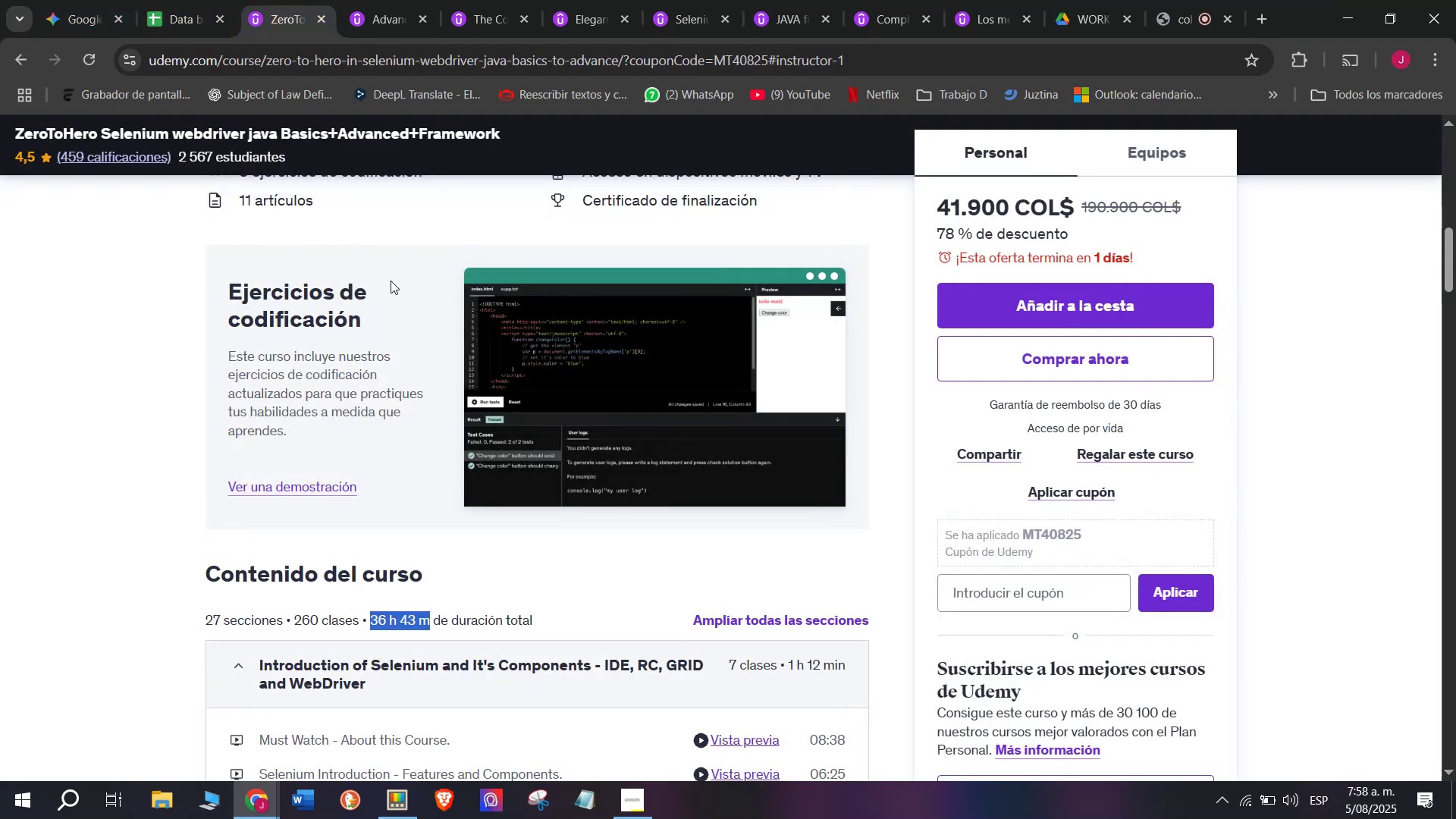 
scroll: coordinate [391, 281], scroll_direction: up, amount: 3.0
 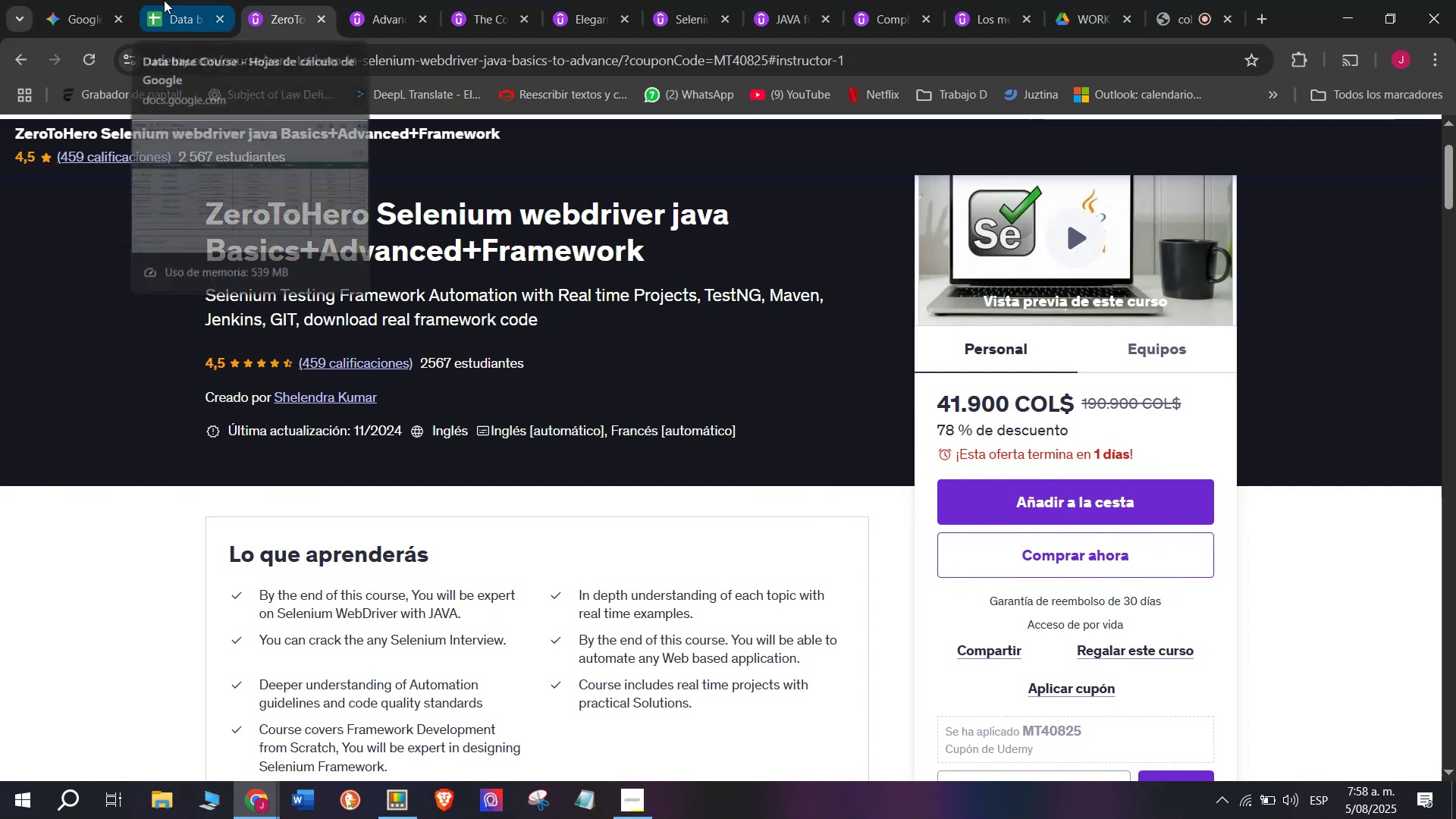 
left_click([164, 0])
 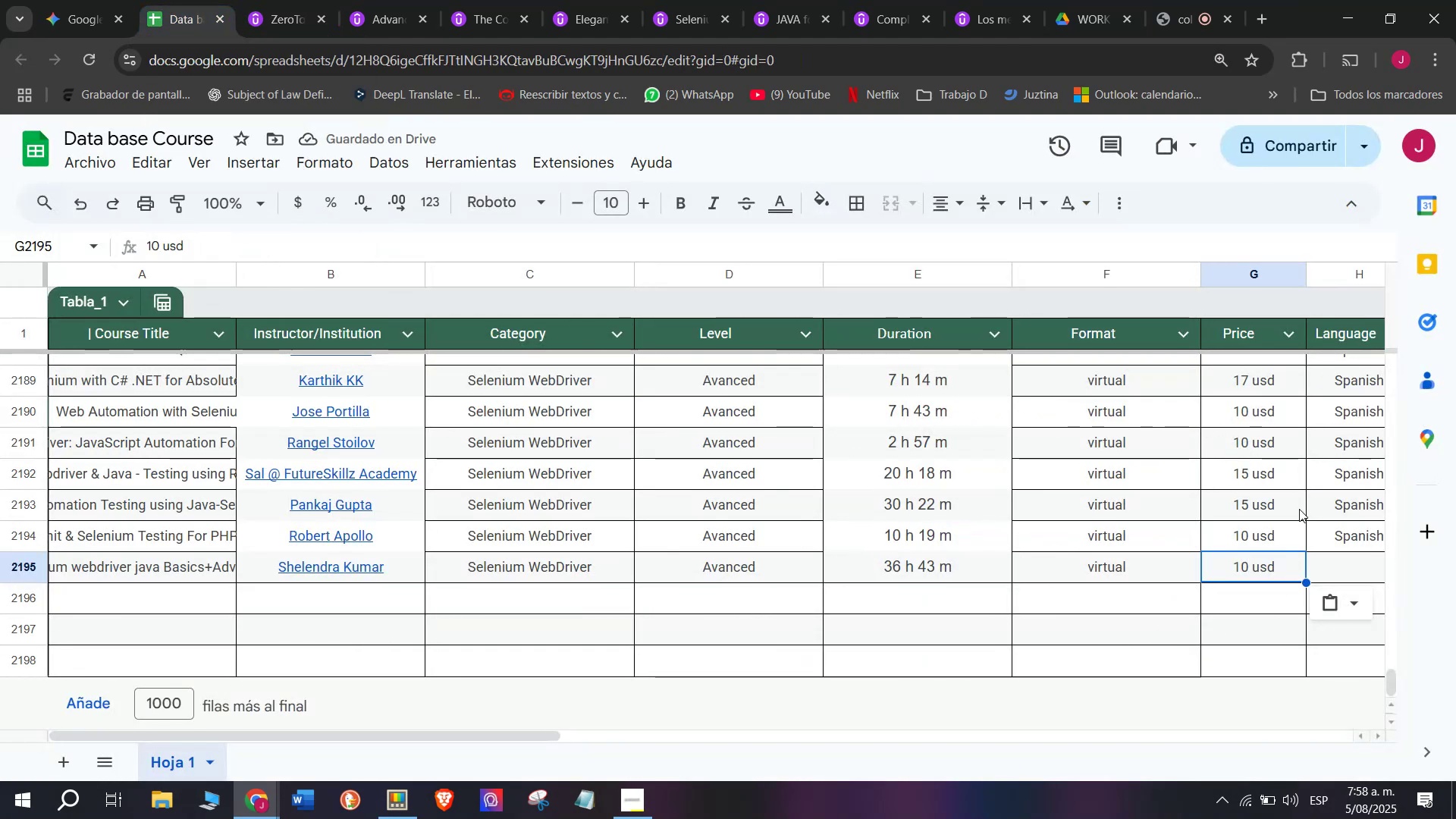 
left_click([1324, 525])
 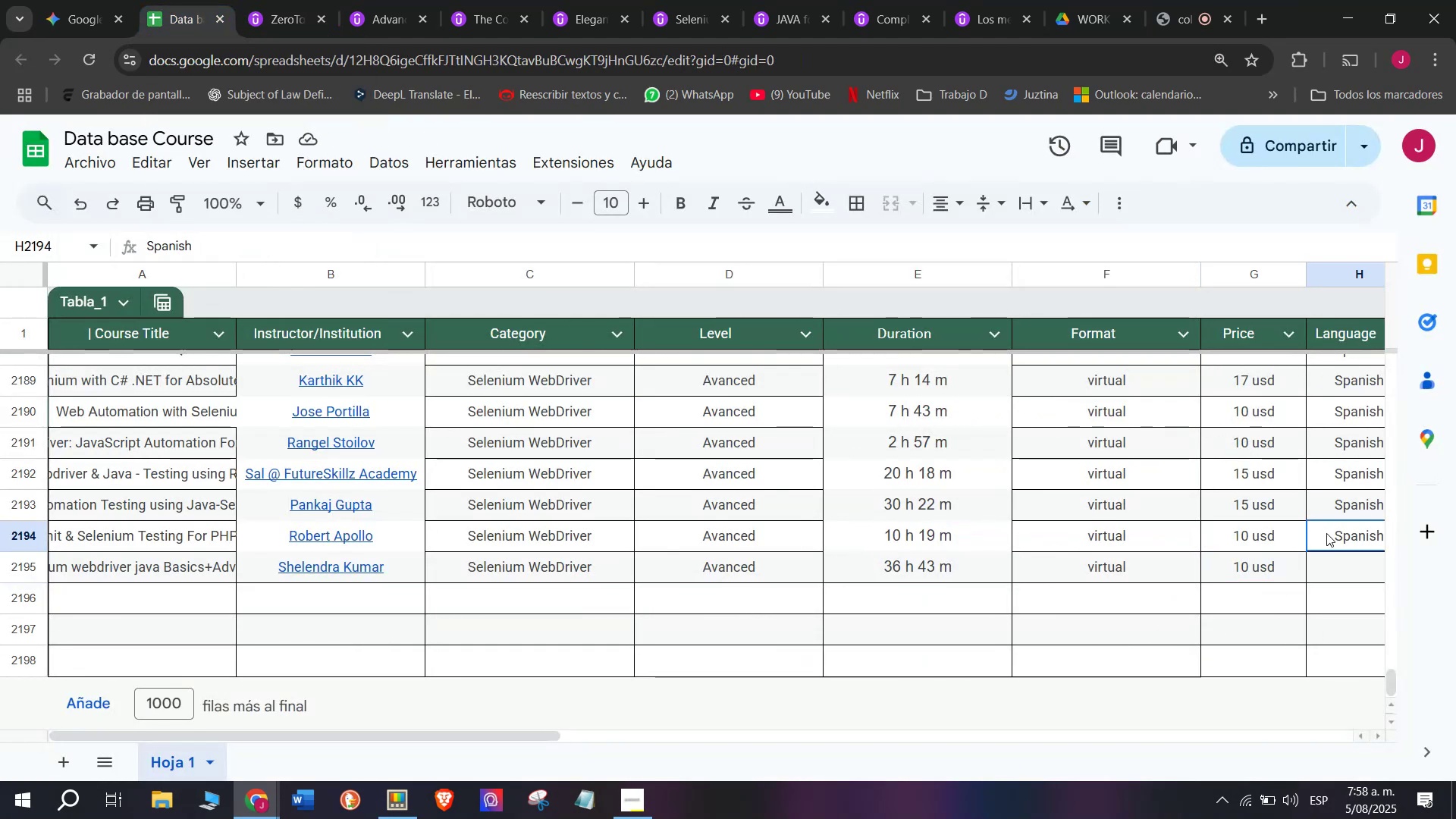 
key(Break)
 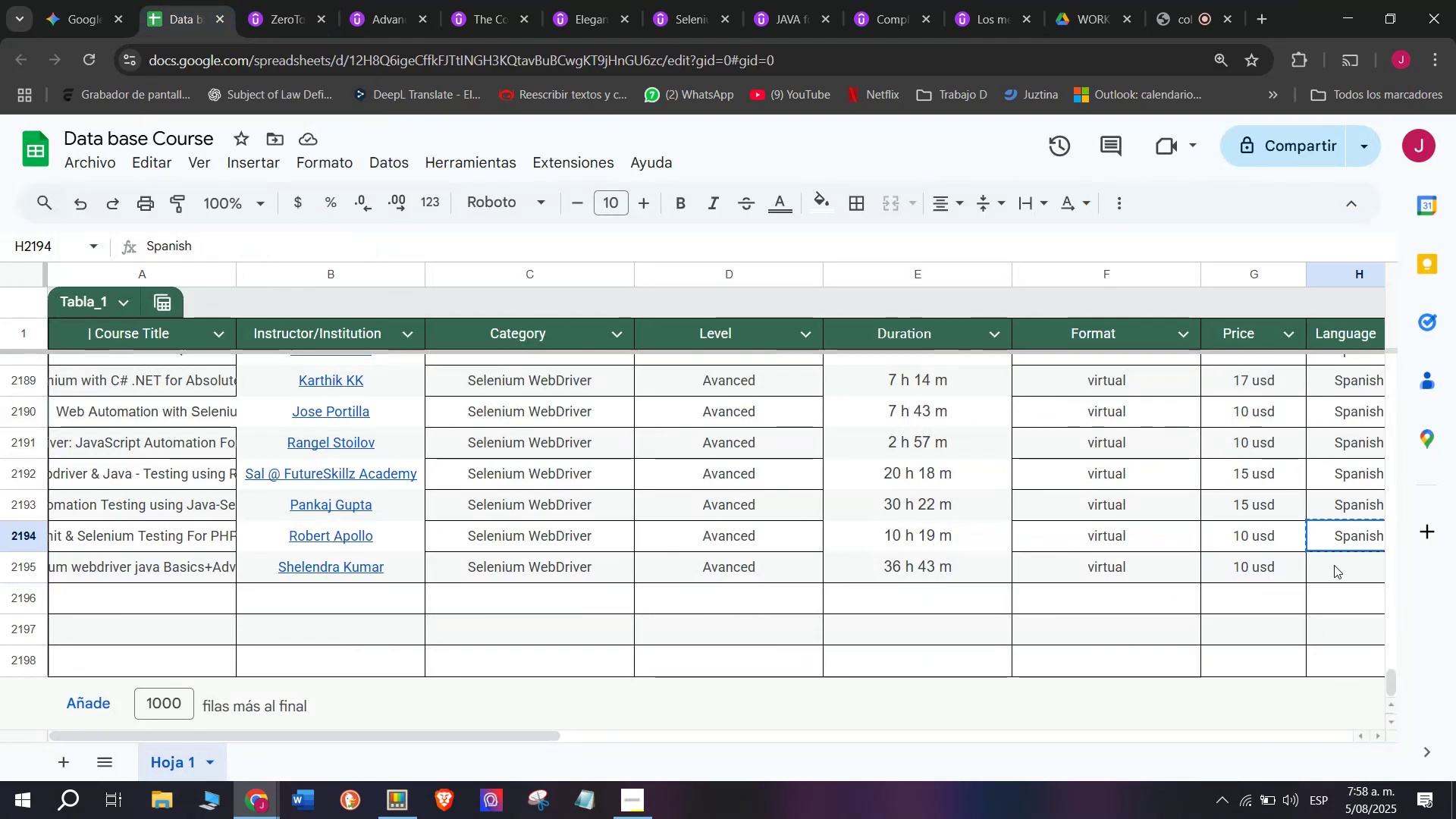 
key(Control+C)
 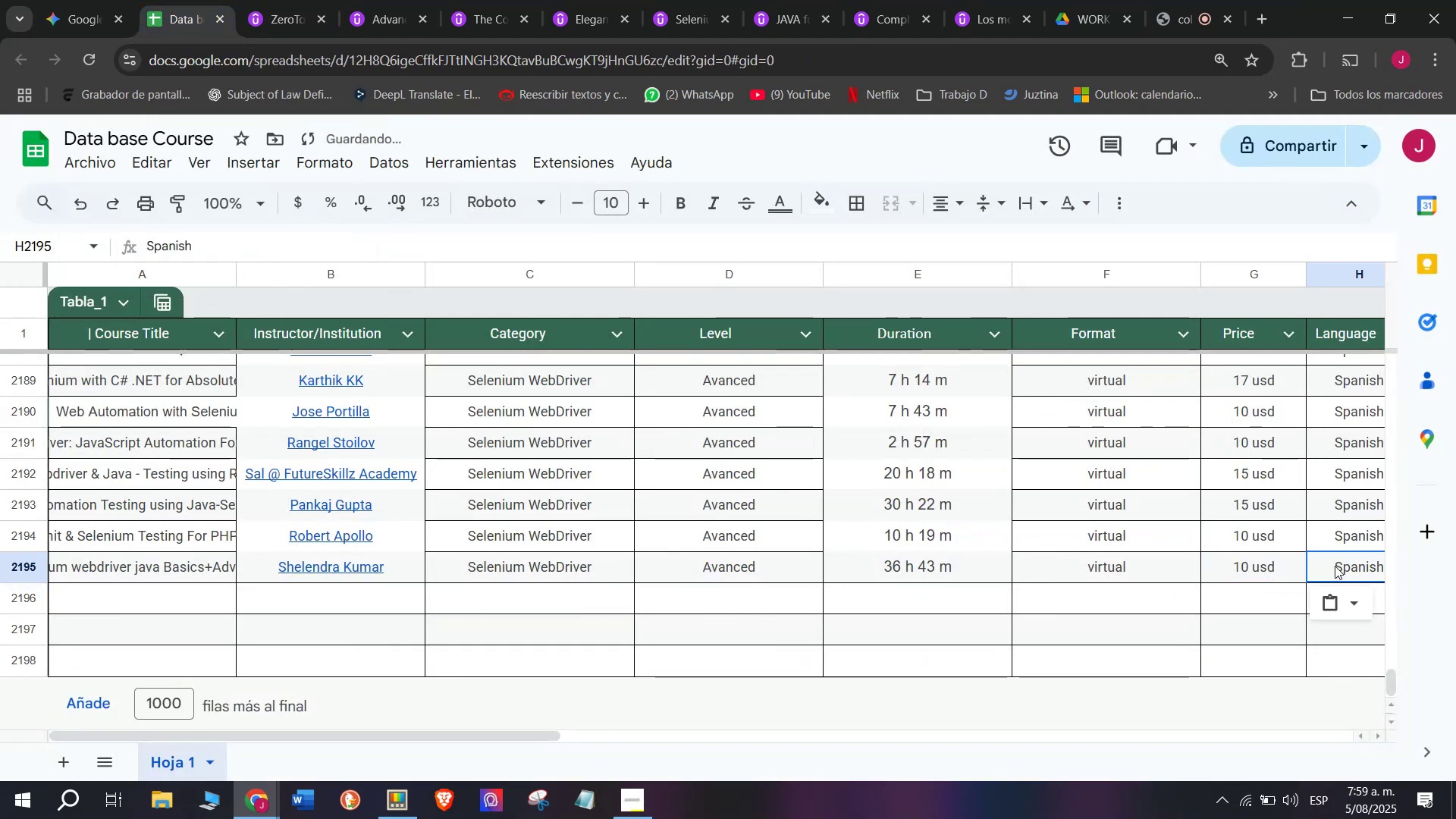 
key(Control+ControlLeft)
 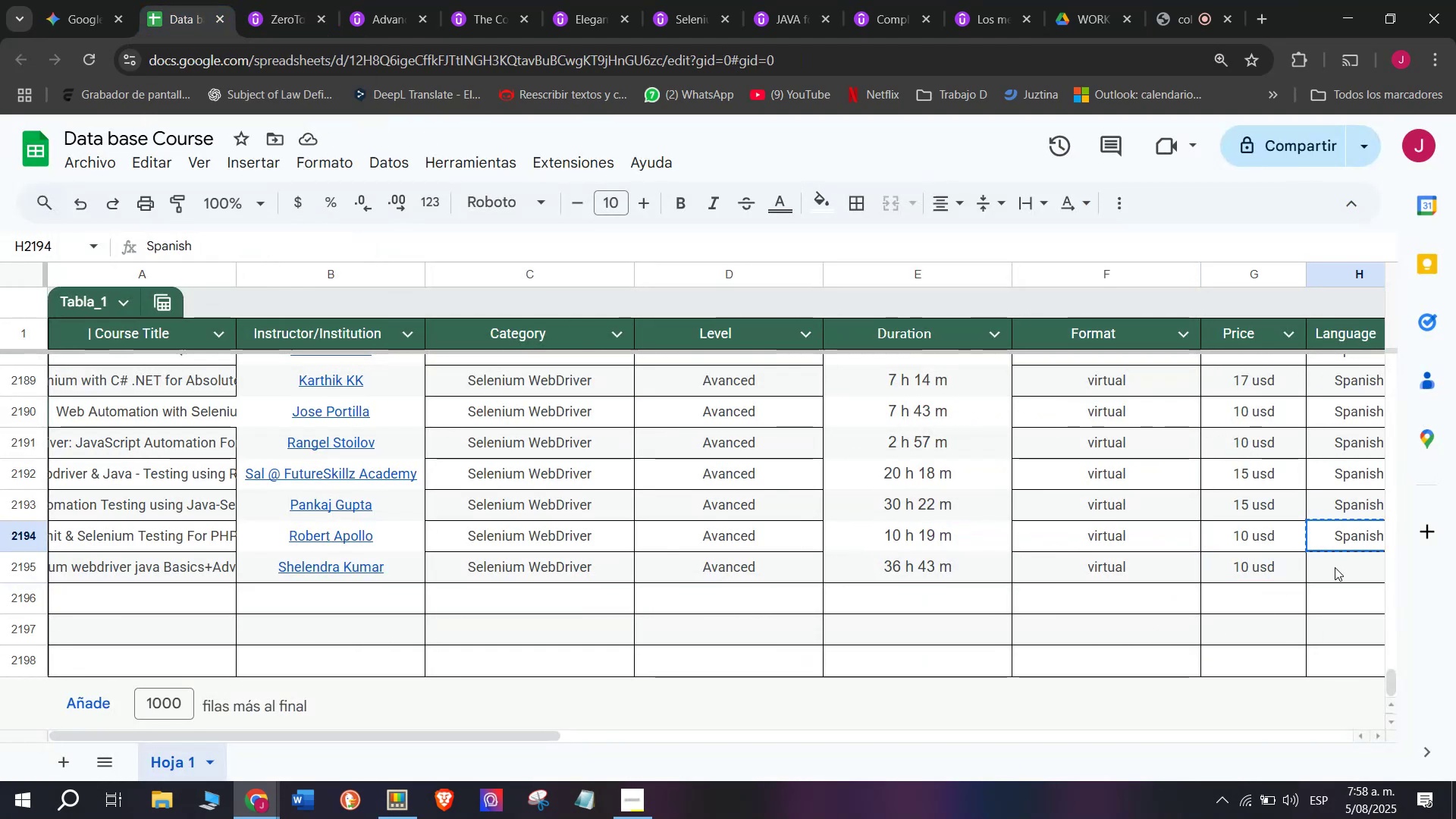 
key(Z)
 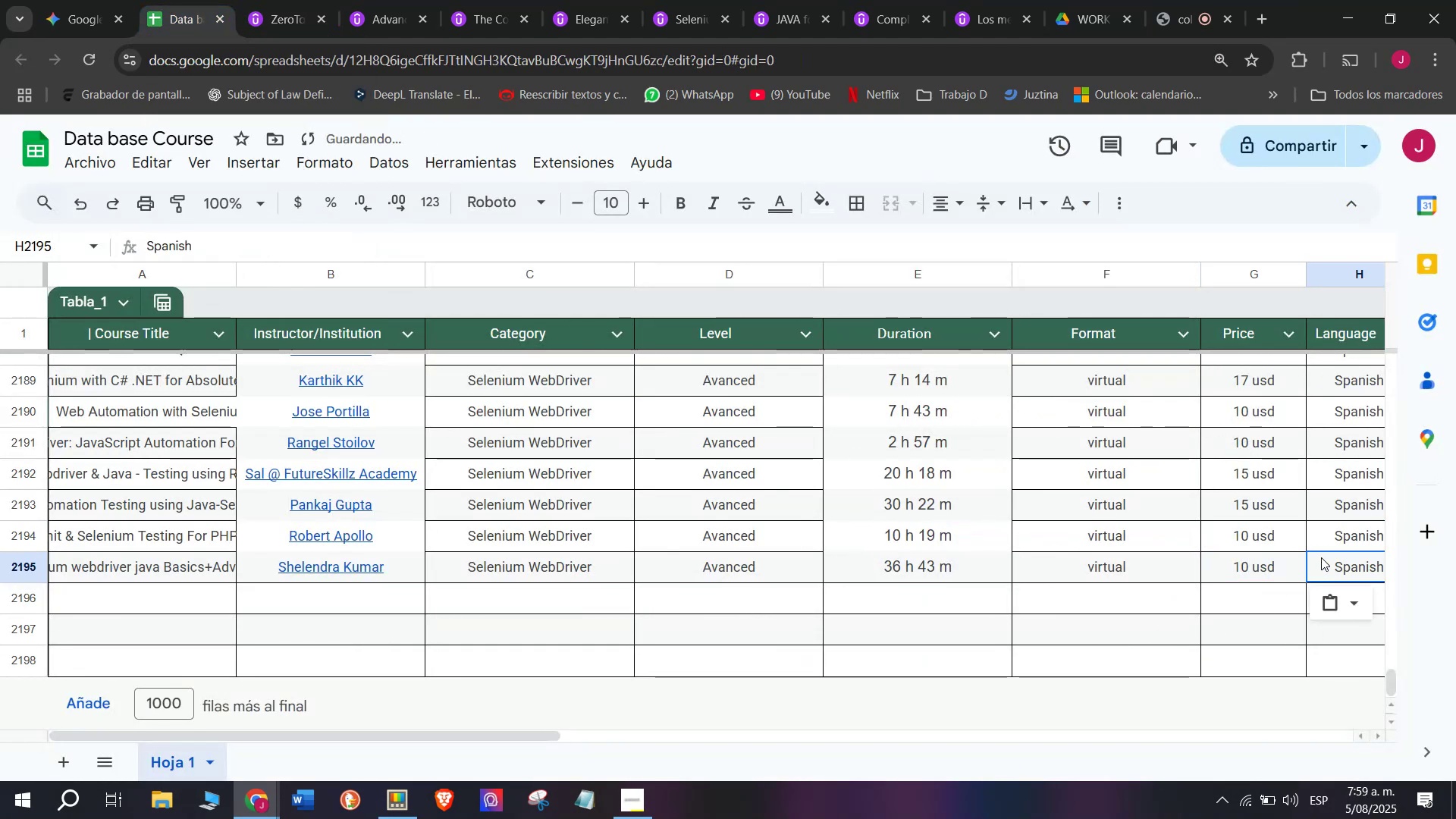 
key(Control+V)
 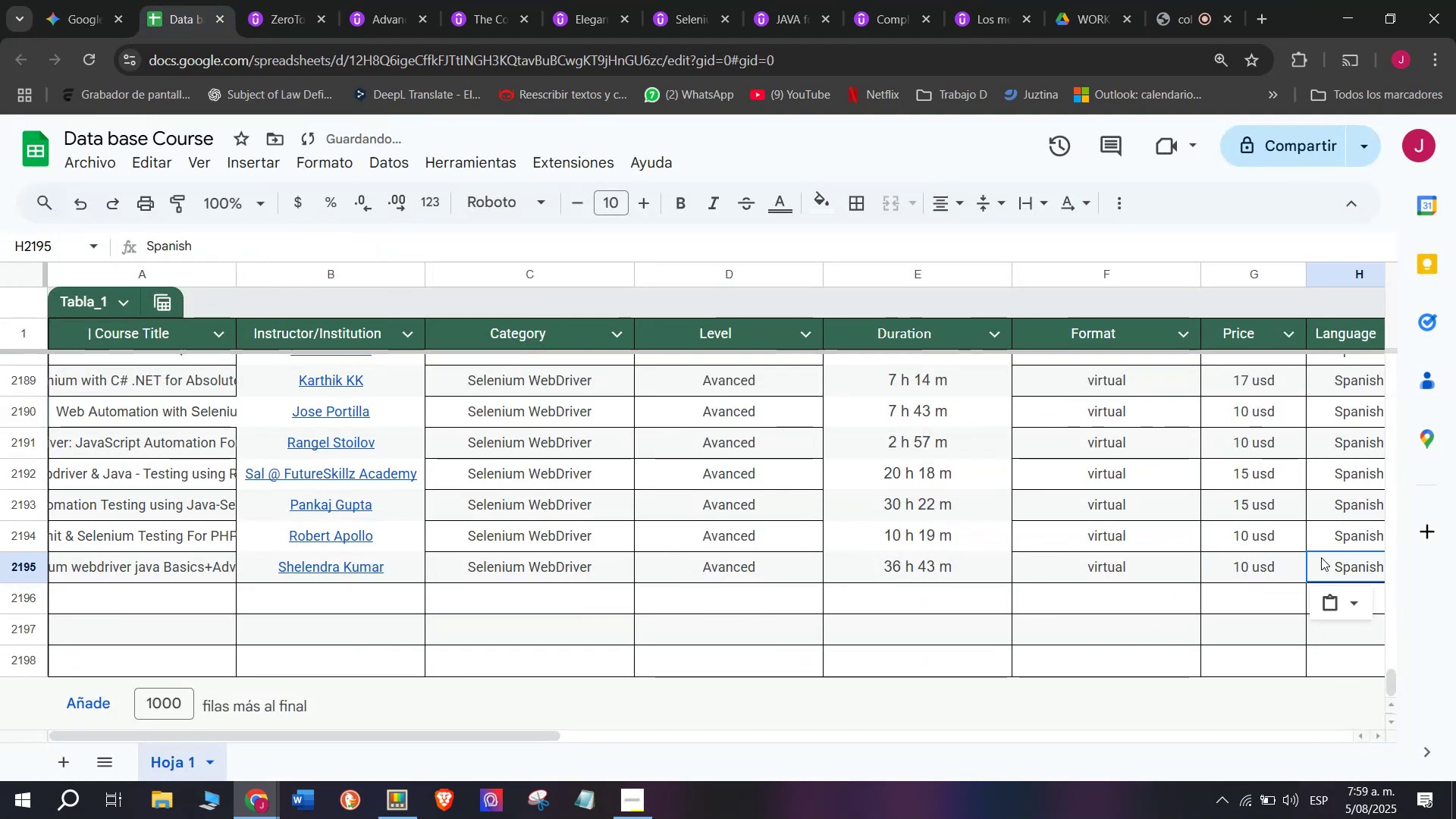 
key(Control+ControlLeft)
 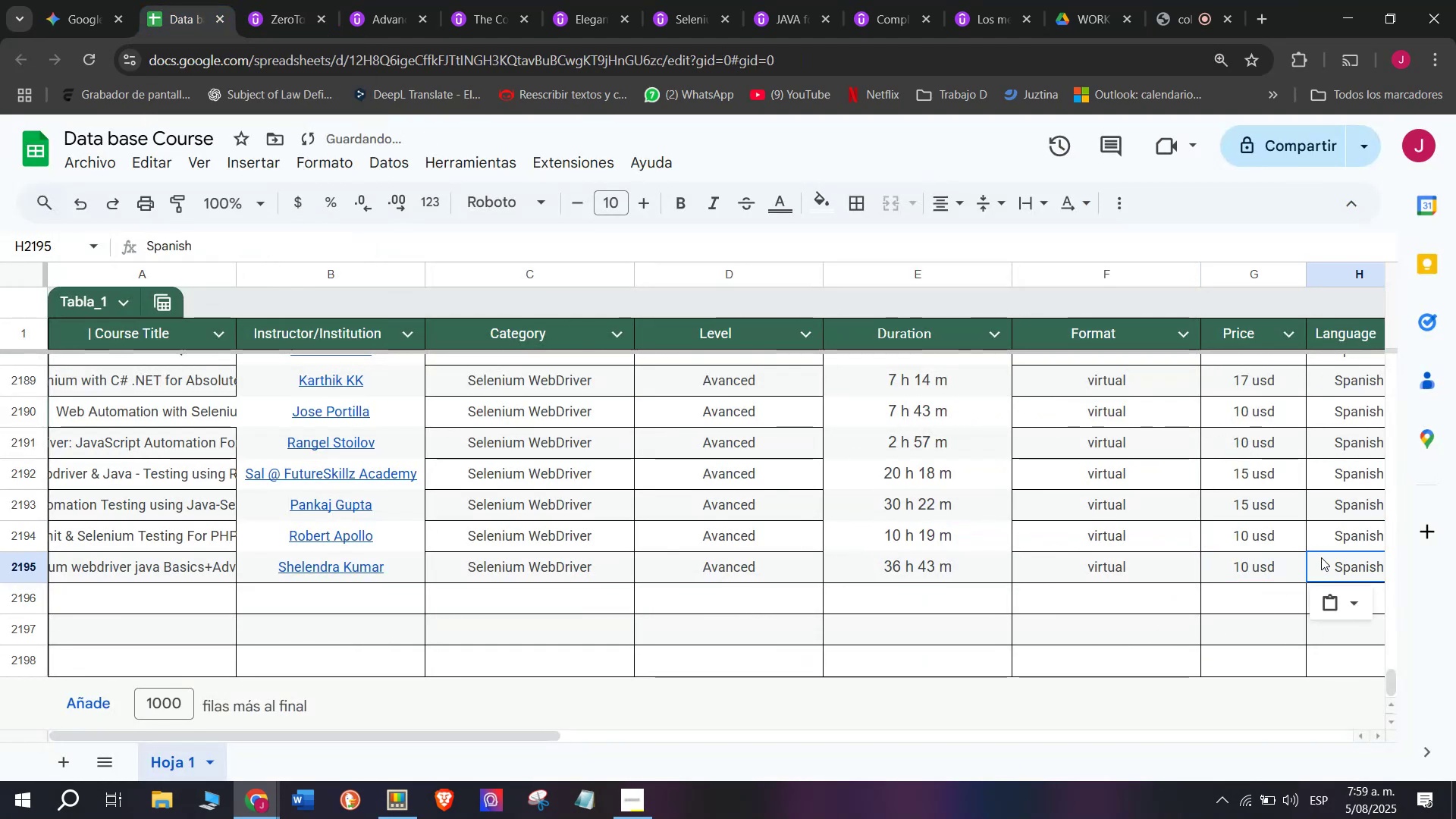 
scroll: coordinate [373, 580], scroll_direction: down, amount: 3.0
 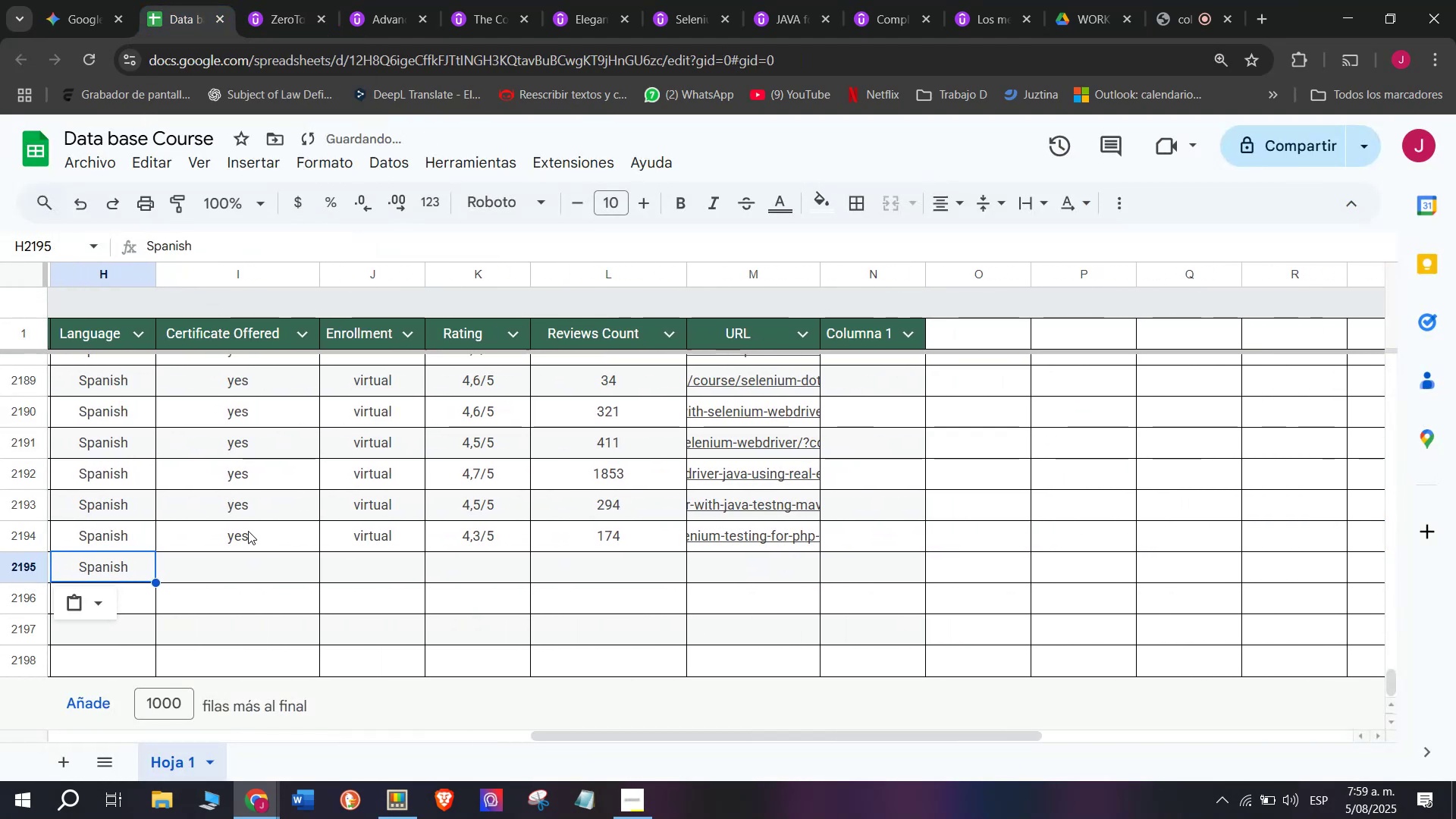 
key(Control+ControlLeft)
 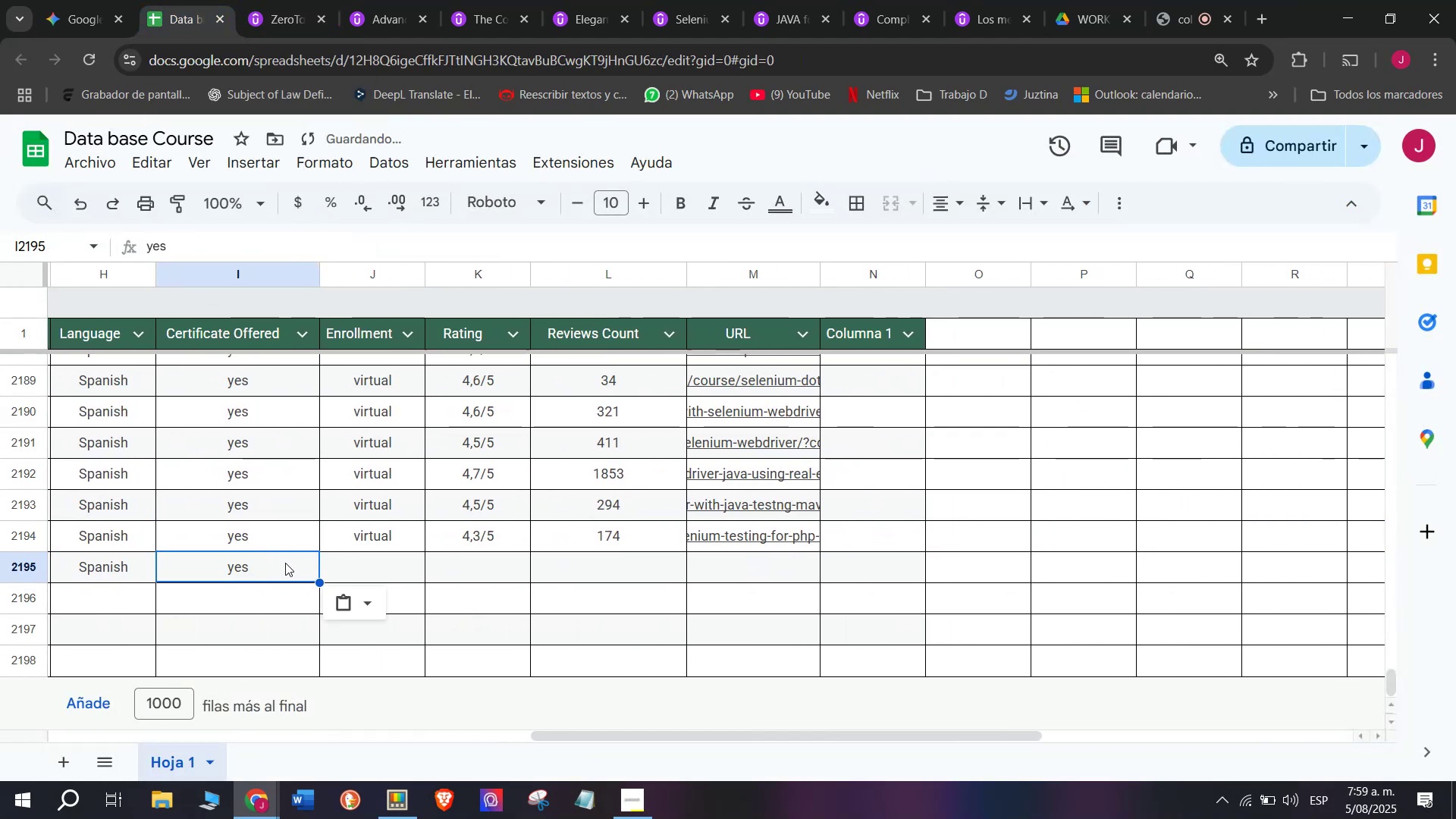 
key(Break)
 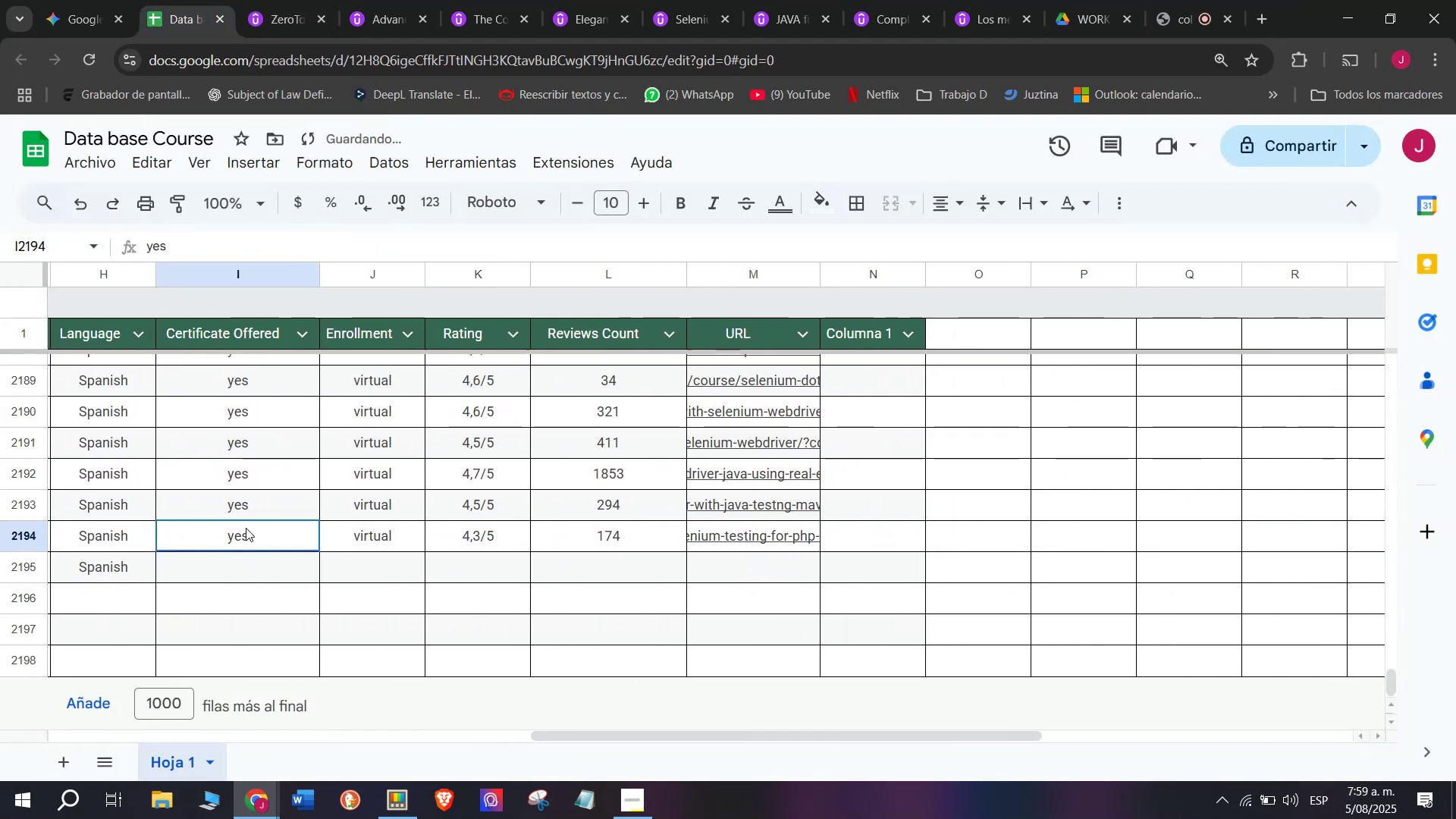 
key(Control+C)
 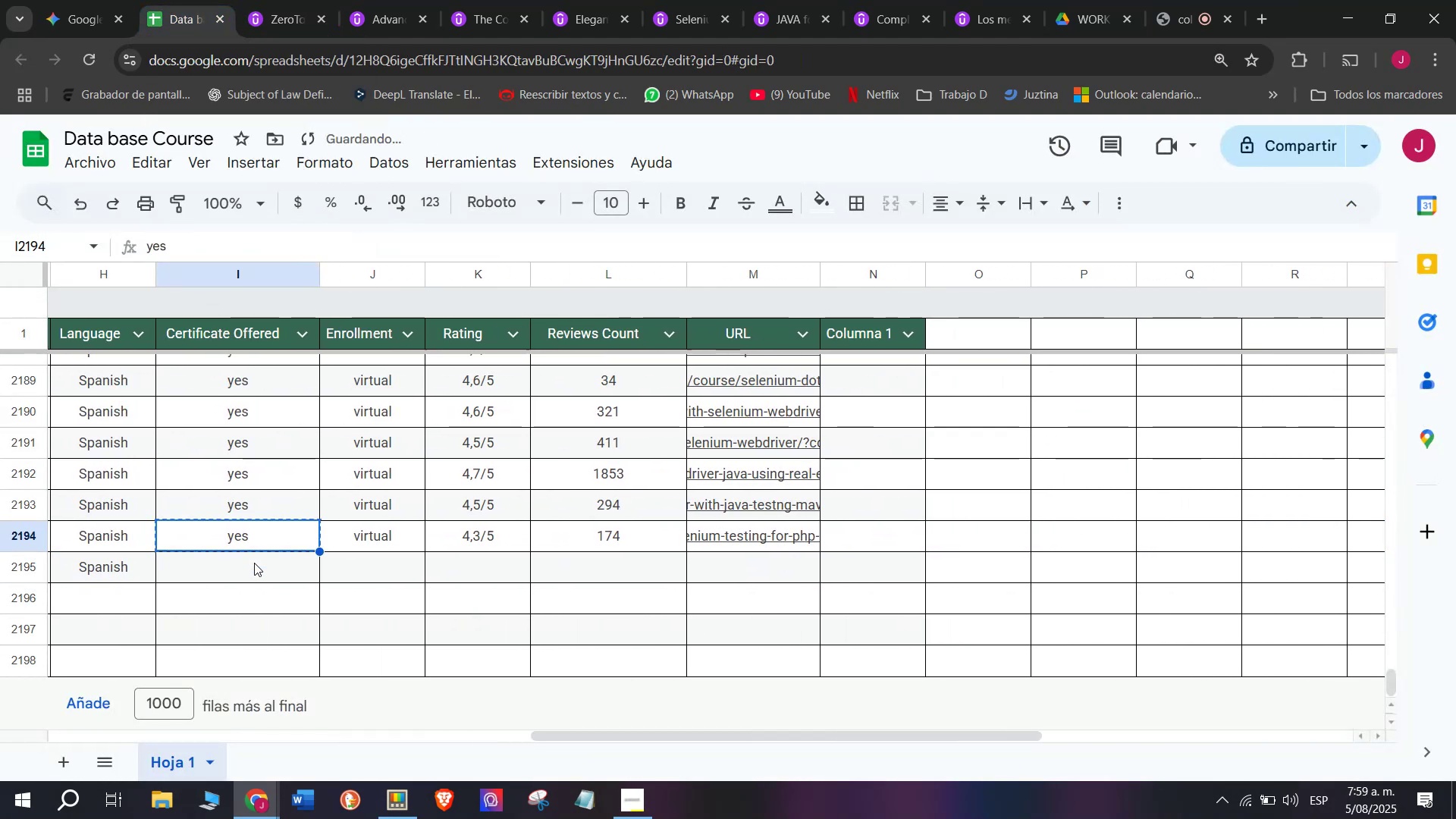 
left_click_drag(start_coordinate=[256, 558], to_coordinate=[262, 556])
 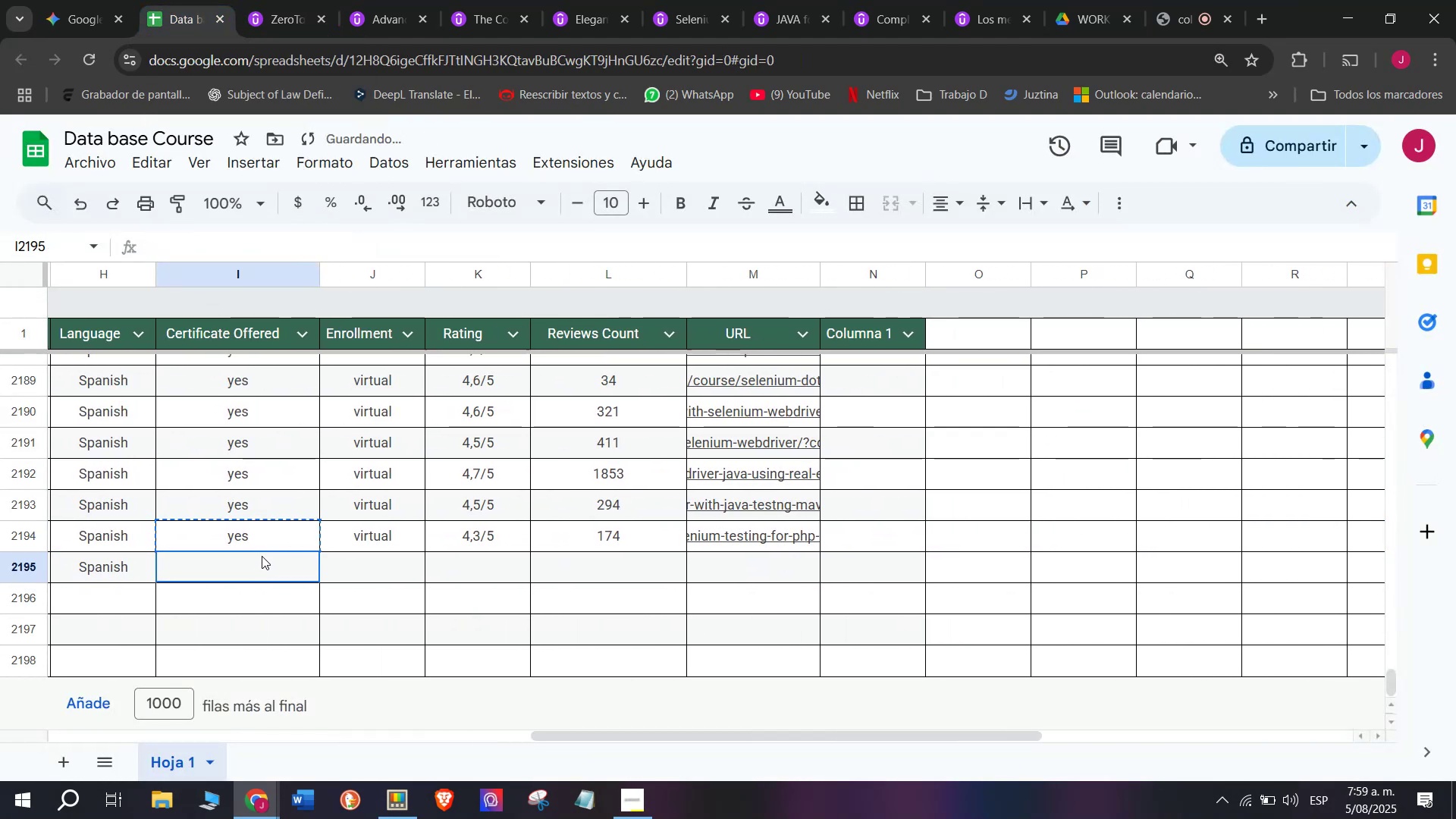 
key(Control+ControlLeft)
 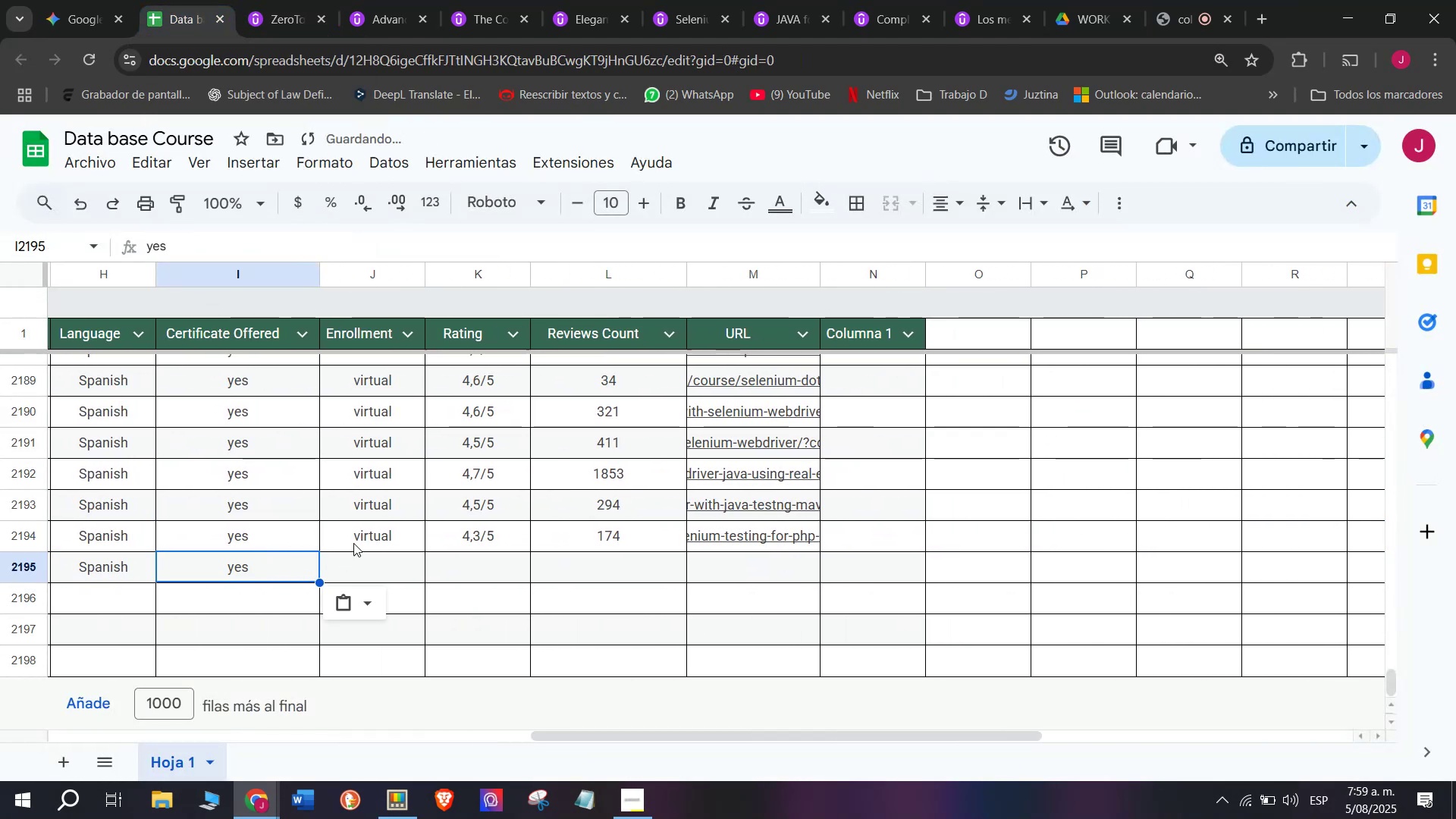 
key(Z)
 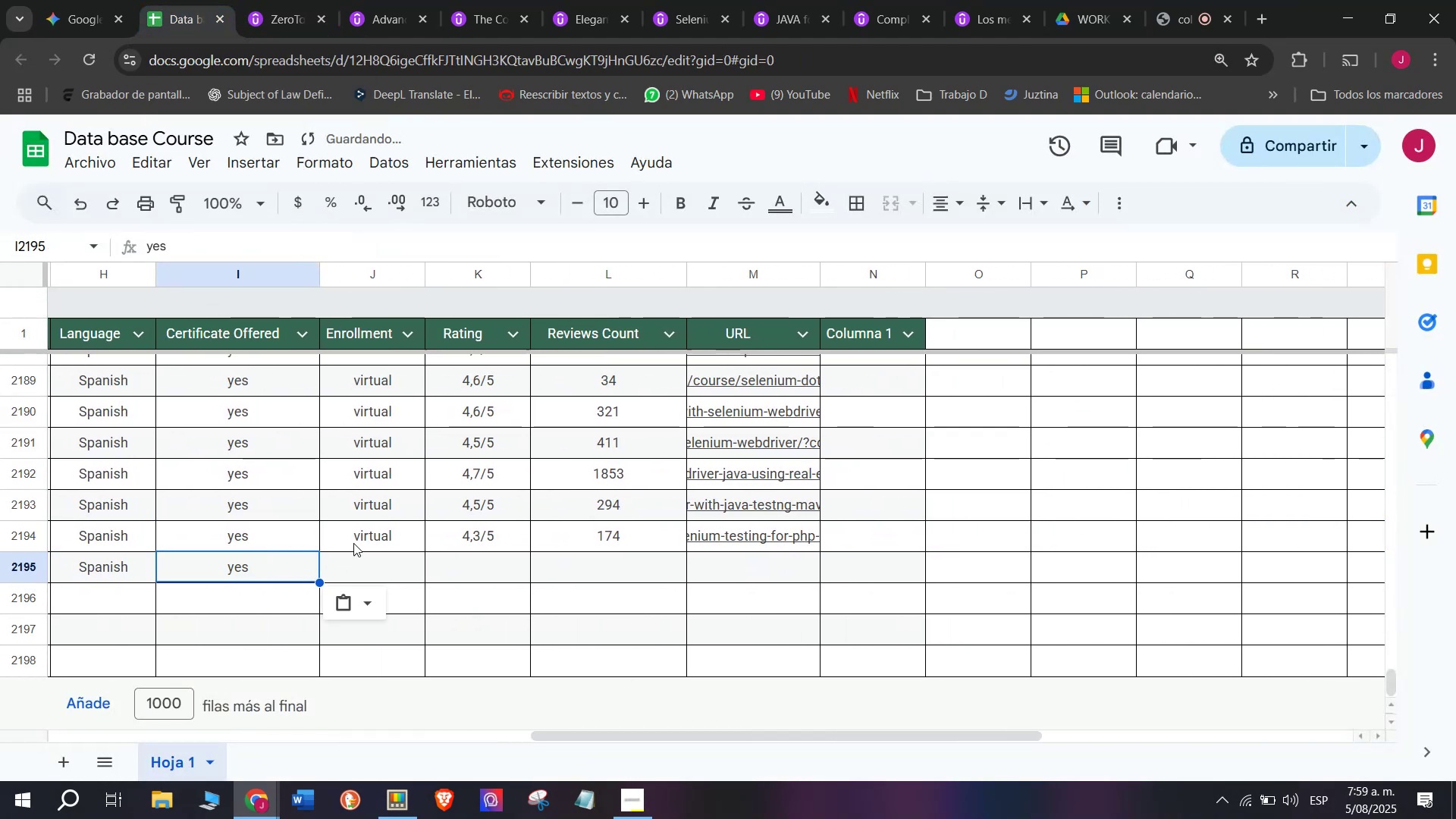 
key(Control+V)
 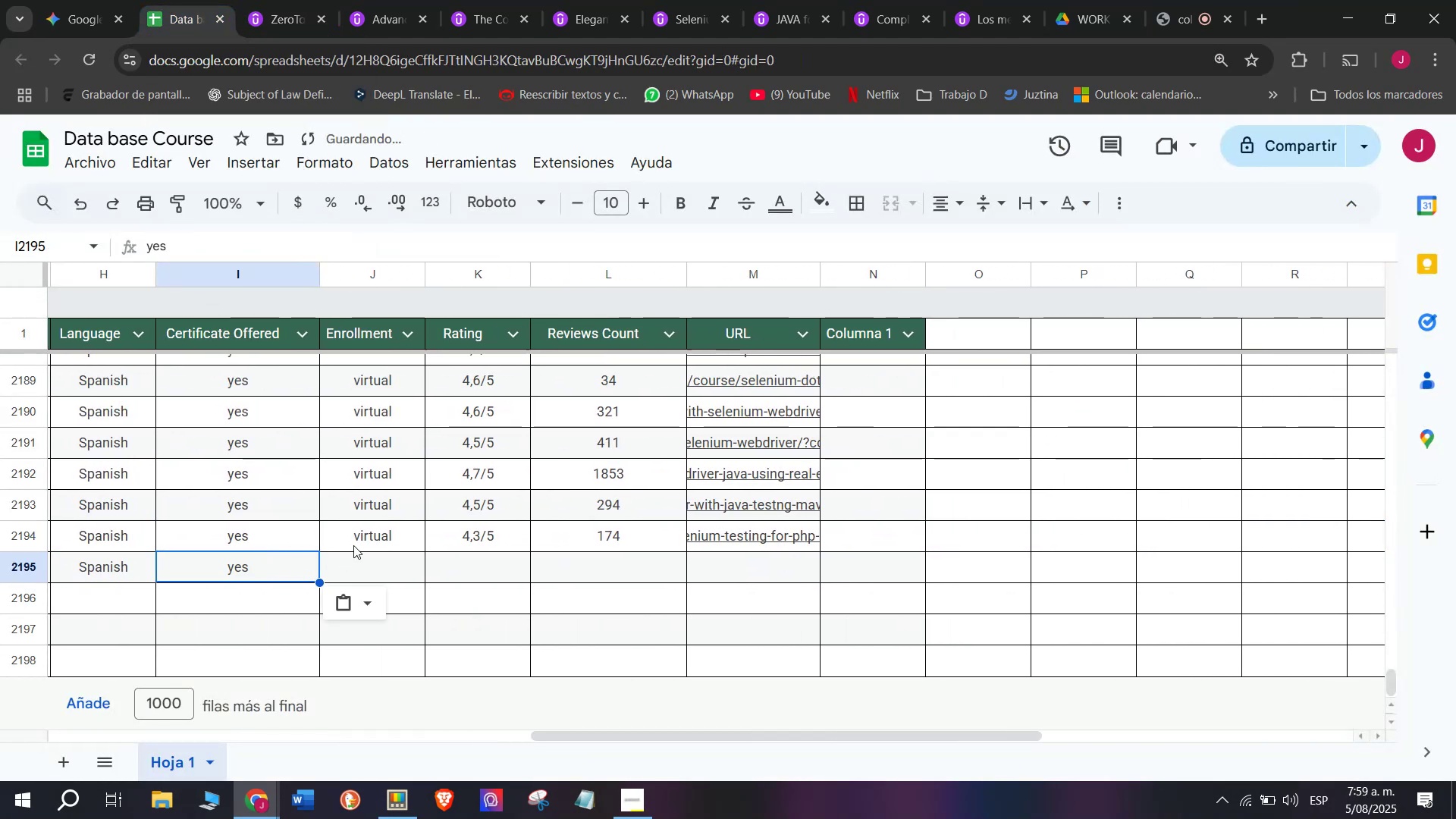 
left_click([353, 541])
 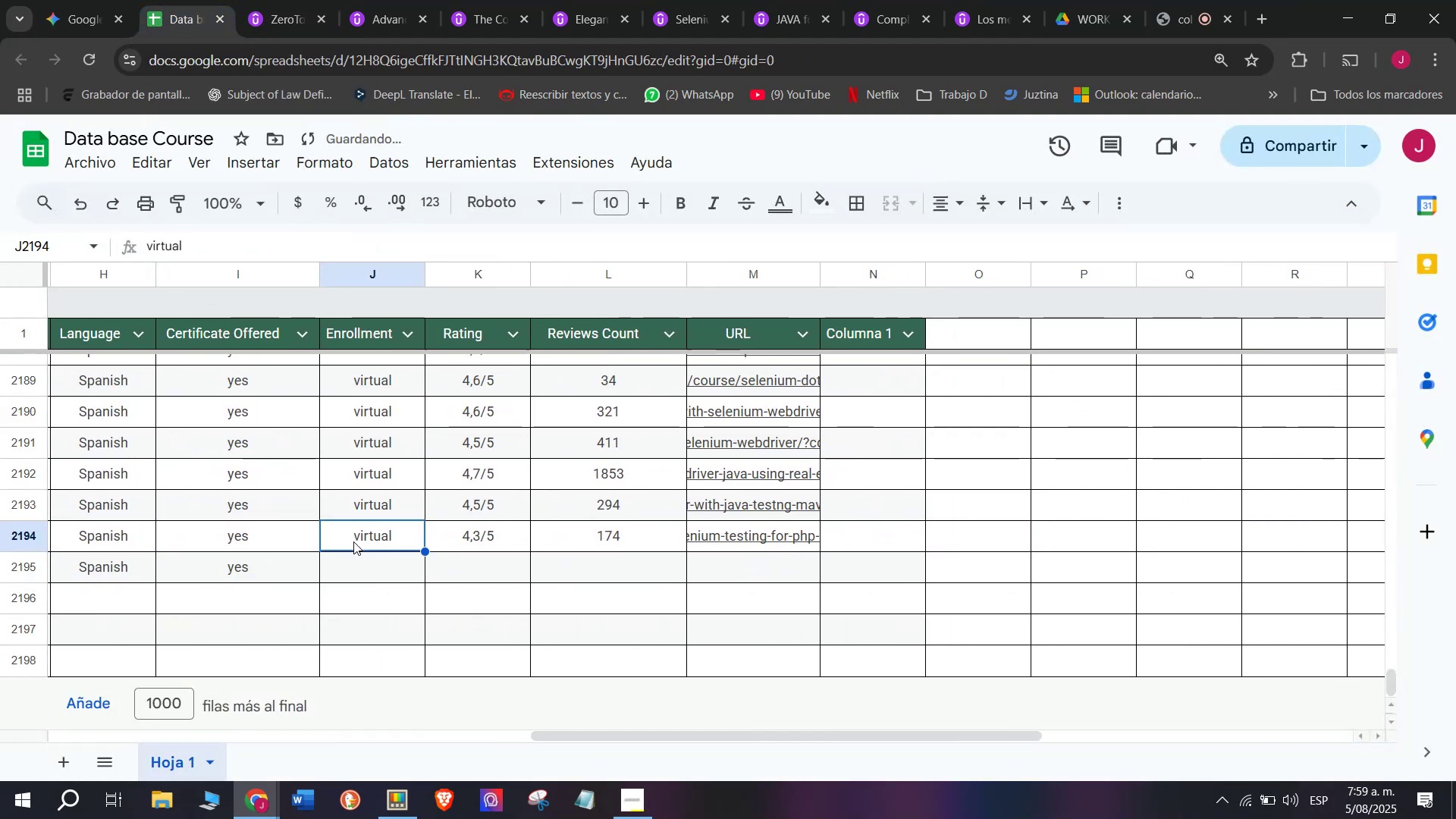 
key(Control+ControlLeft)
 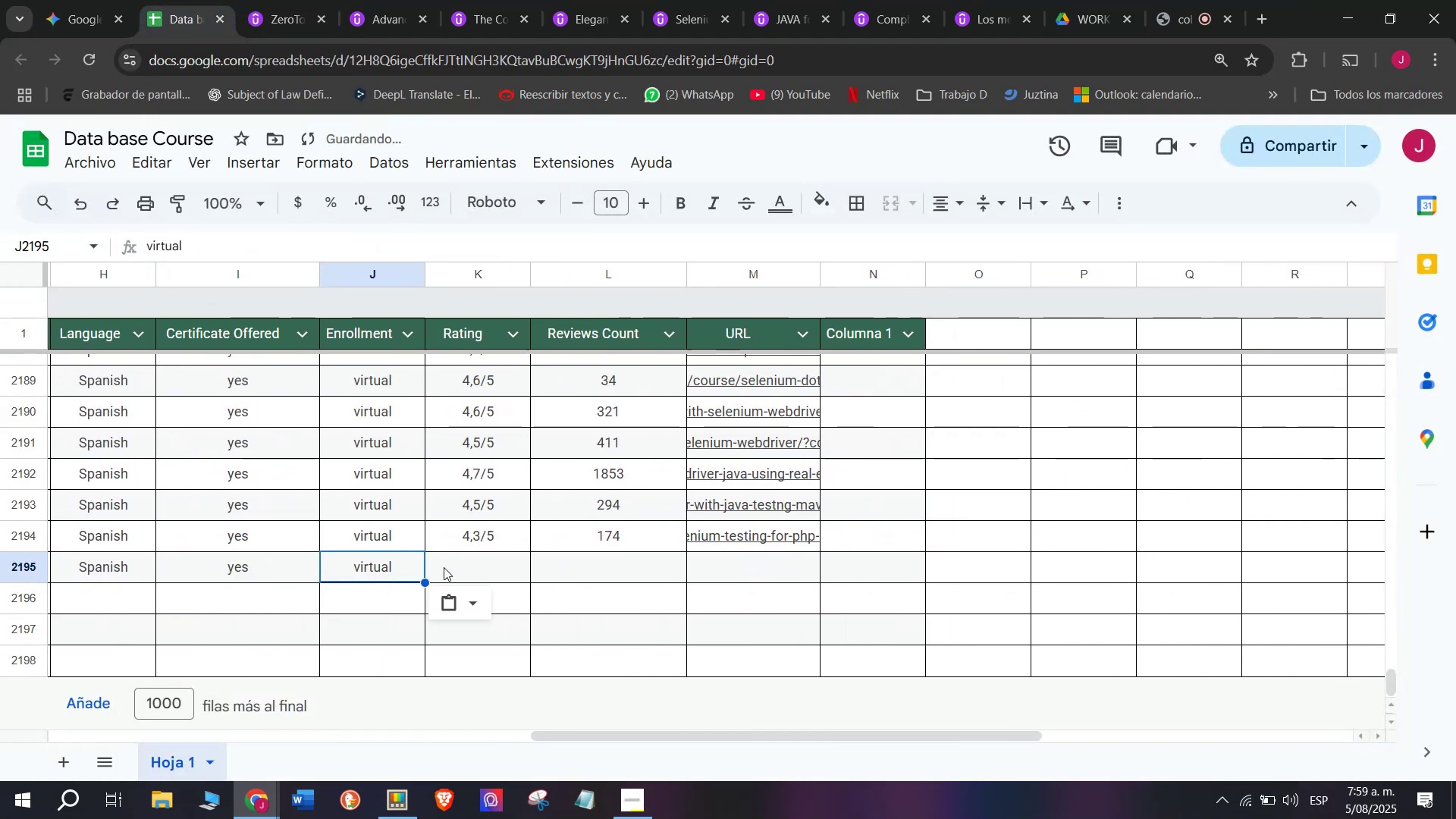 
key(Control+C)
 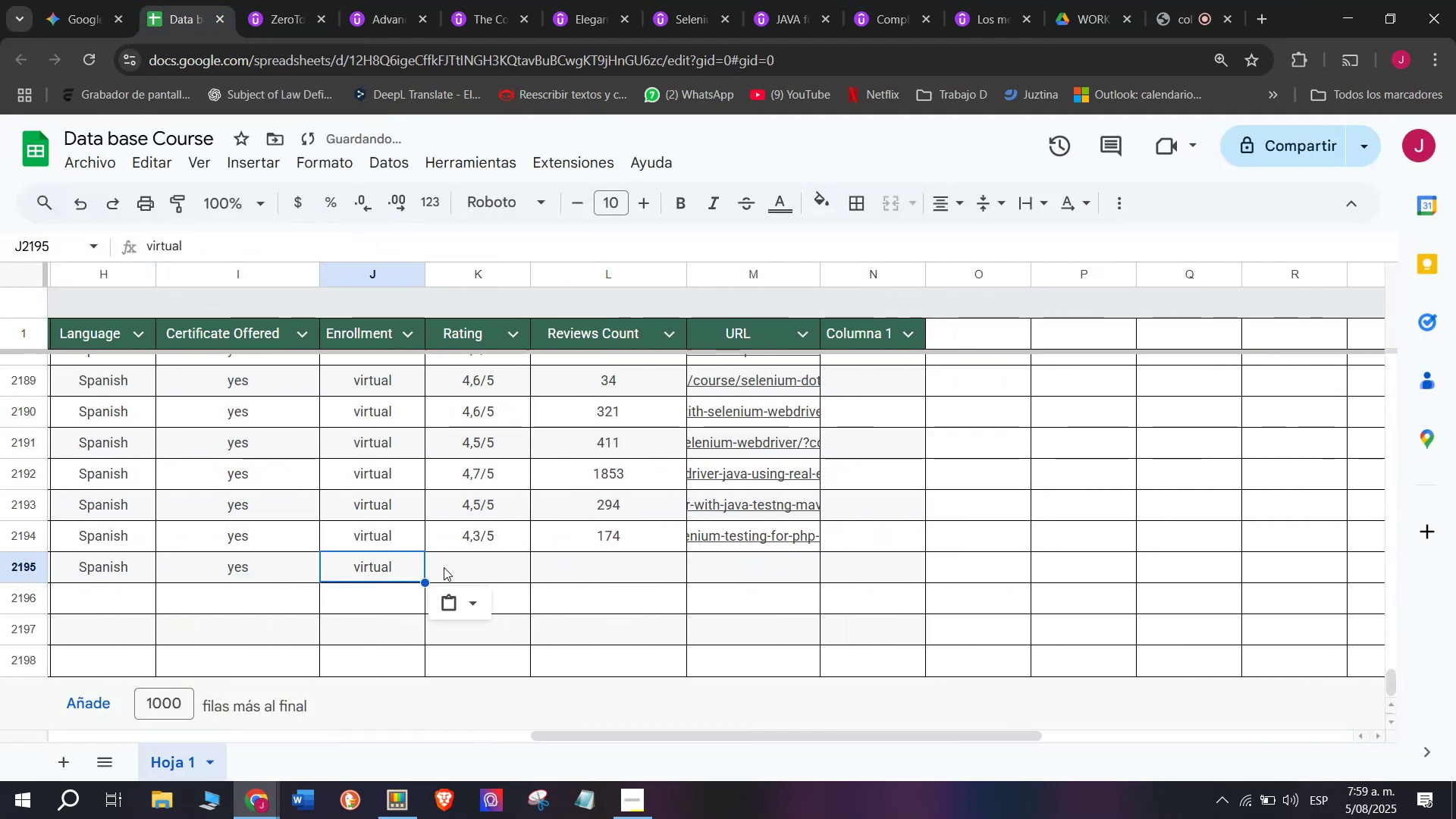 
key(Break)
 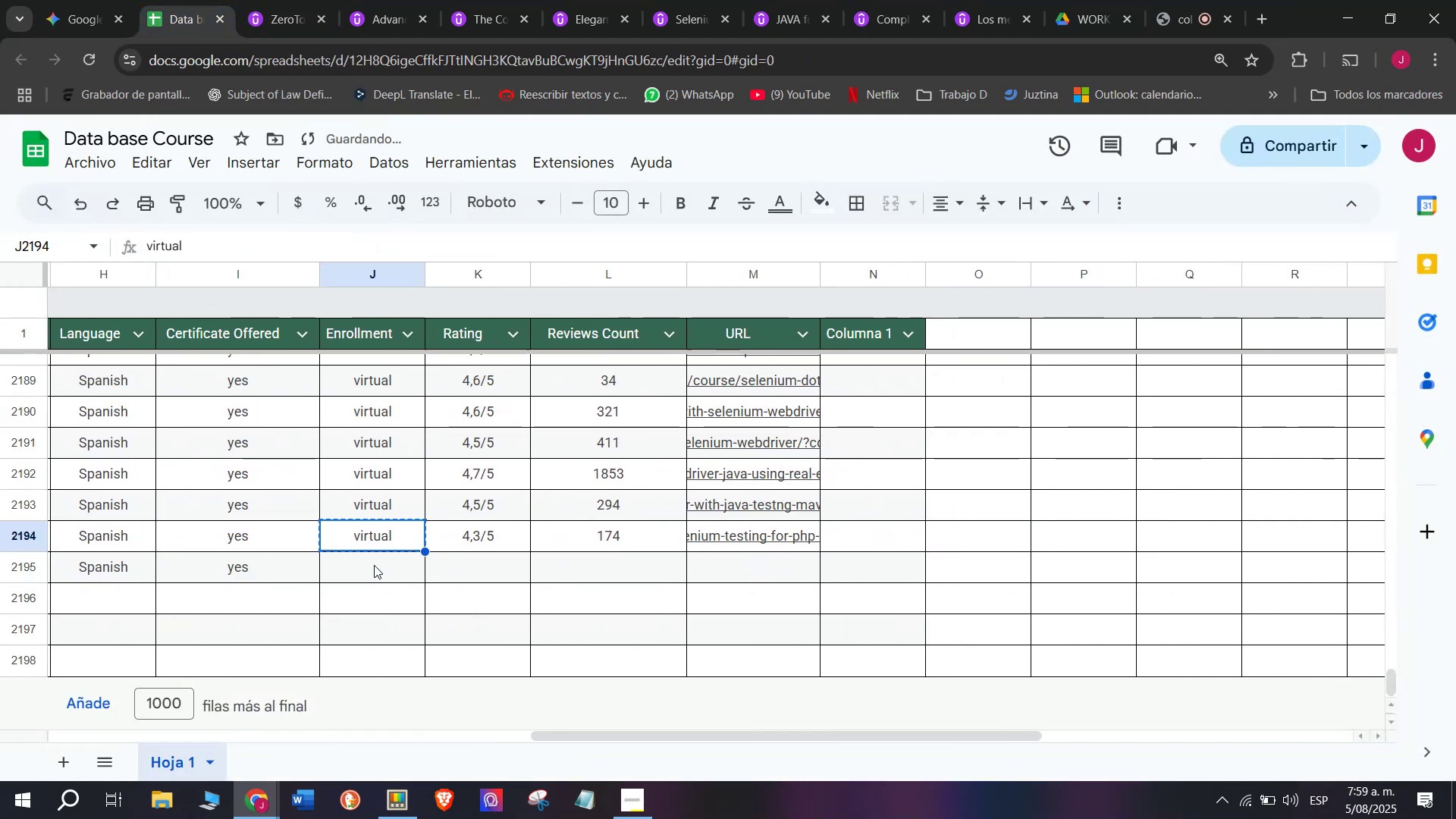 
double_click([374, 564])
 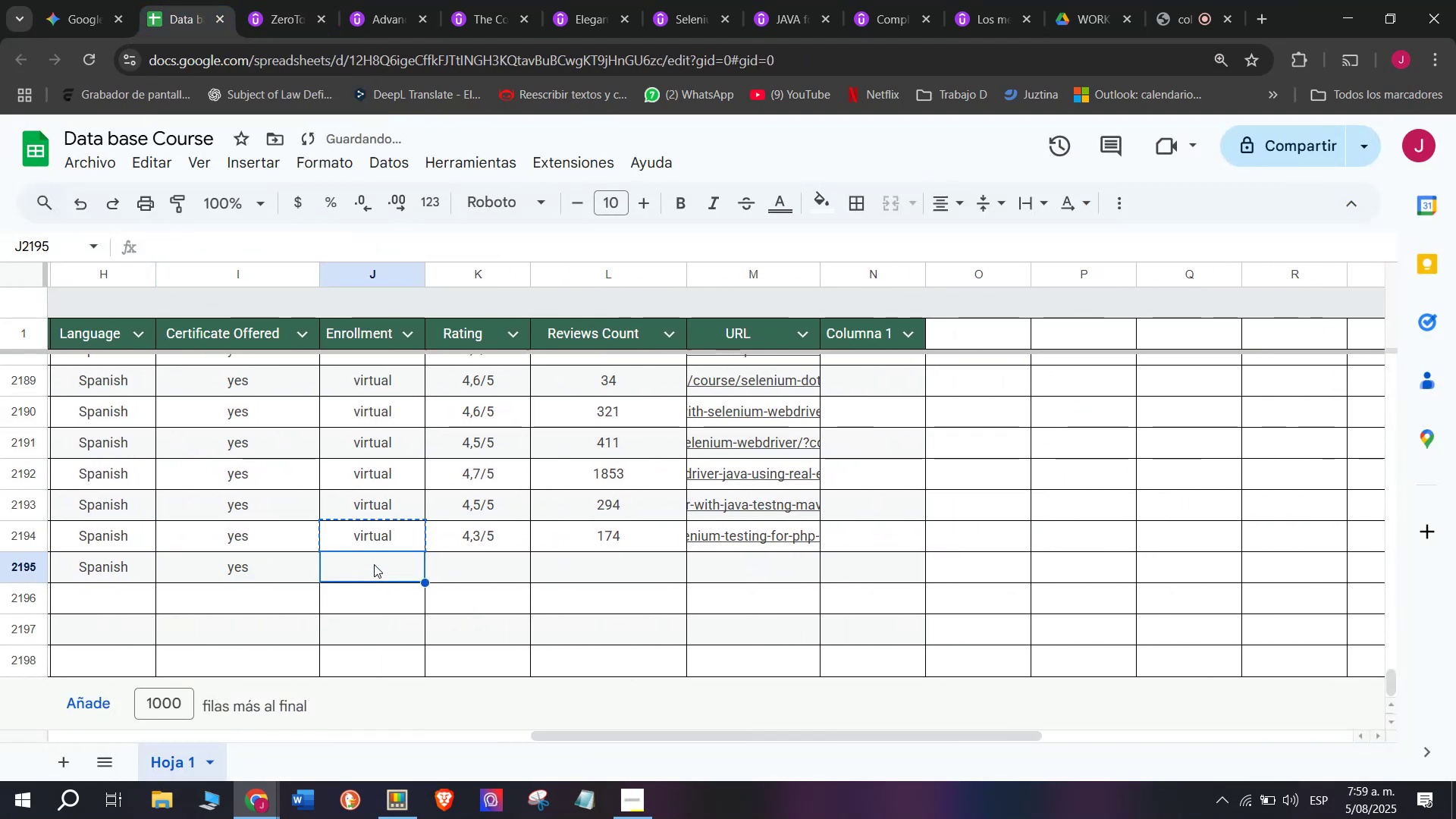 
key(Z)
 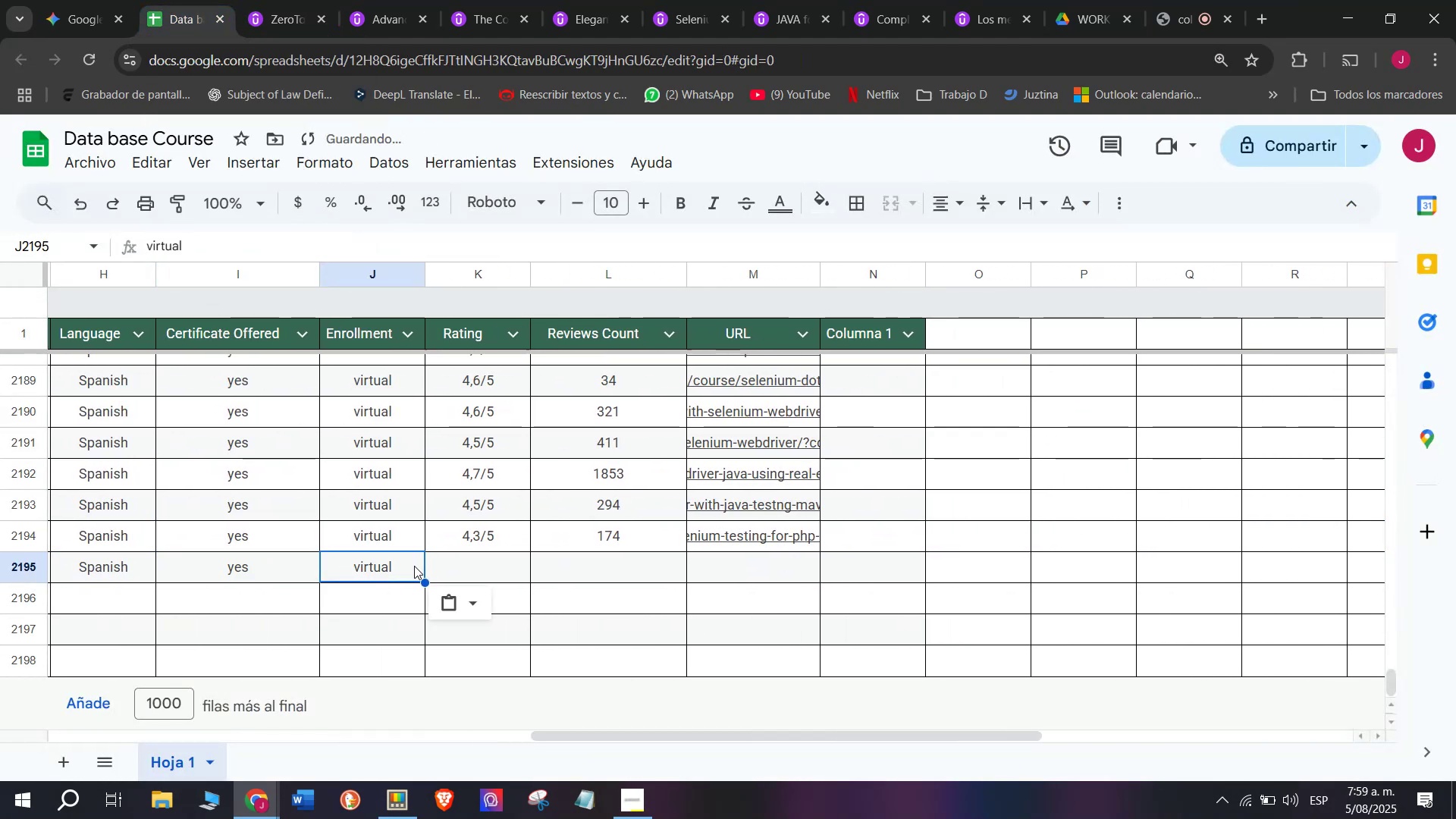 
key(Control+ControlLeft)
 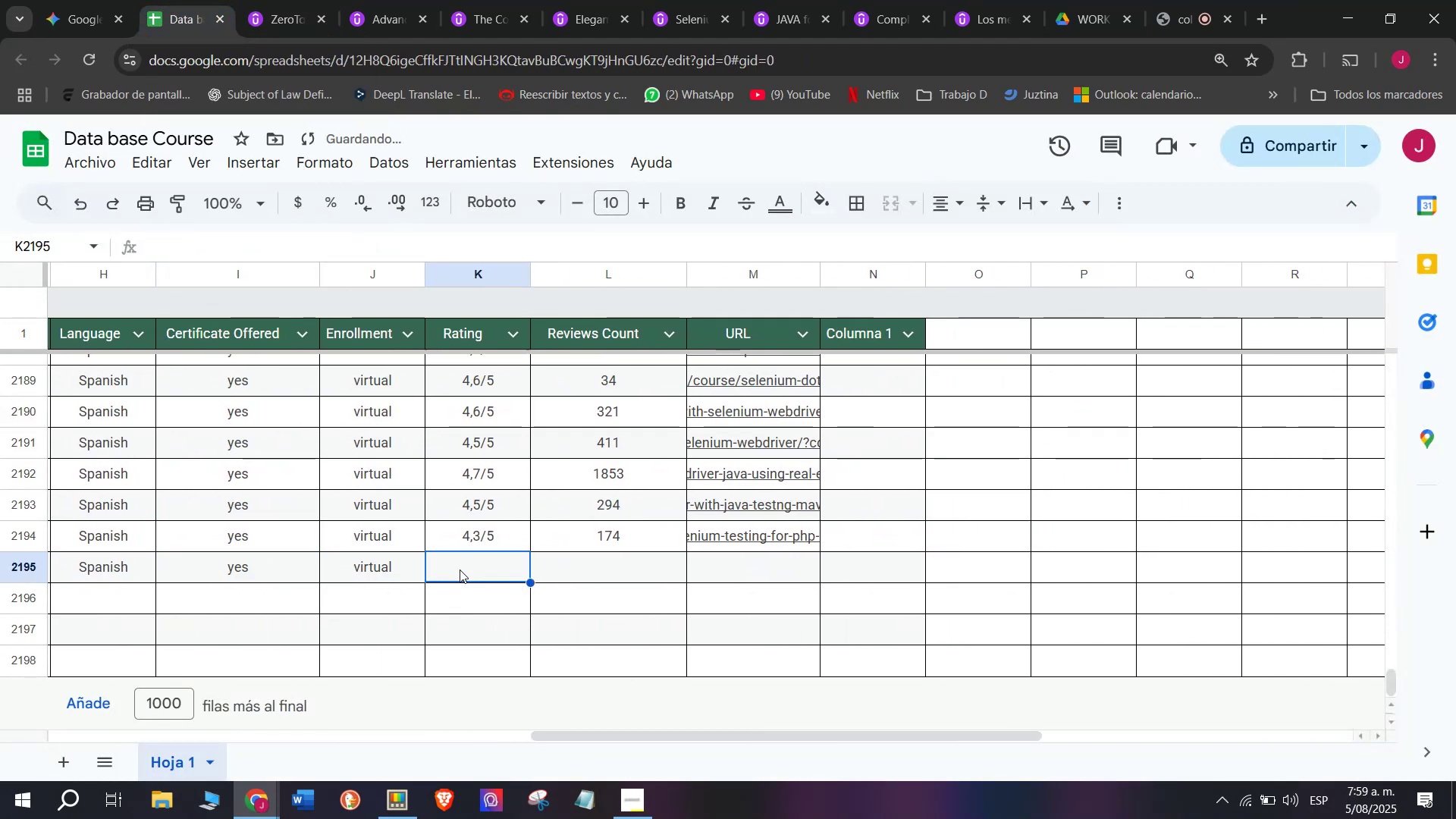 
key(Control+V)
 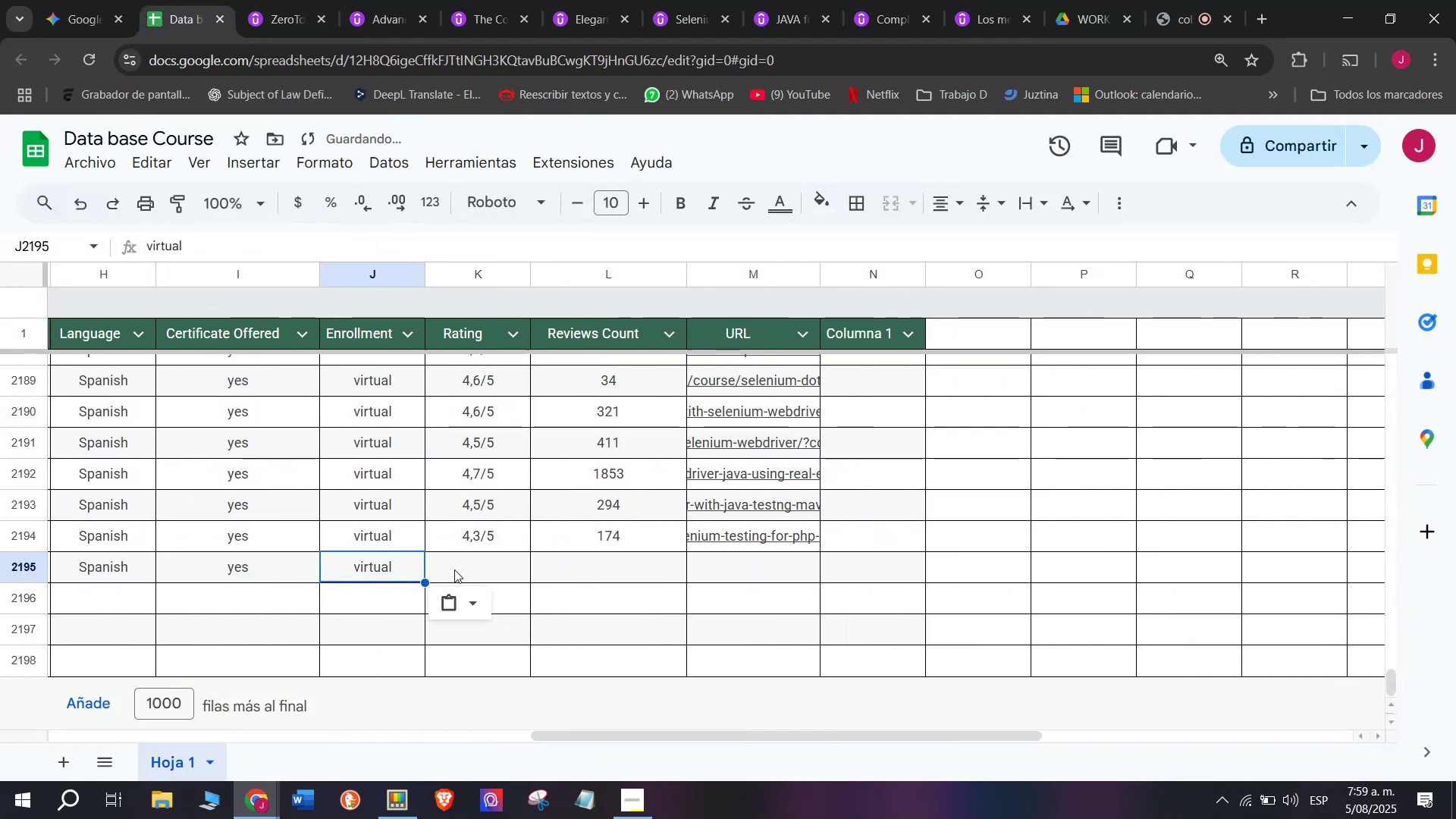 
triple_click([460, 570])
 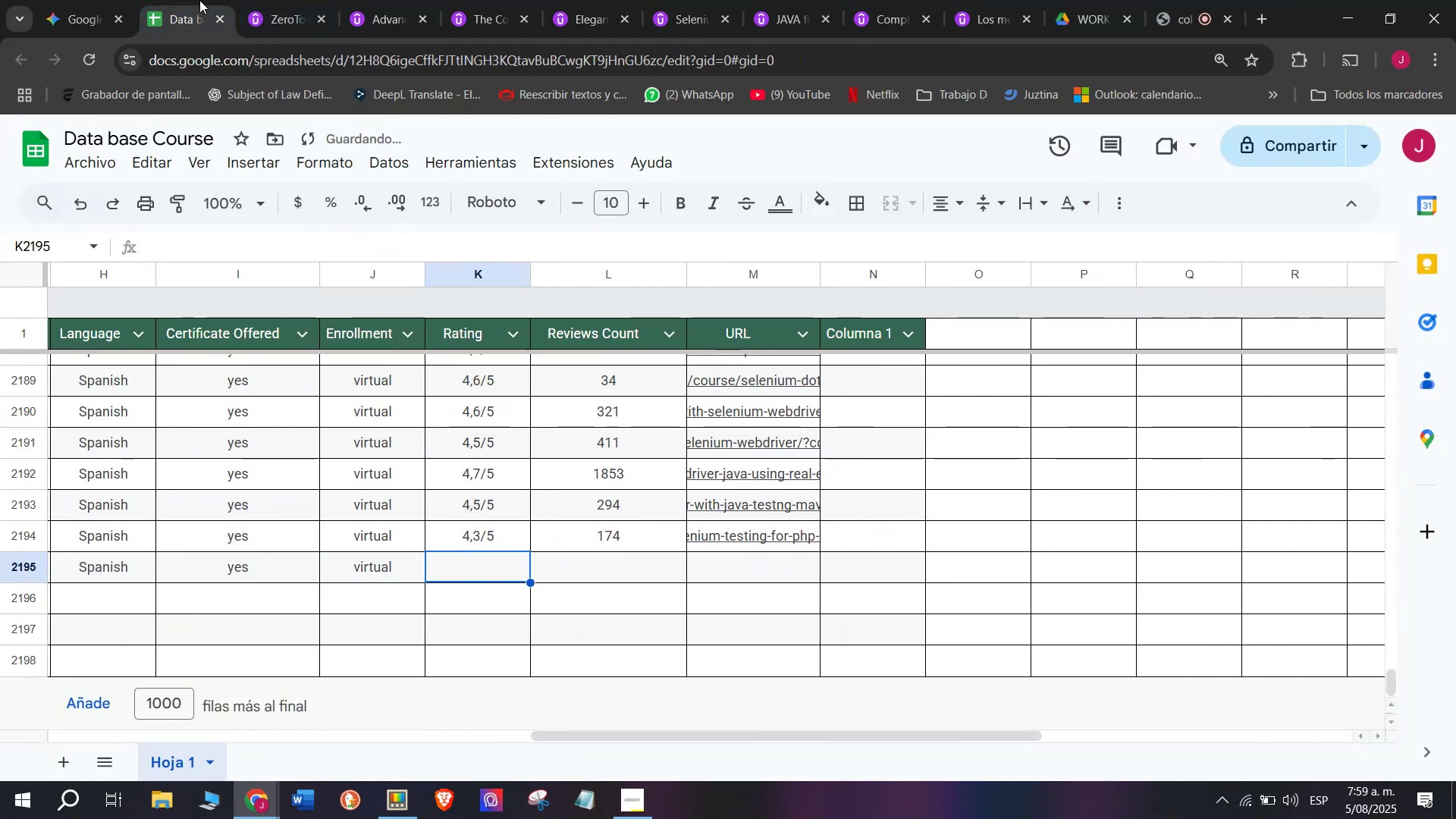 
left_click([336, 0])
 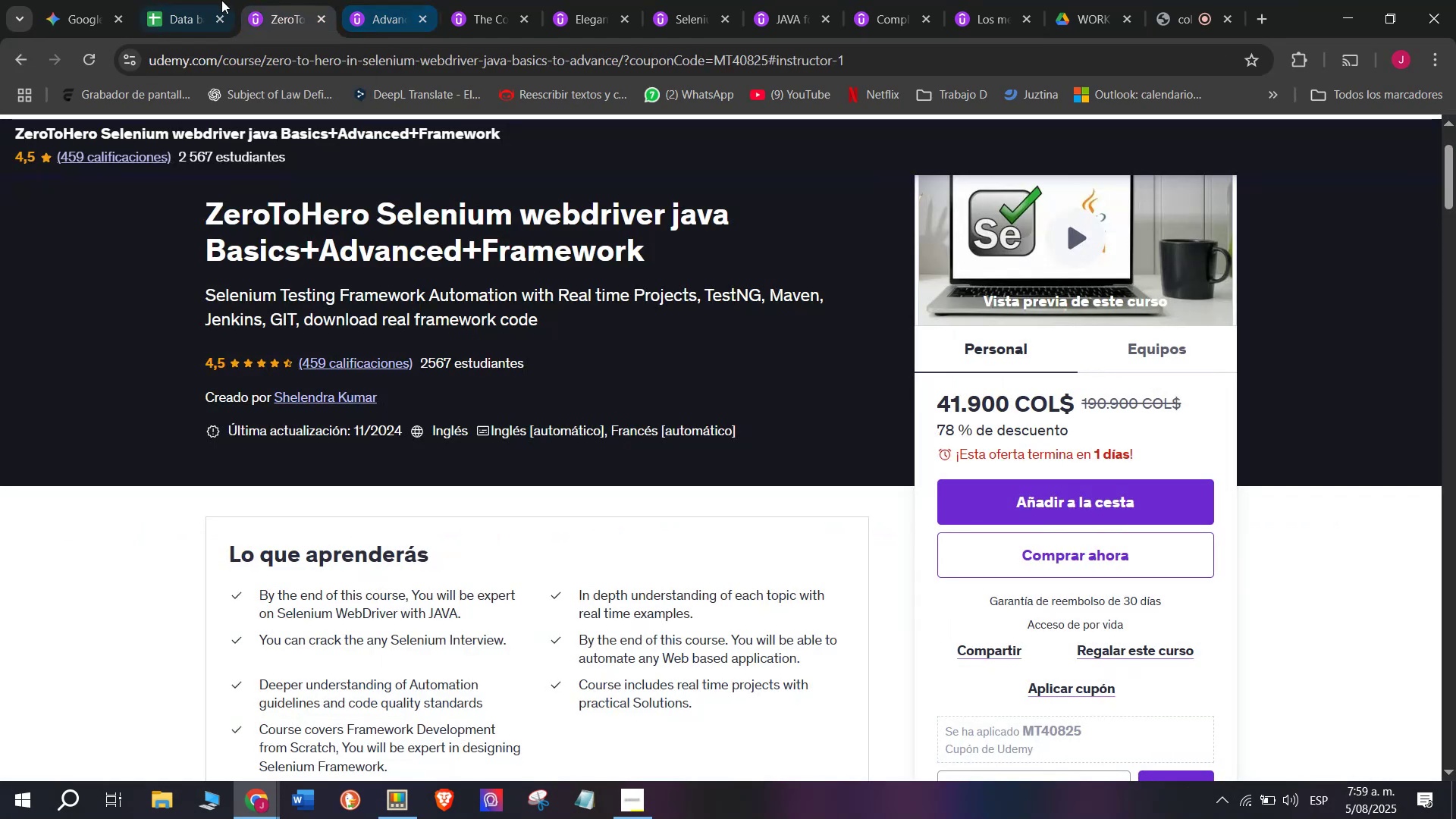 
left_click([187, 0])
 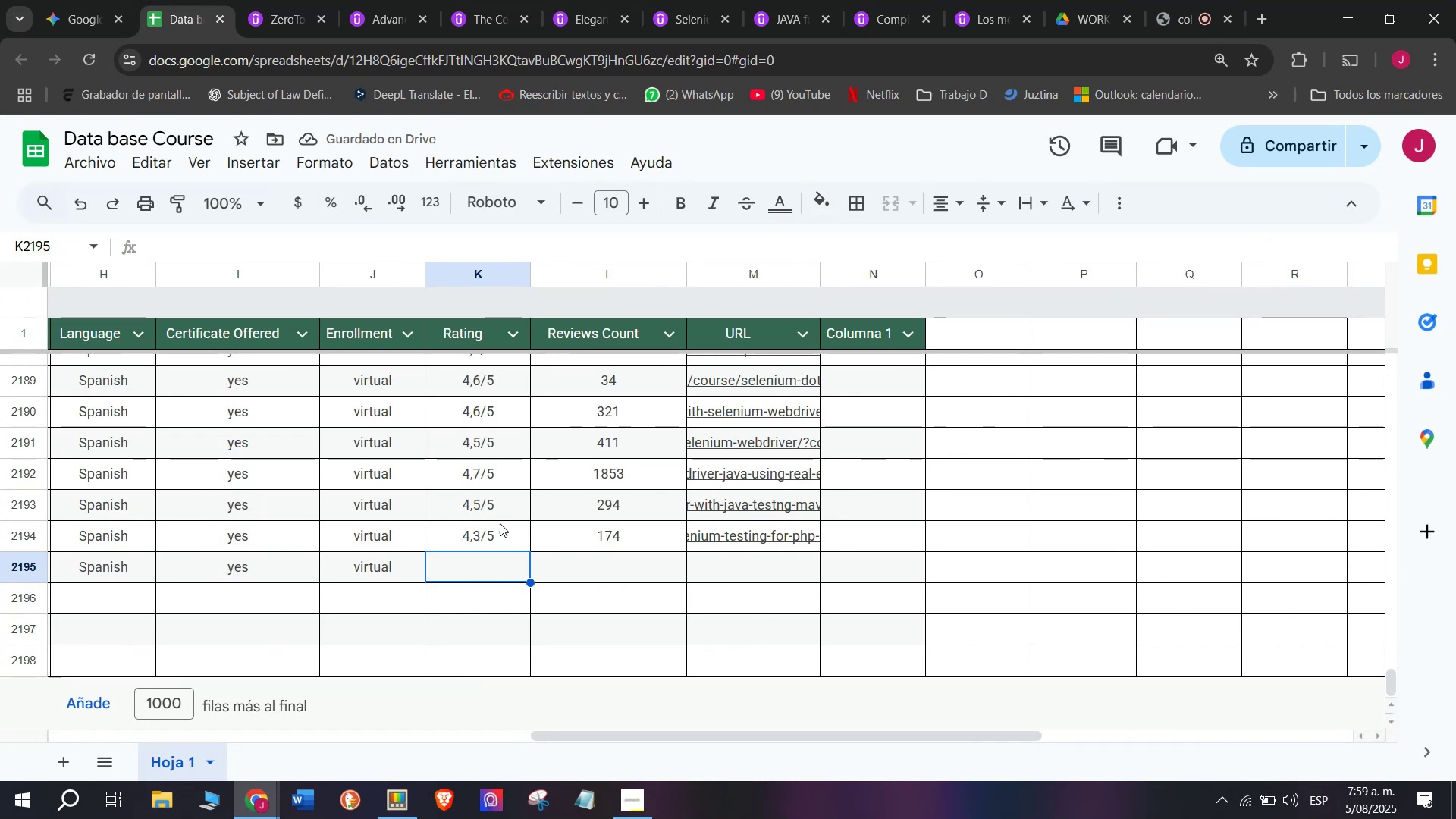 
left_click([508, 506])
 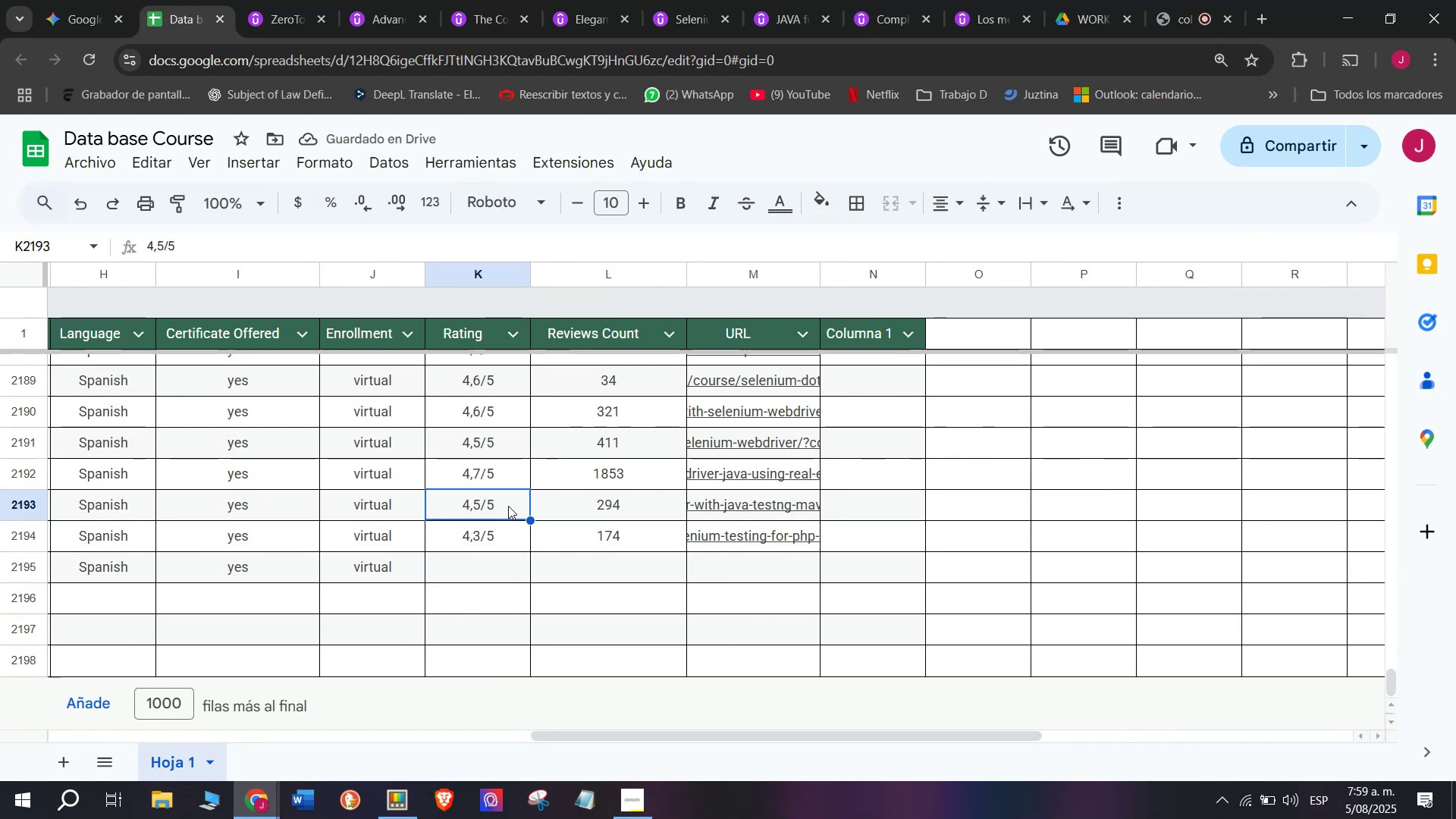 
key(Break)
 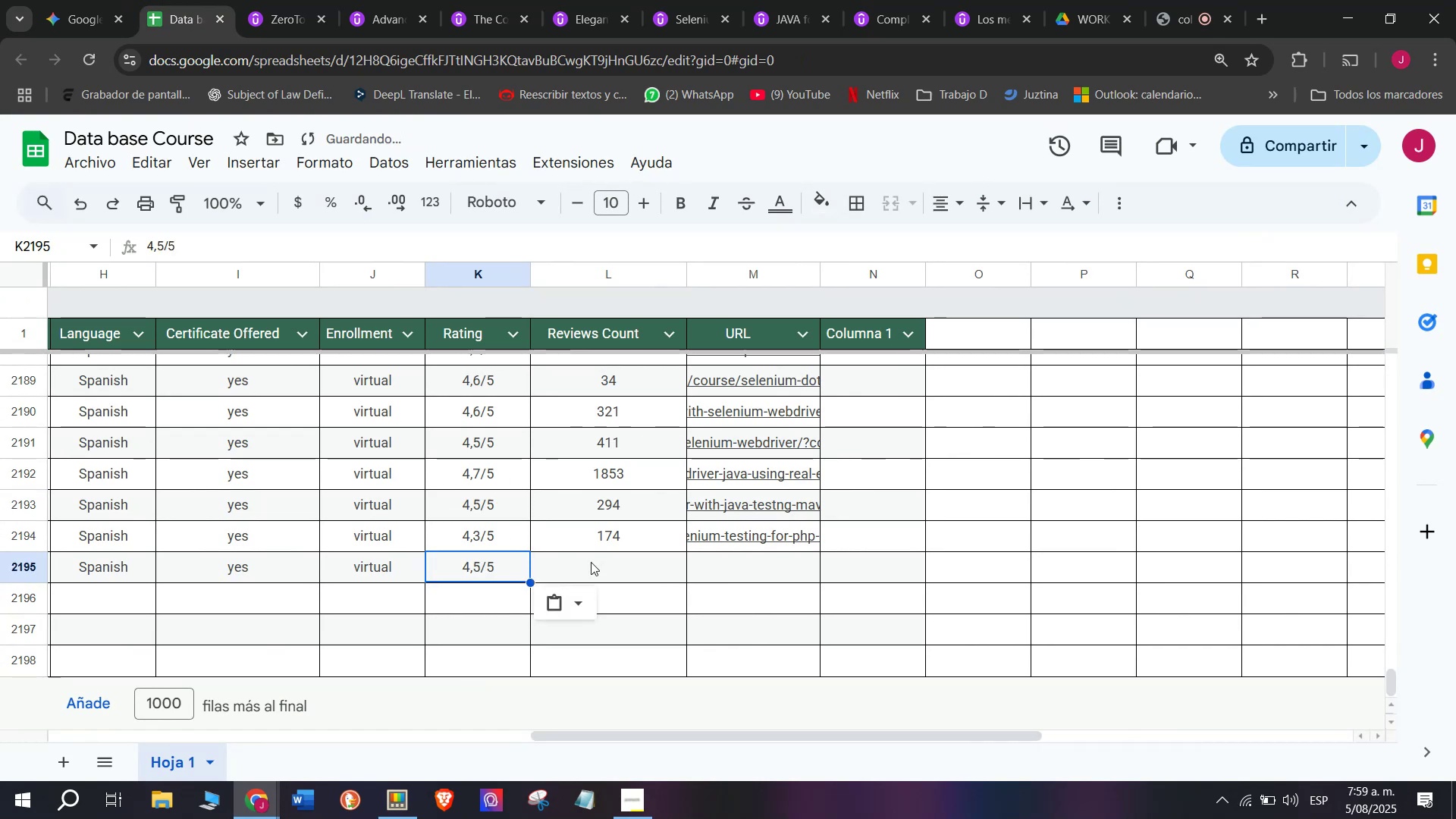 
key(Control+ControlLeft)
 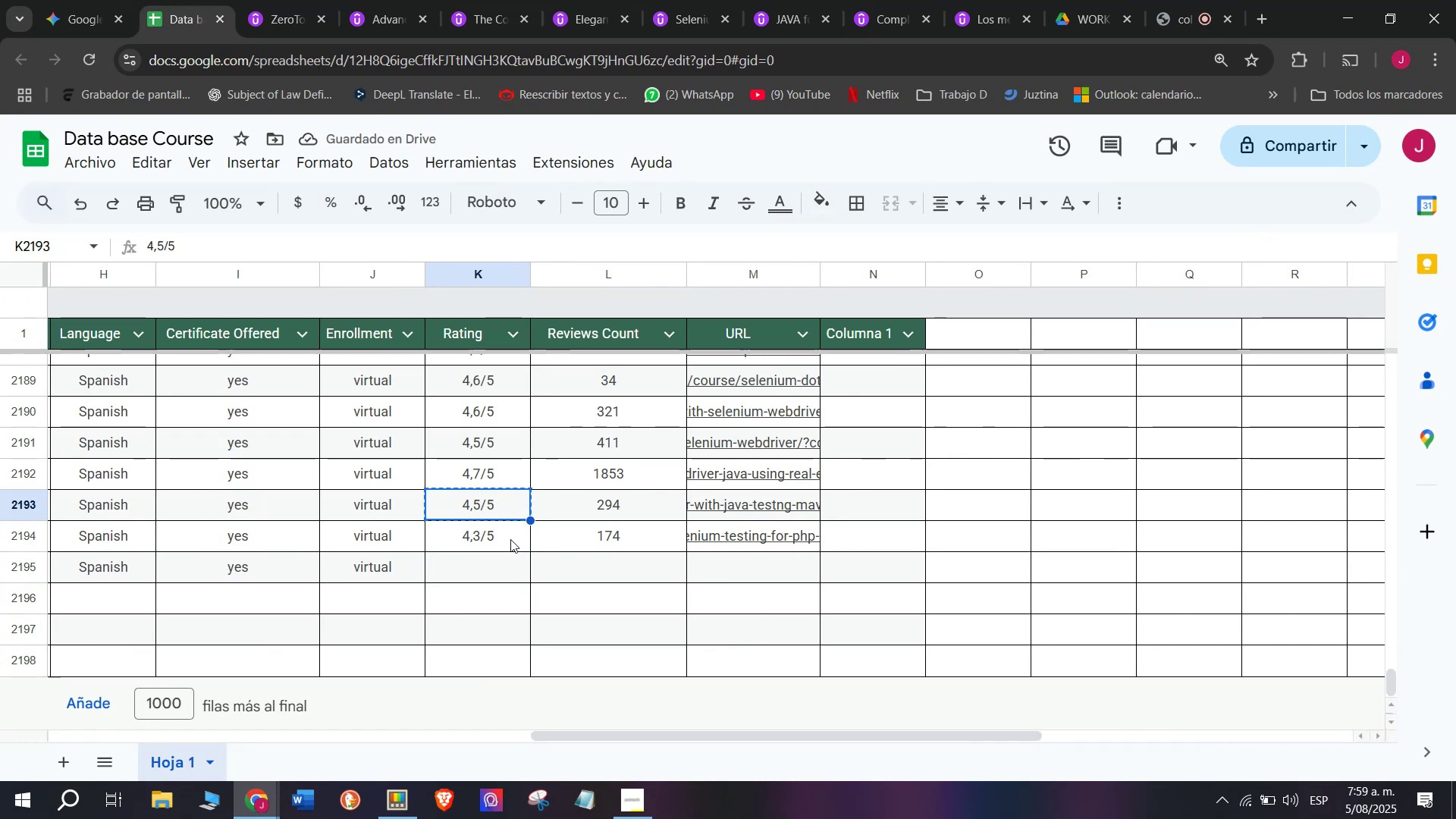 
key(Control+C)
 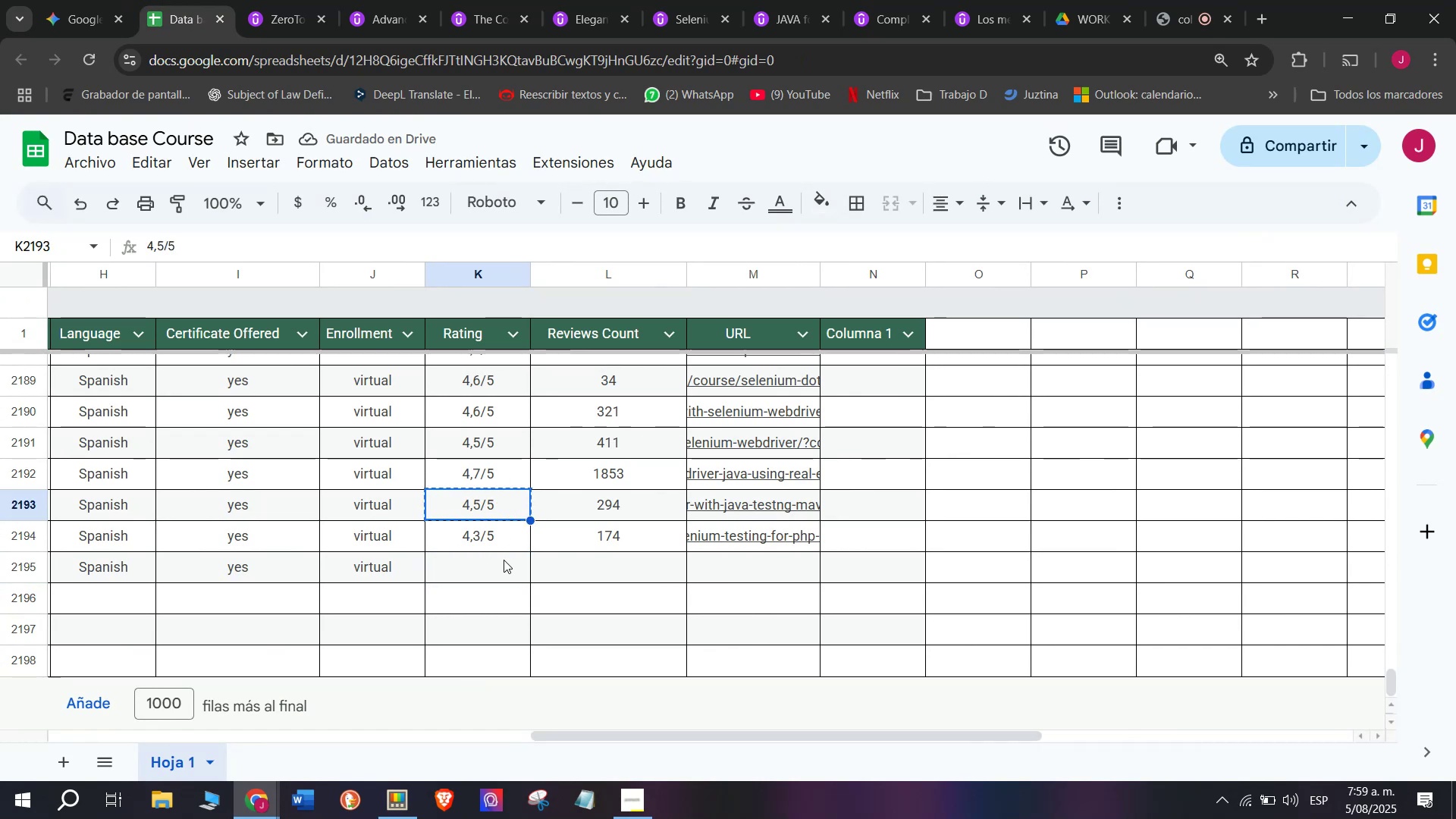 
double_click([504, 560])
 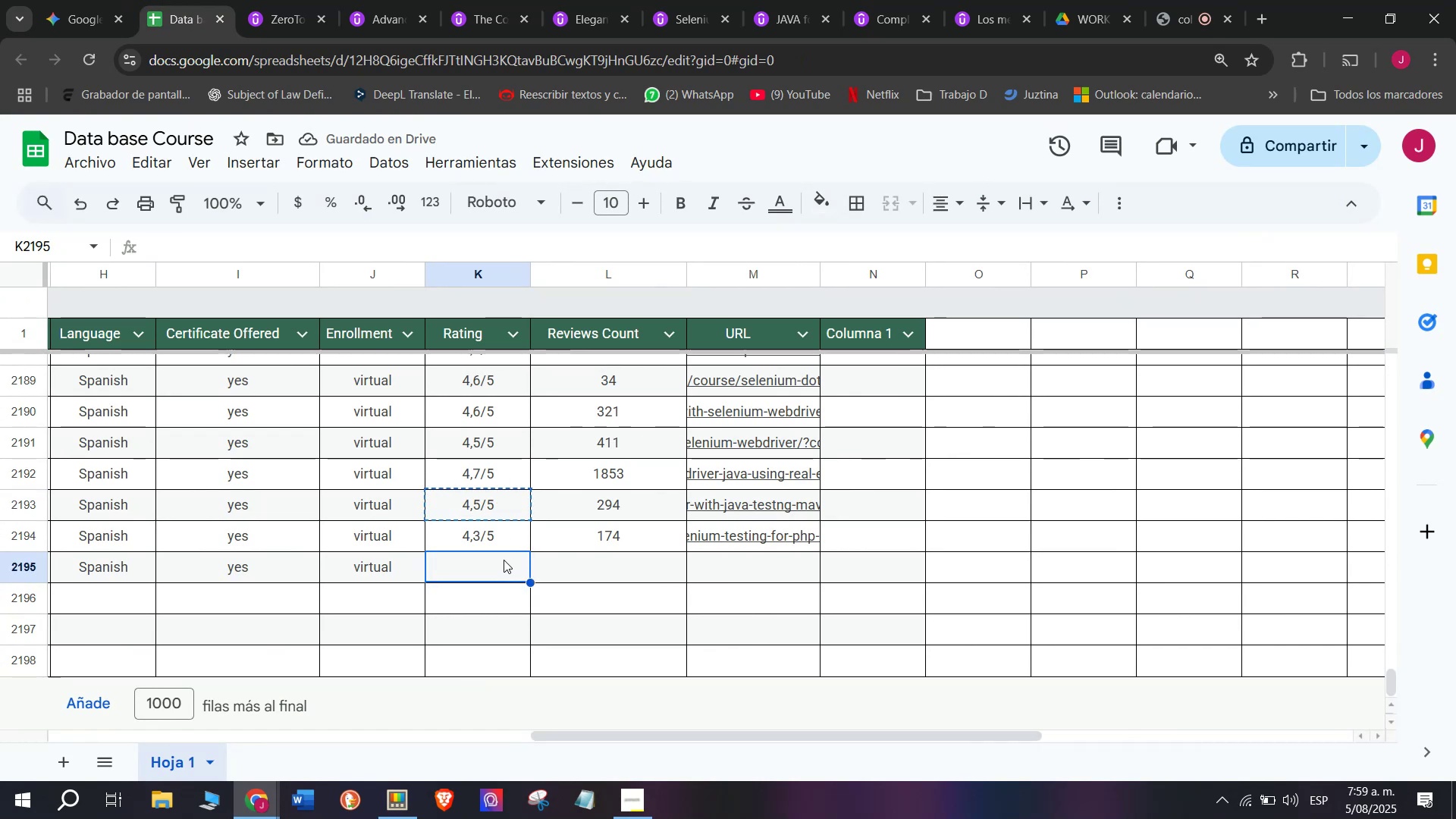 
key(Control+ControlLeft)
 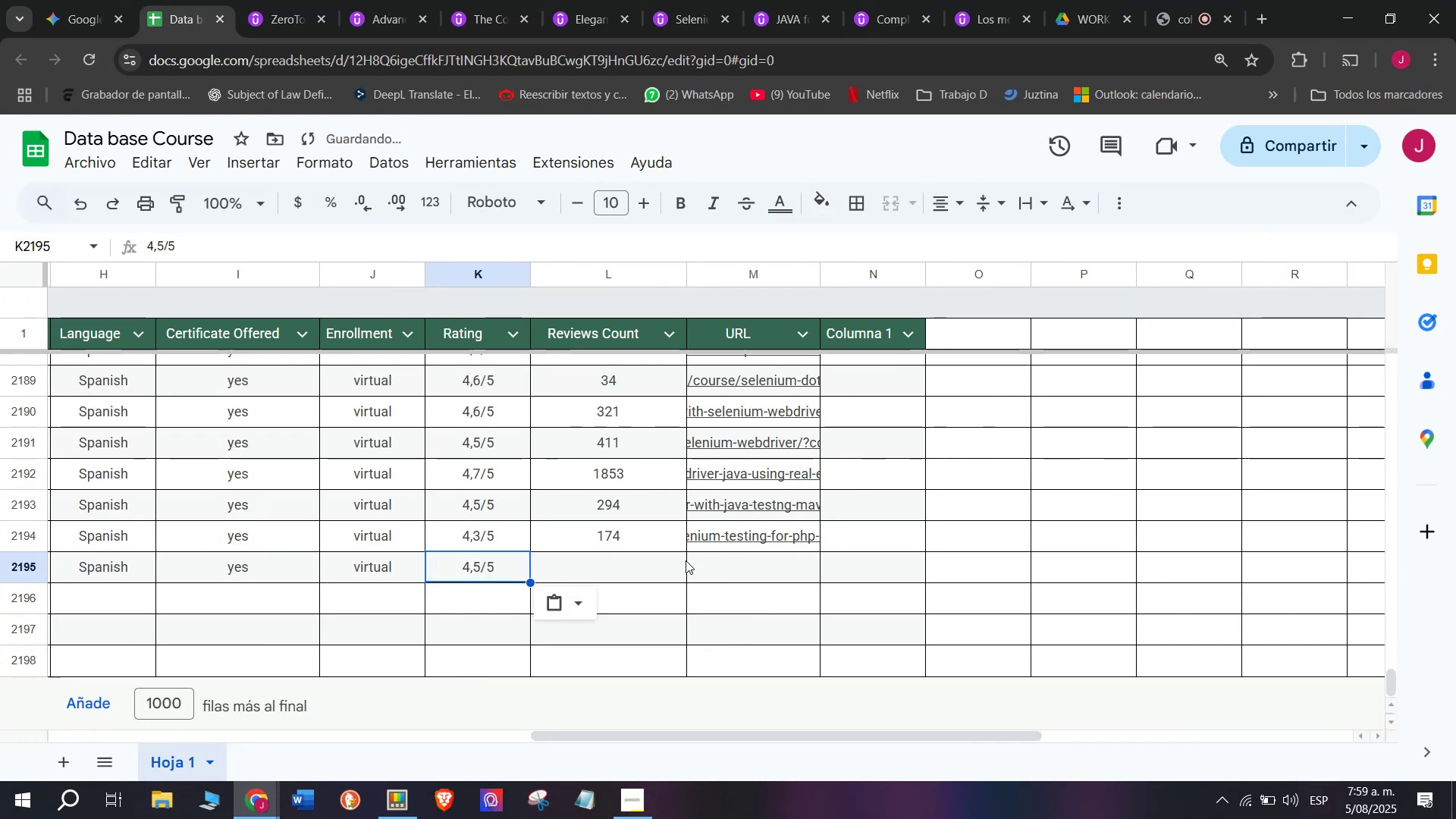 
key(Z)
 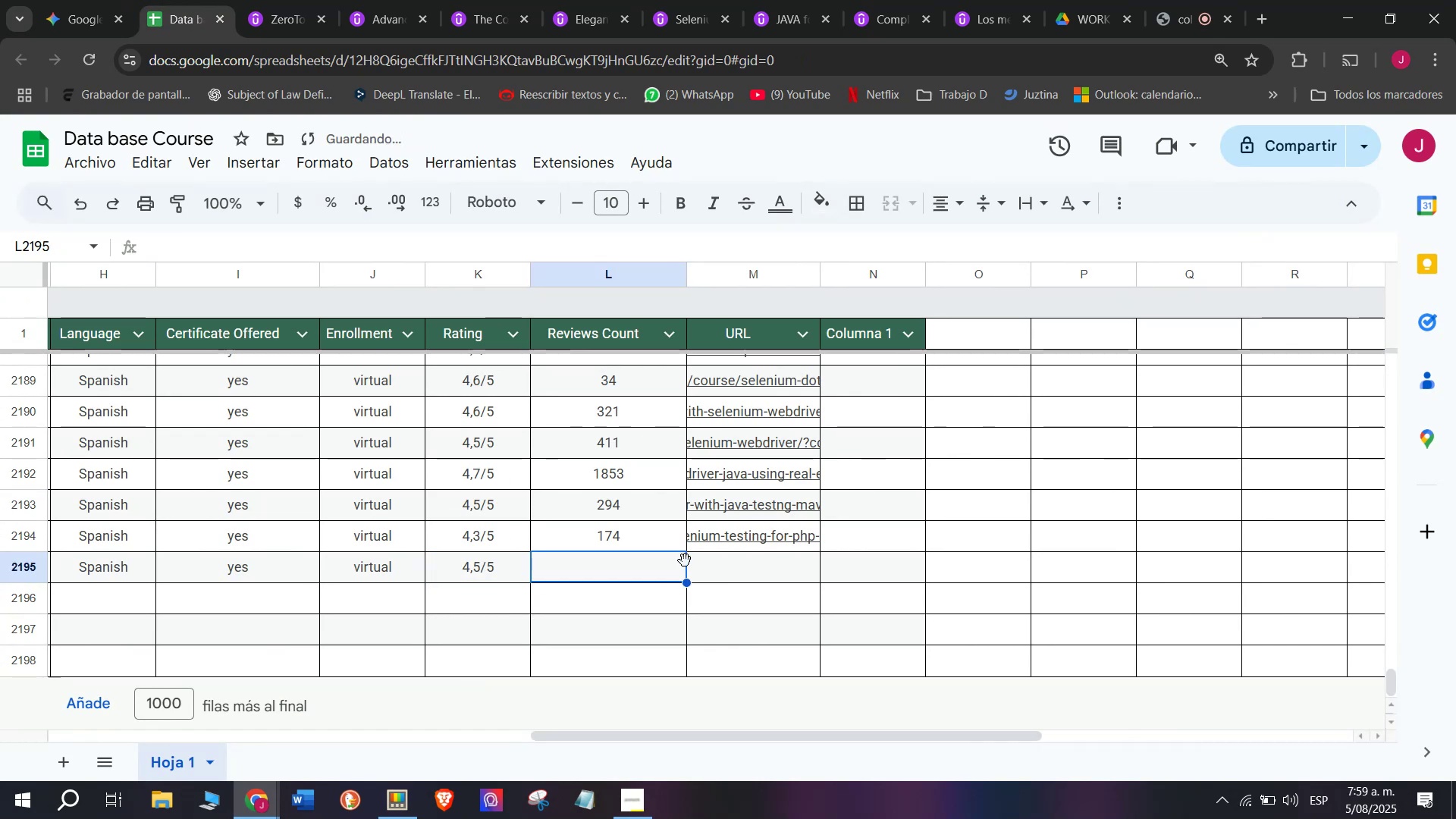 
key(Control+V)
 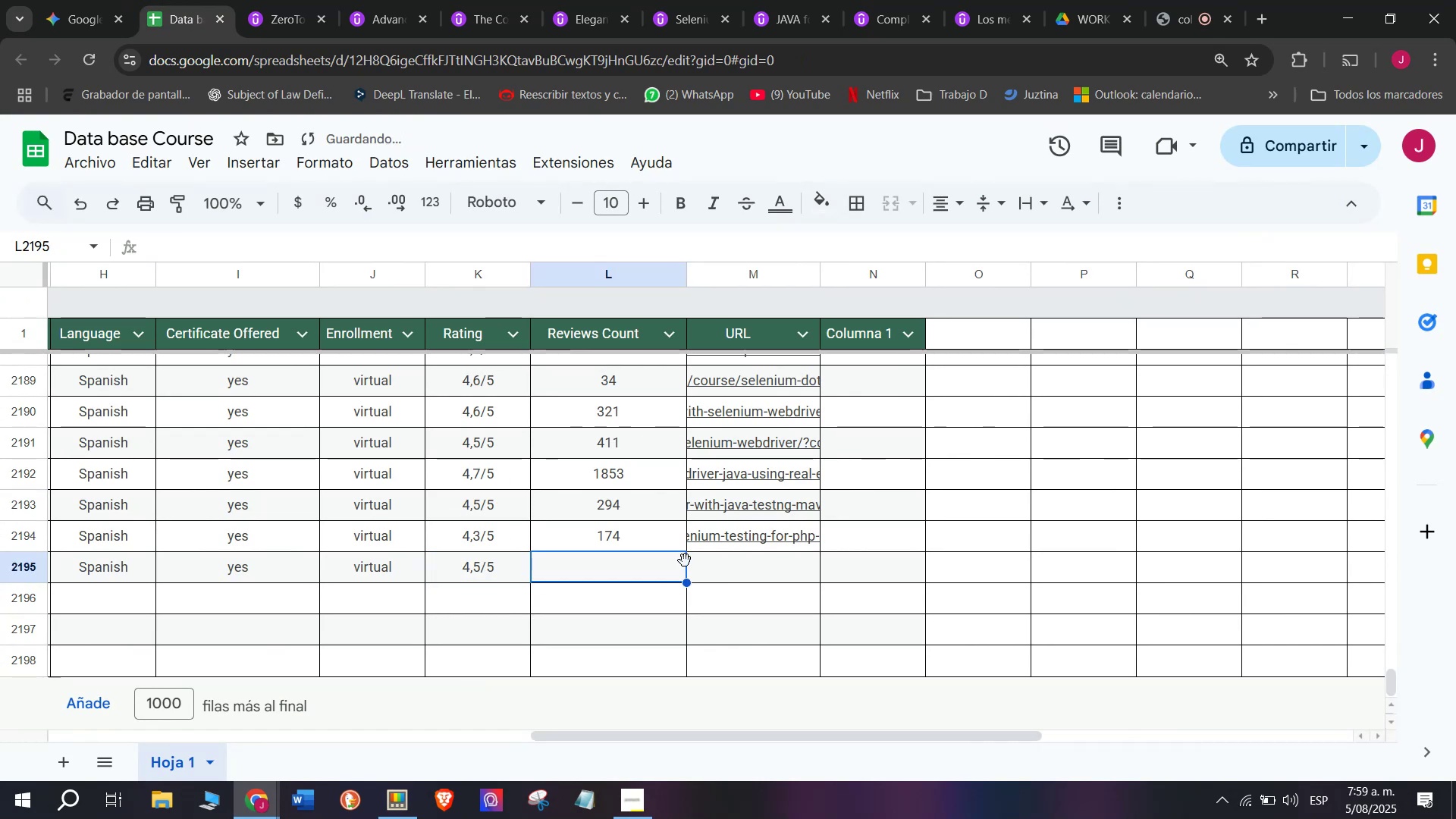 
triple_click([686, 560])
 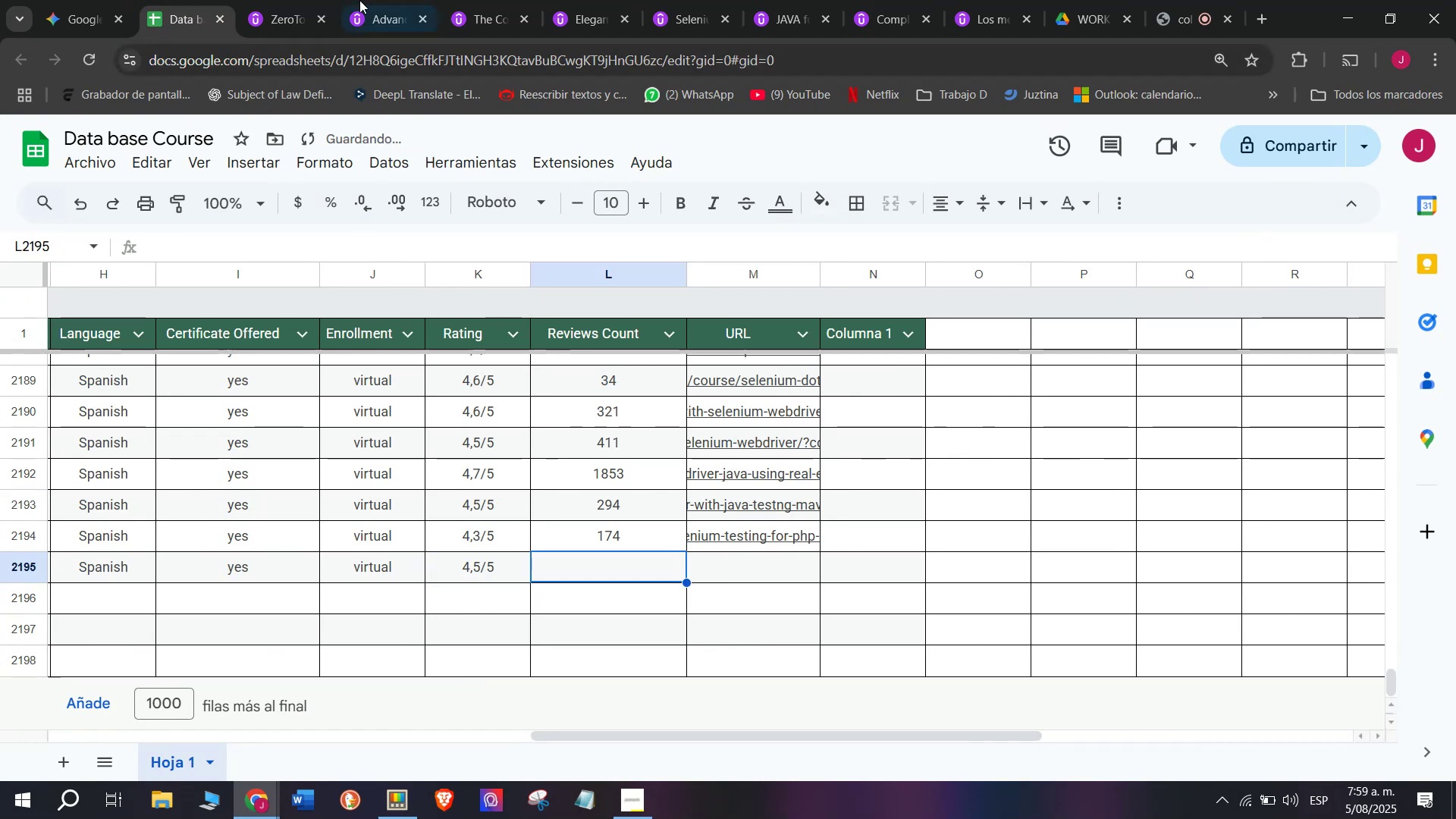 
left_click([306, 0])
 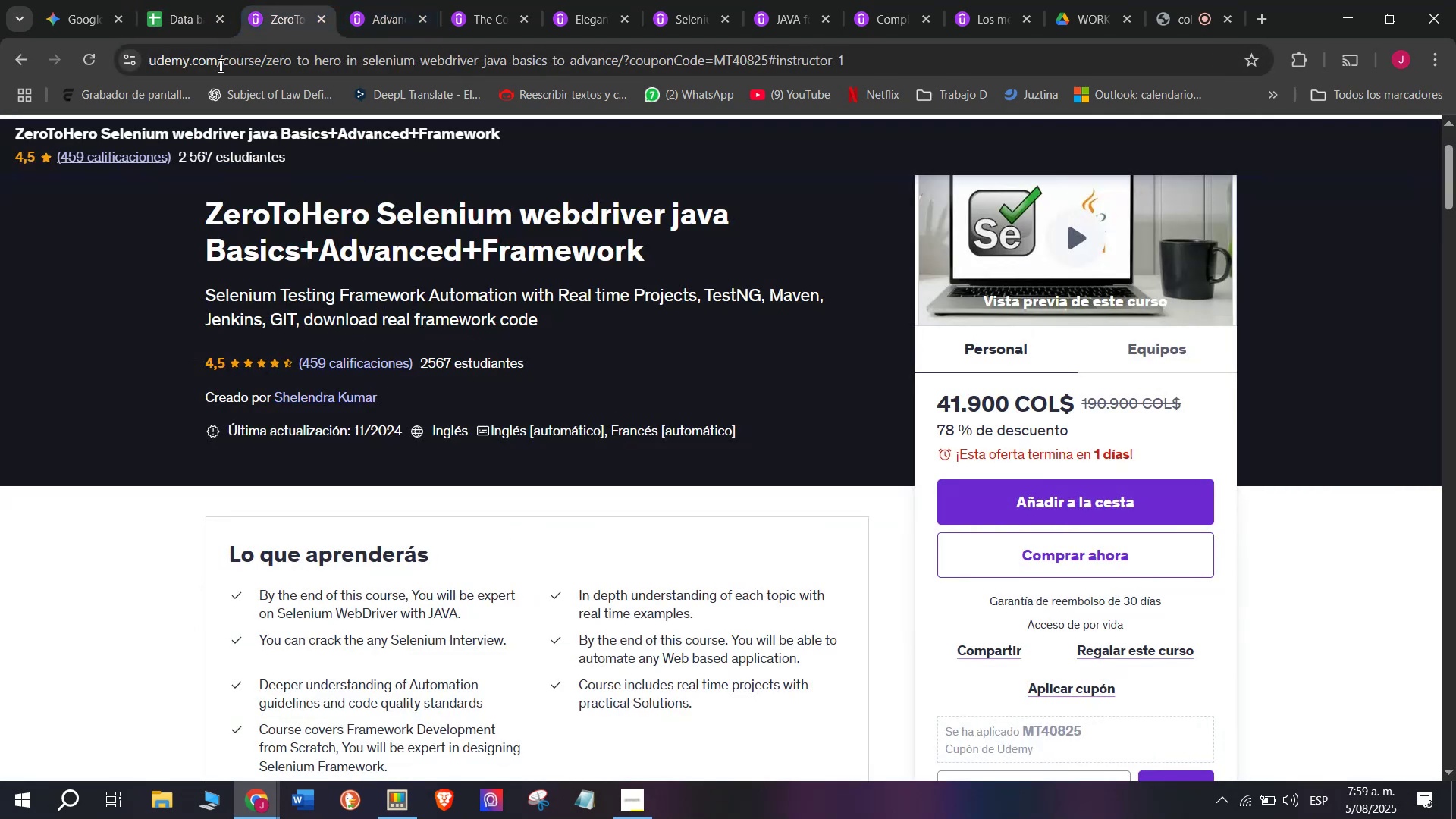 
left_click([190, 0])
 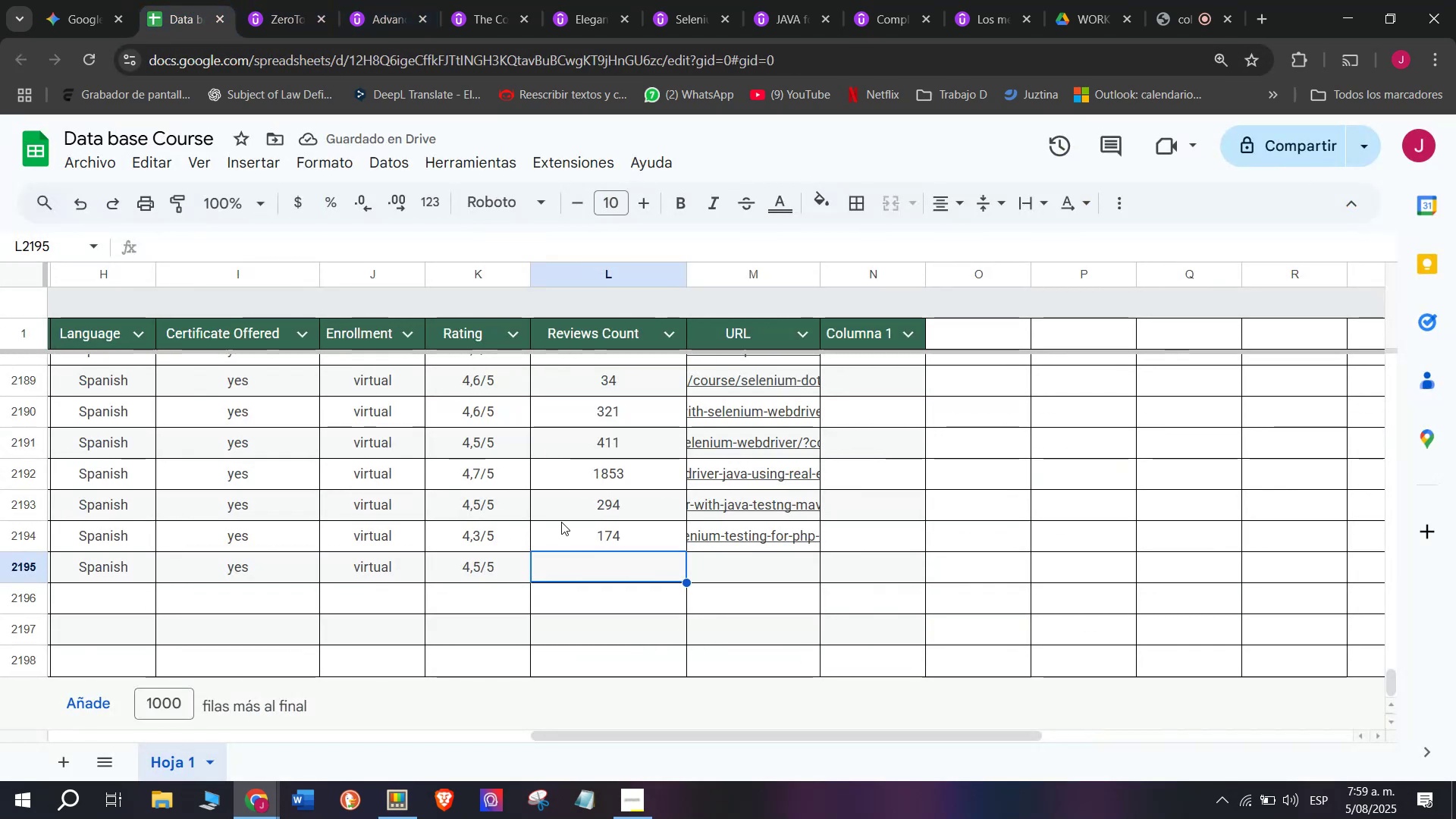 
type(459)
 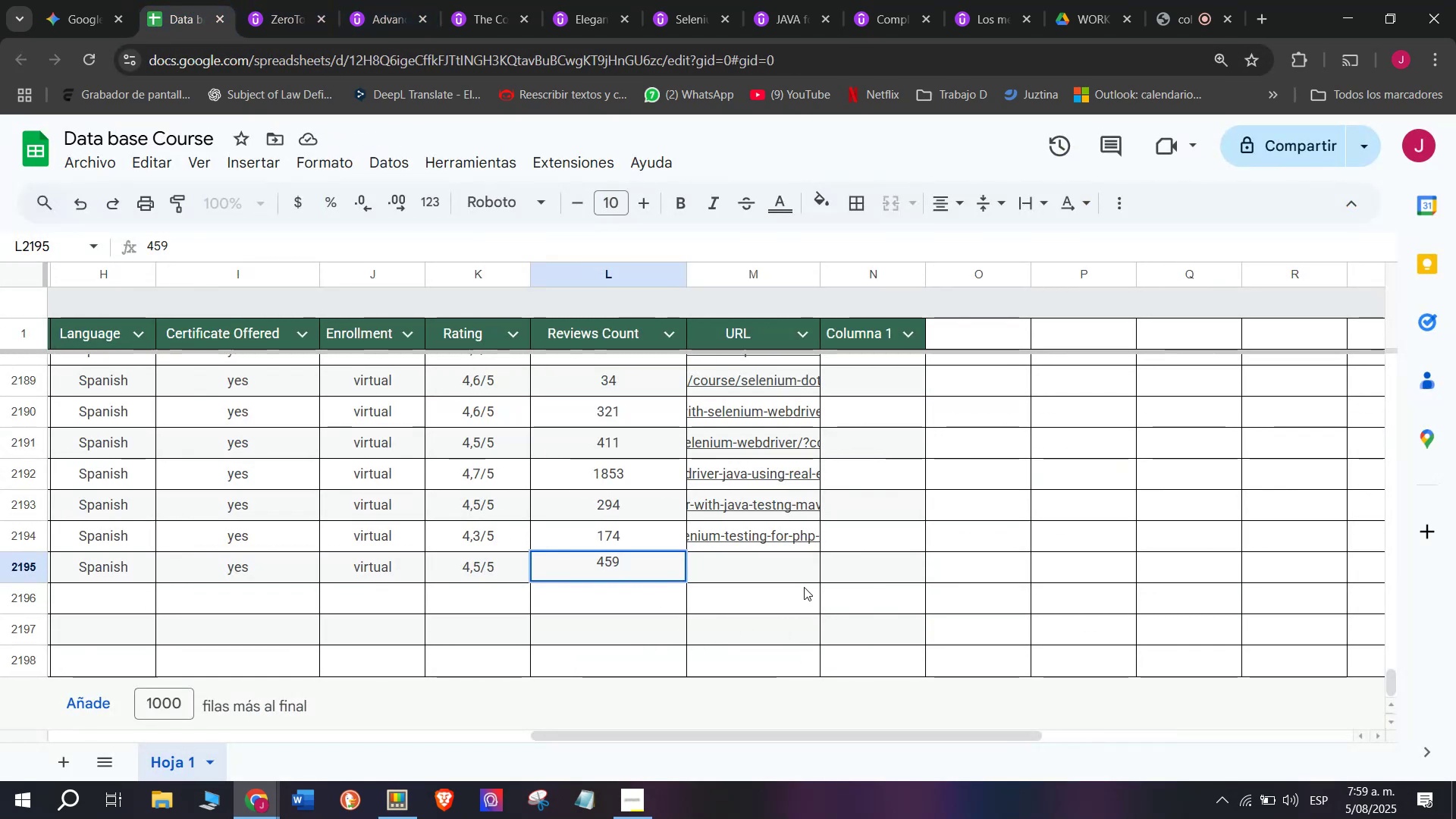 
left_click([798, 571])
 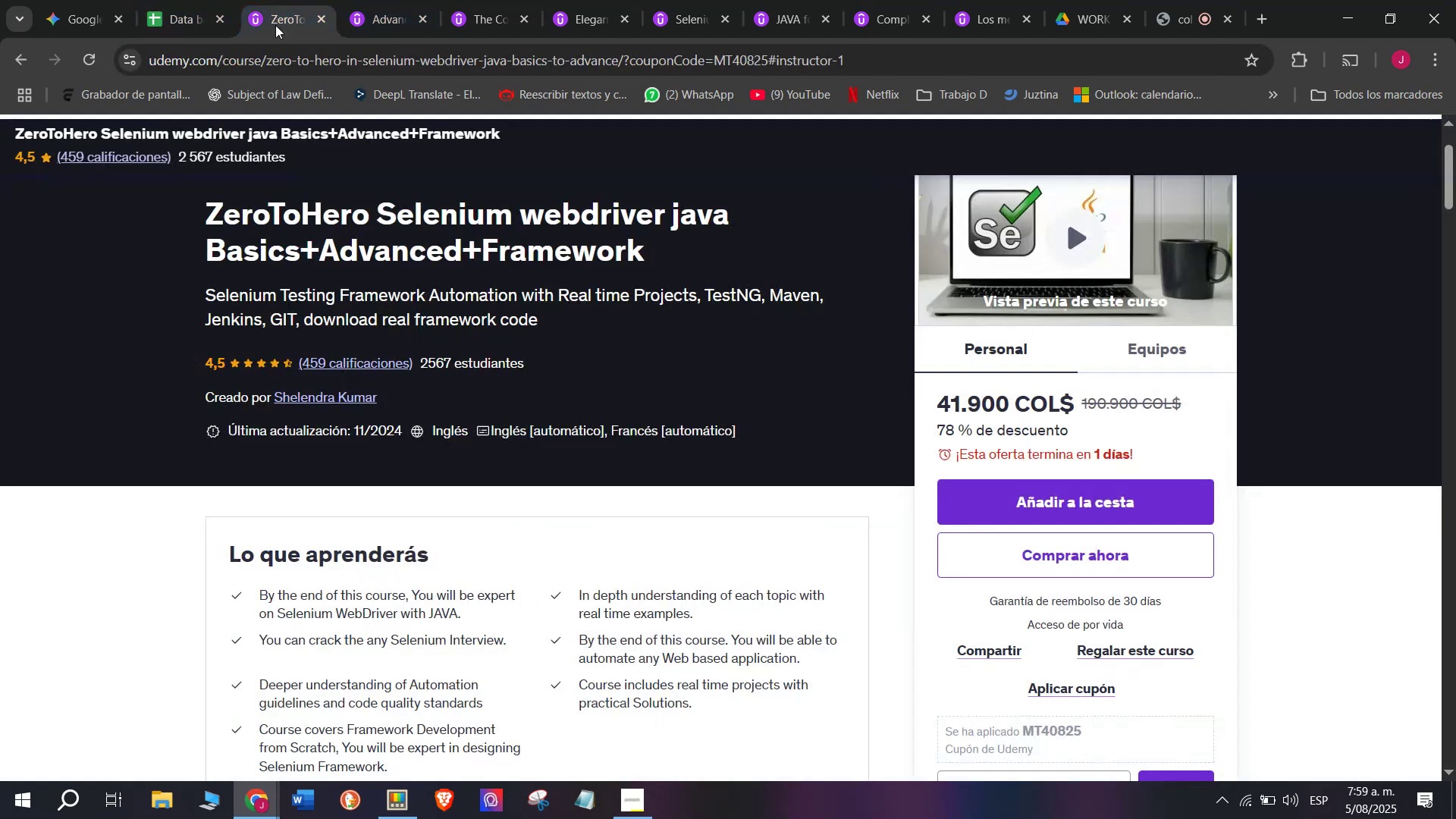 
double_click([304, 57])
 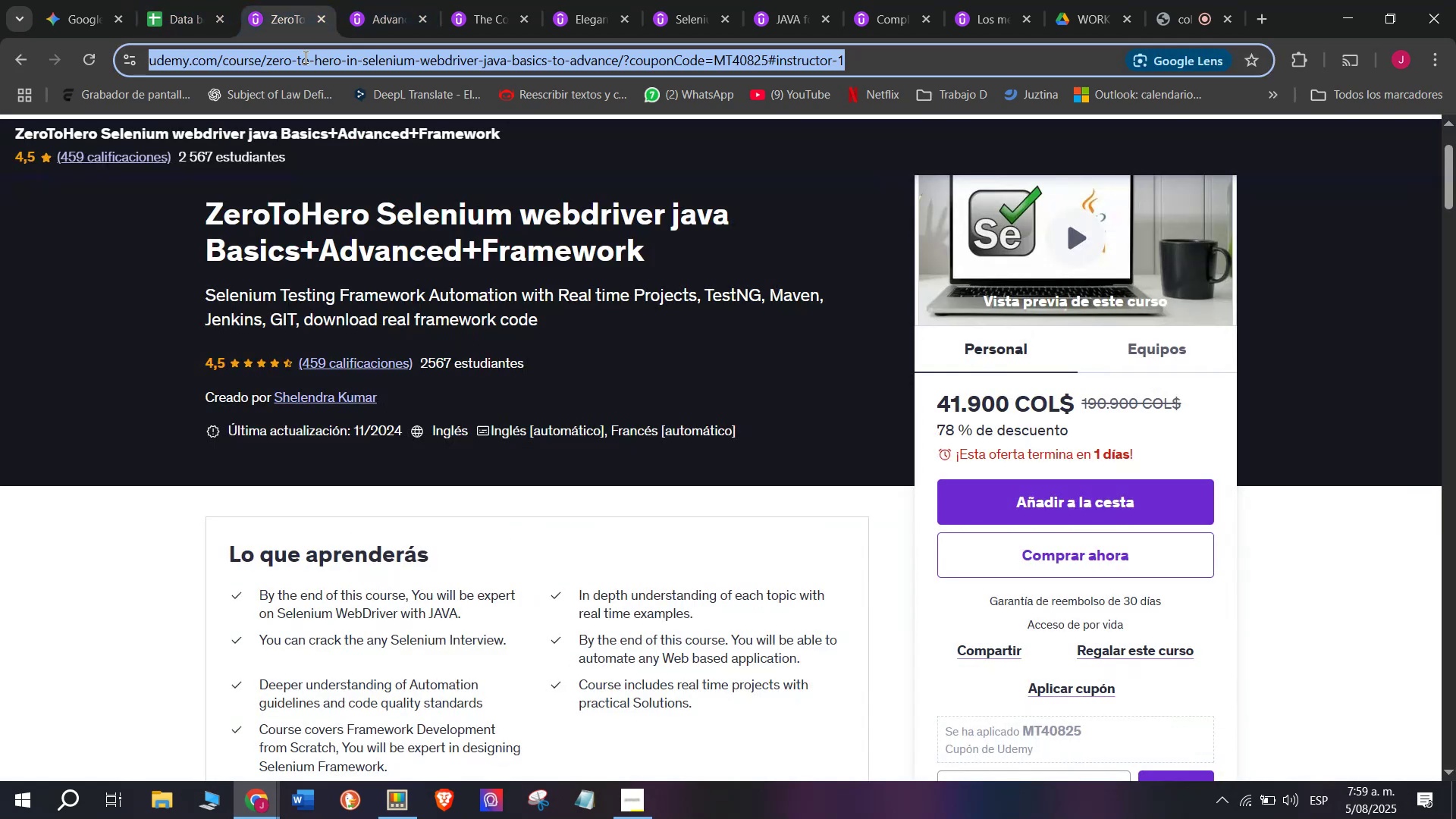 
triple_click([304, 57])
 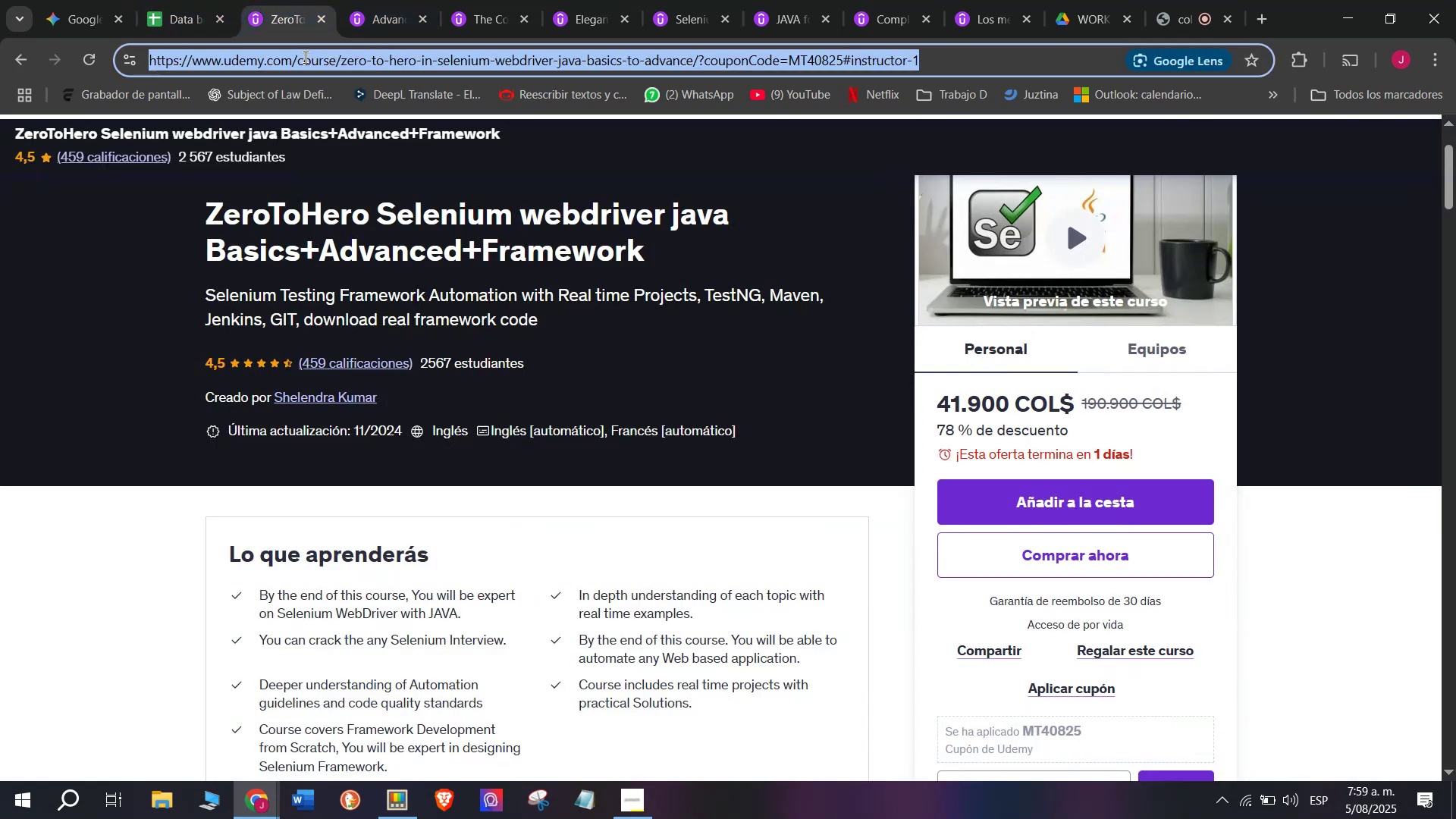 
triple_click([304, 57])
 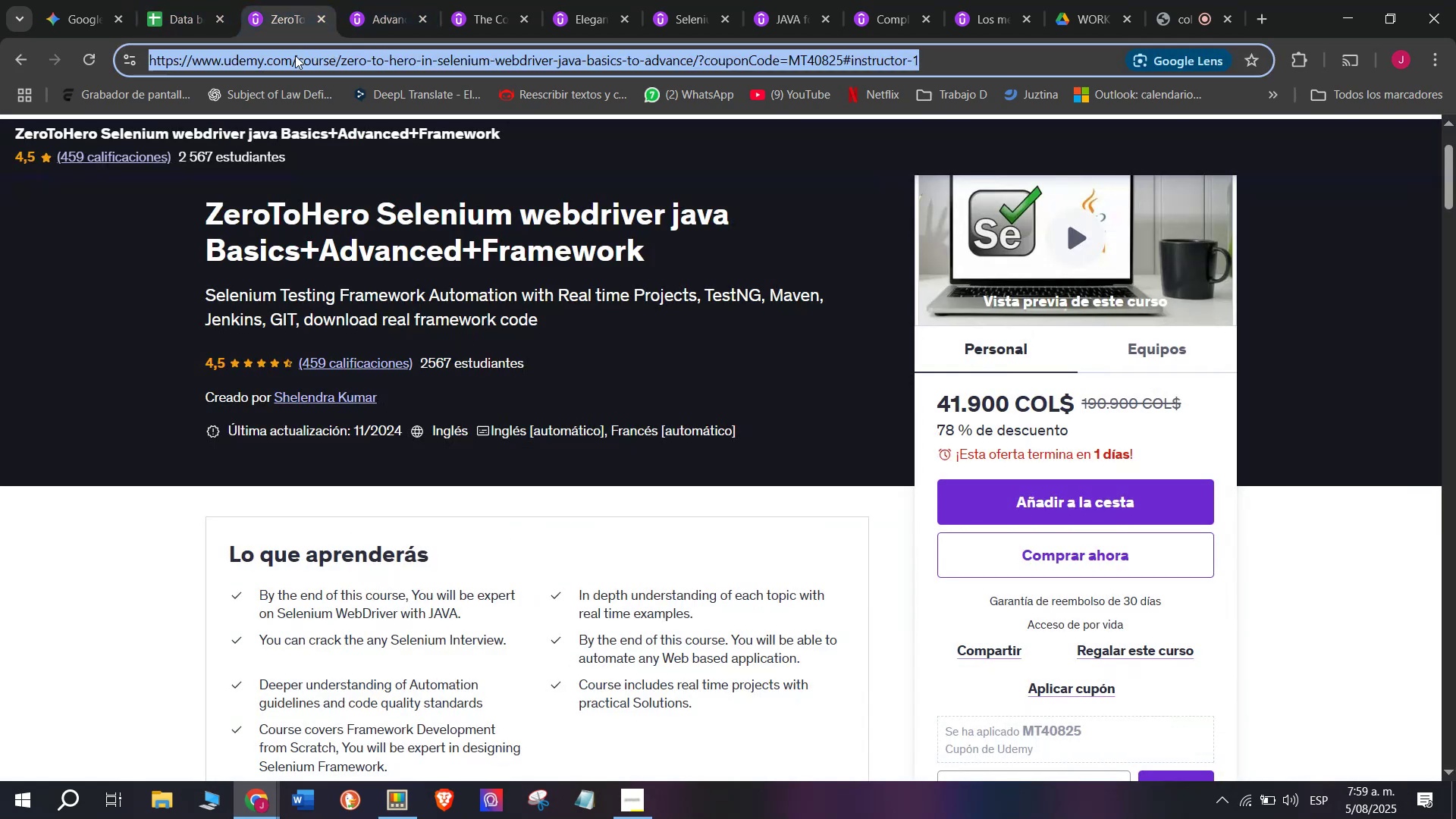 
key(Control+ControlLeft)
 